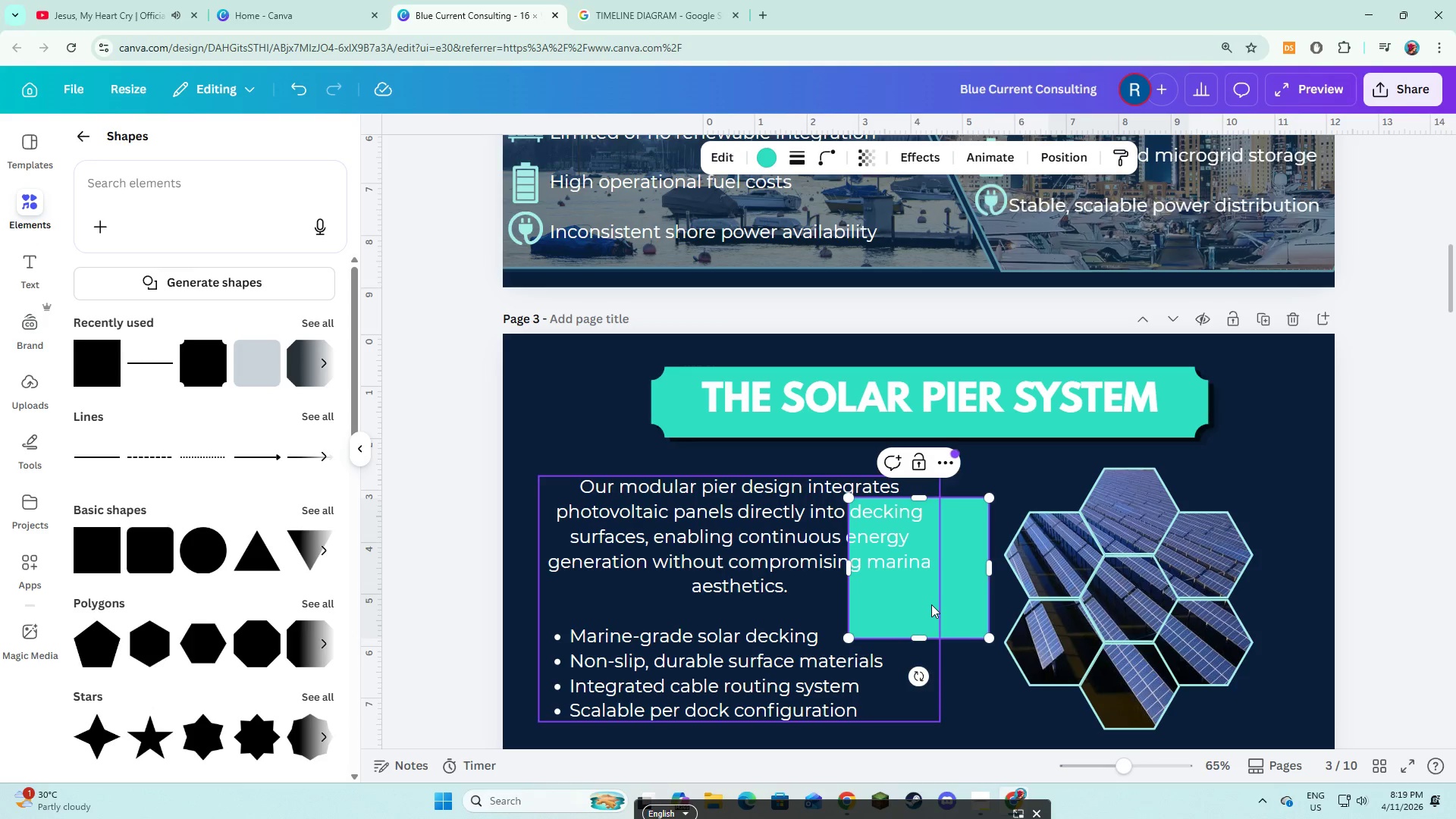 
left_click([984, 645])
 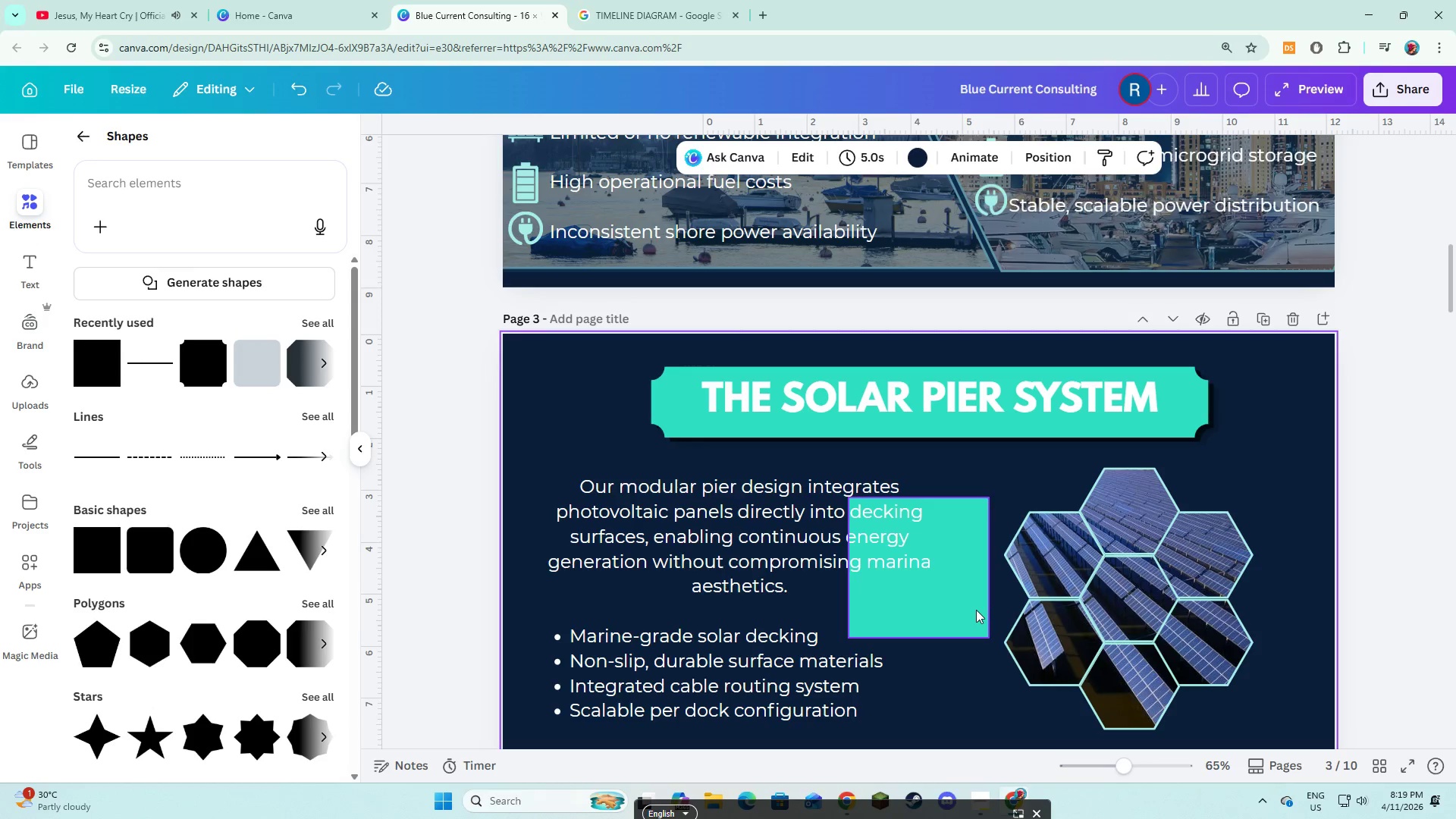 
left_click_drag(start_coordinate=[976, 610], to_coordinate=[656, 581])
 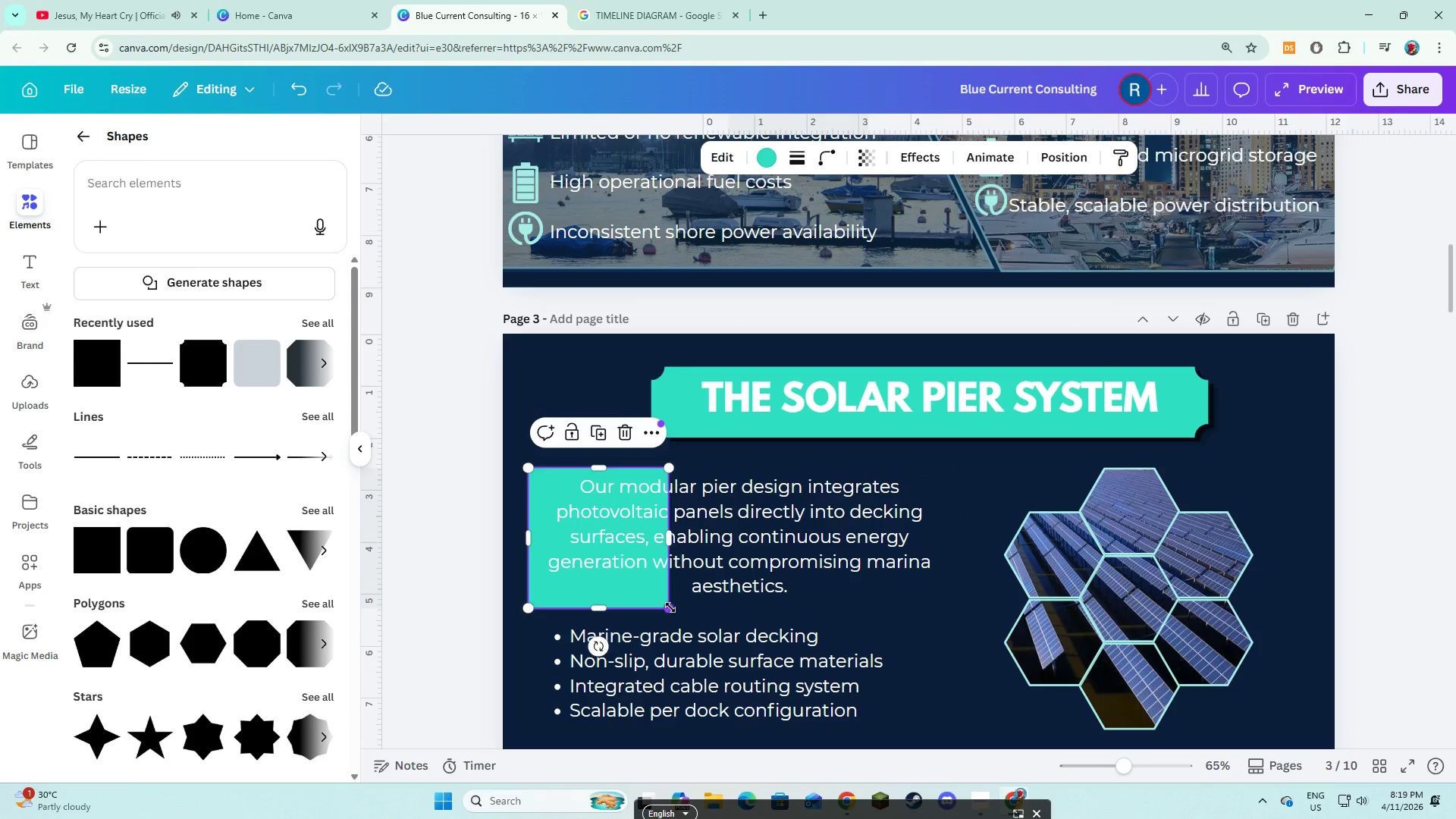 
left_click_drag(start_coordinate=[670, 607], to_coordinate=[950, 730])
 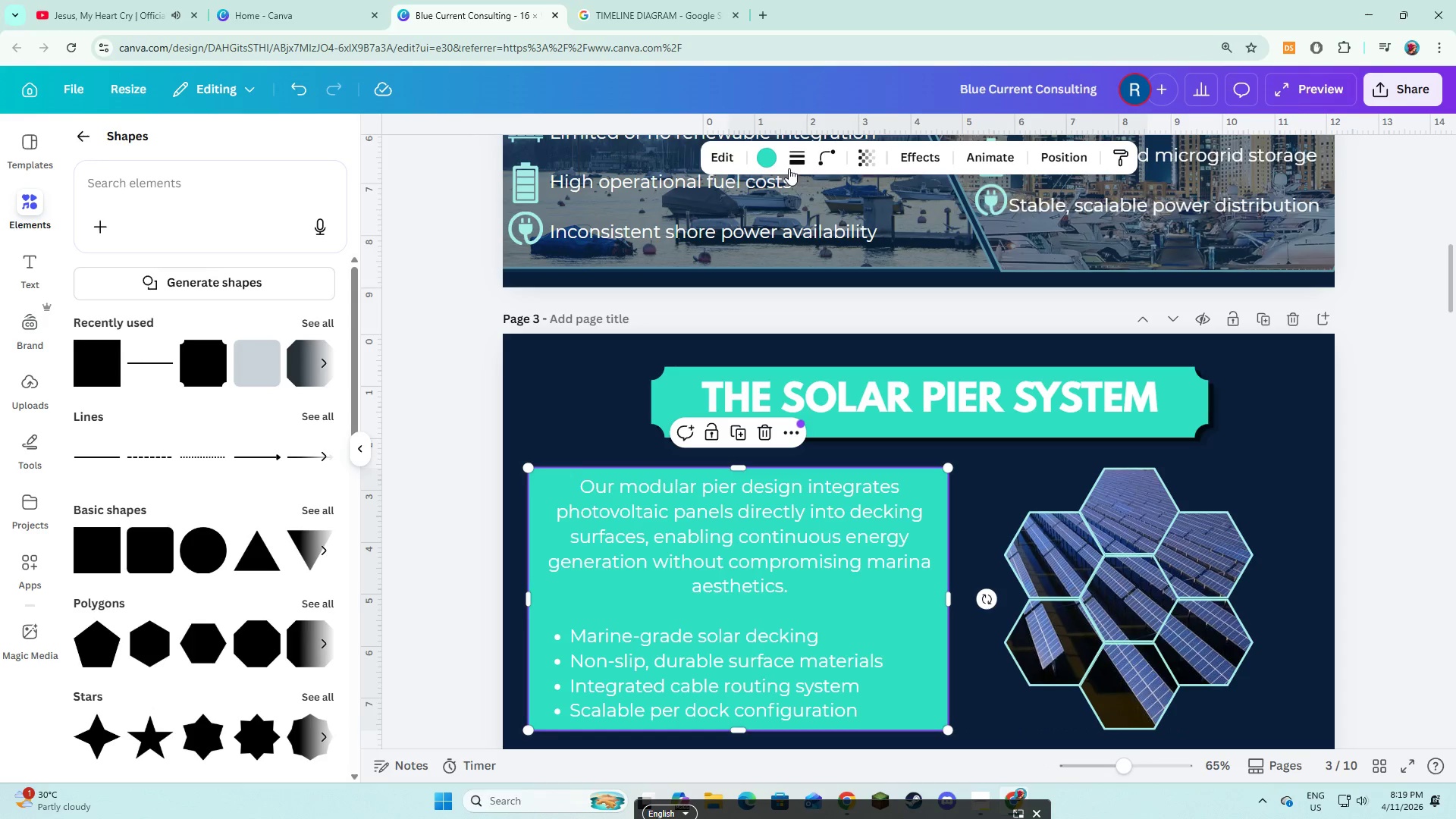 
left_click([792, 162])
 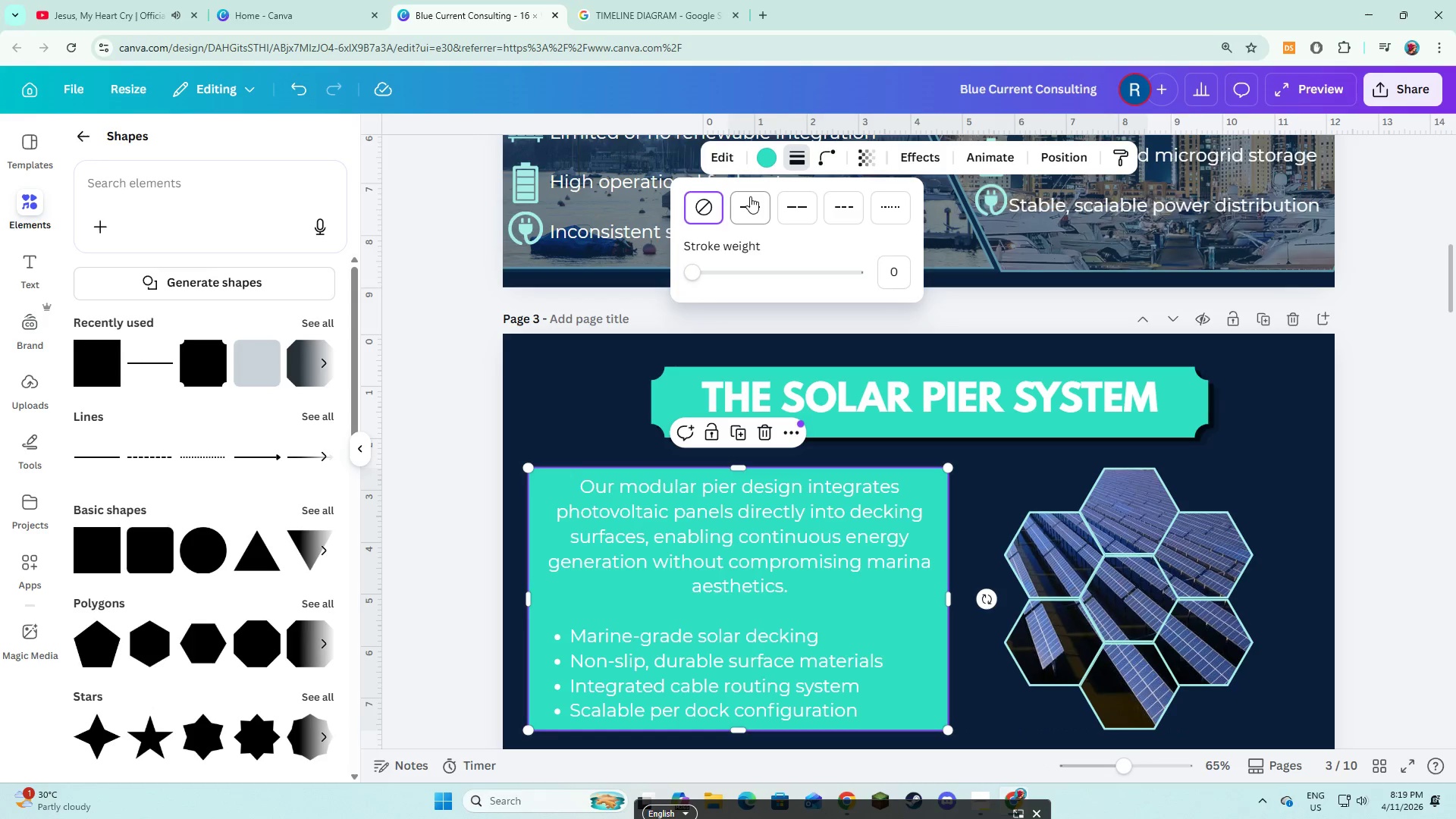 
left_click([750, 196])
 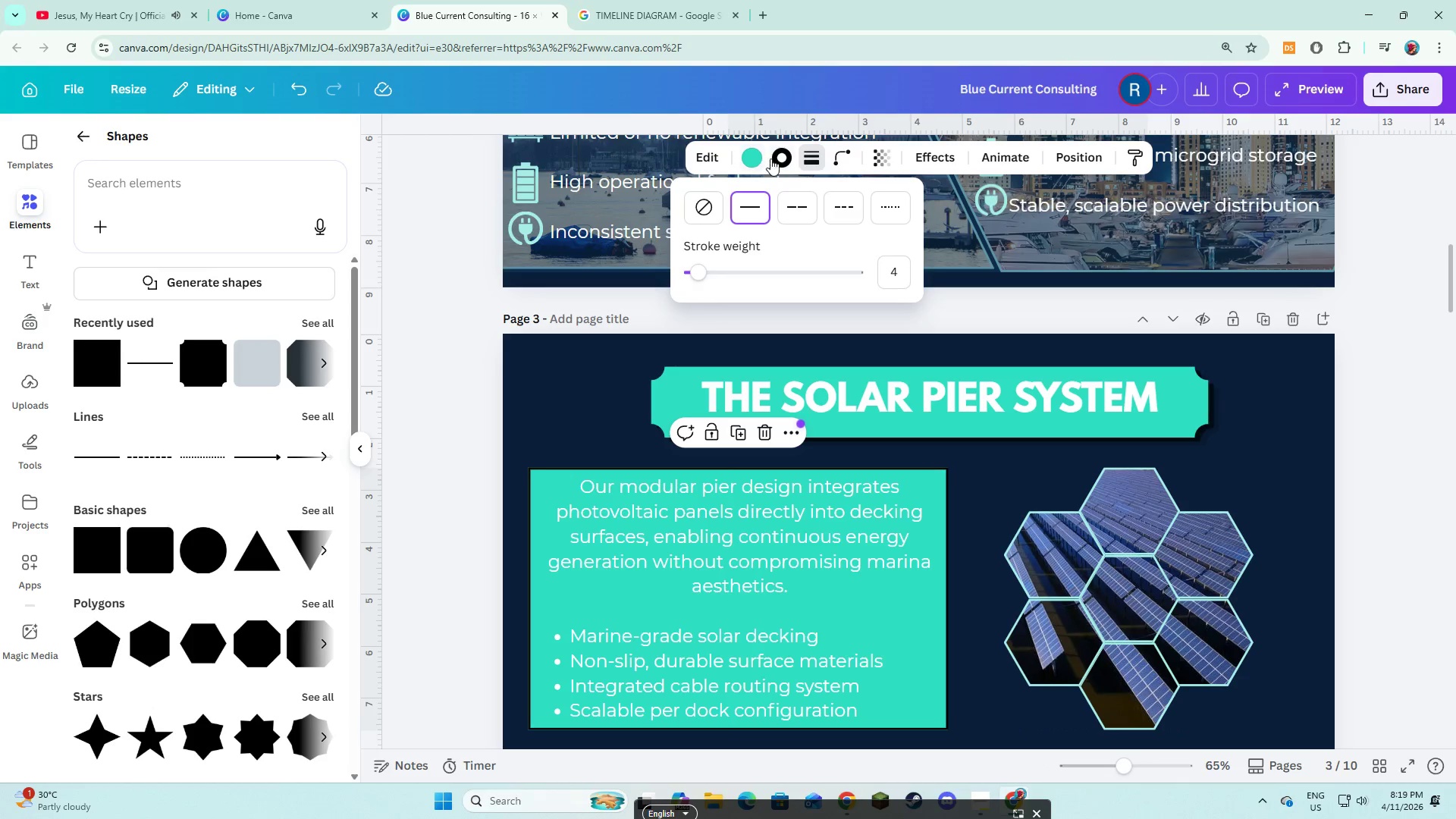 
left_click([773, 158])
 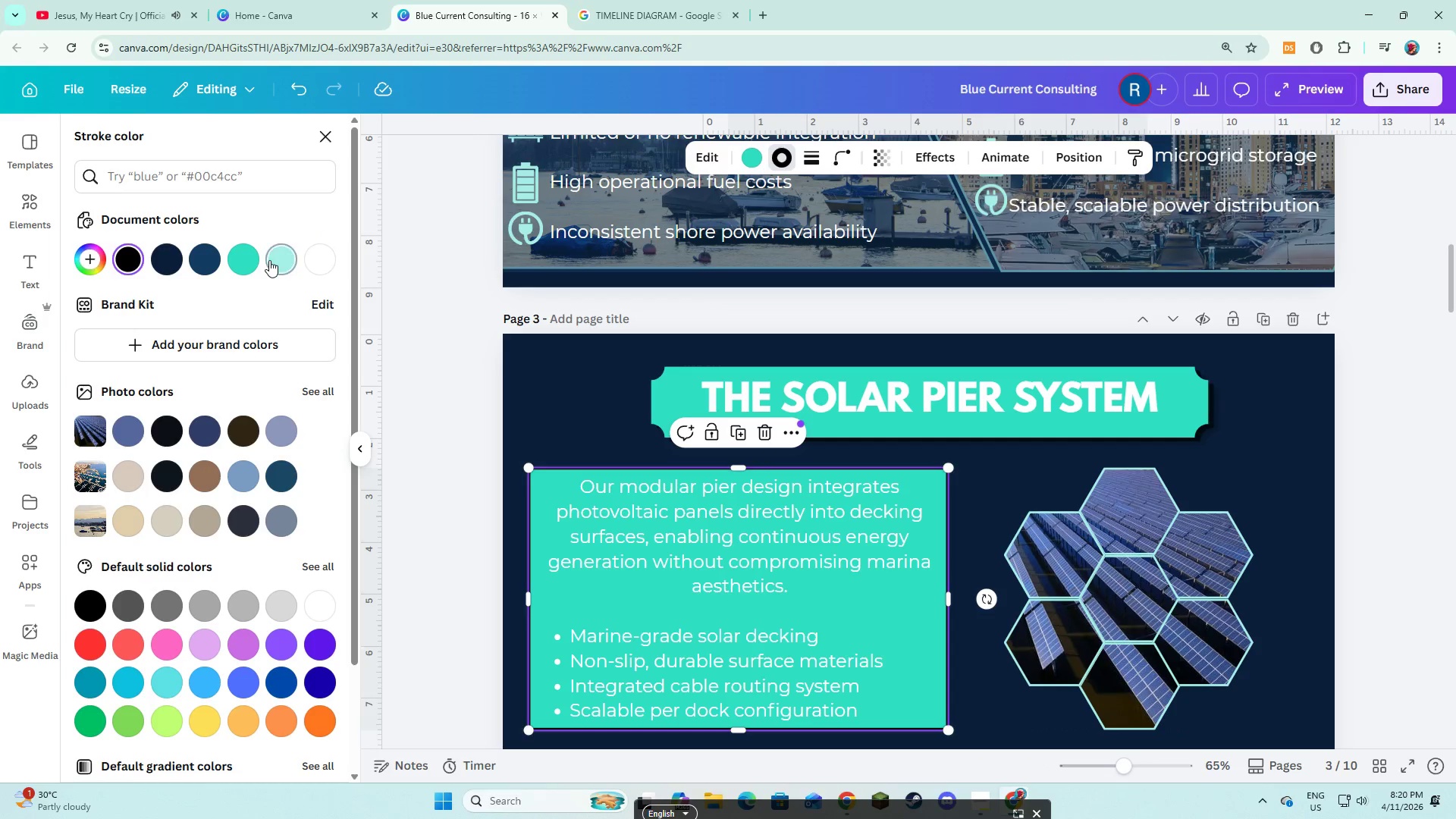 
left_click([269, 260])
 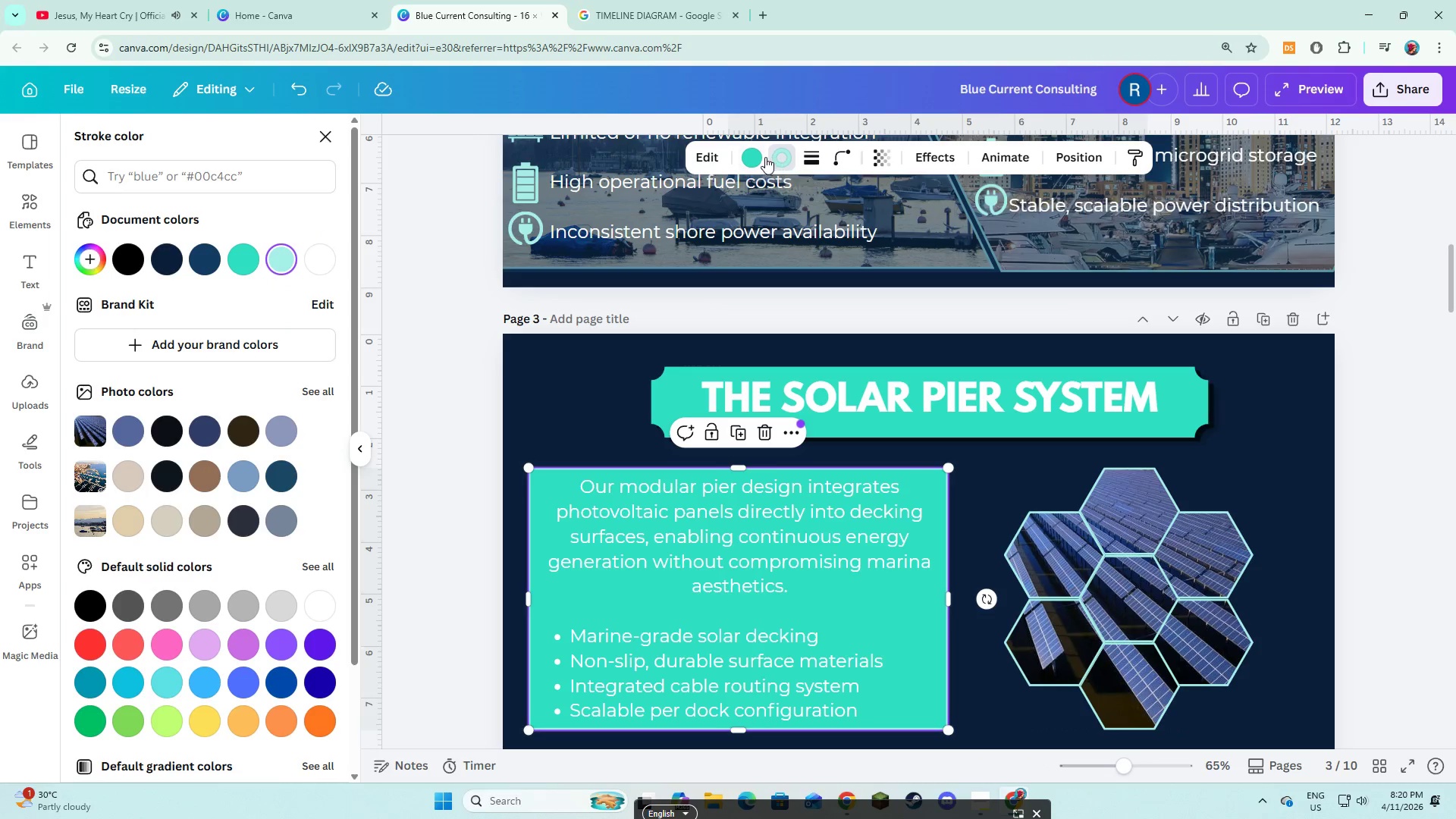 
left_click([765, 157])
 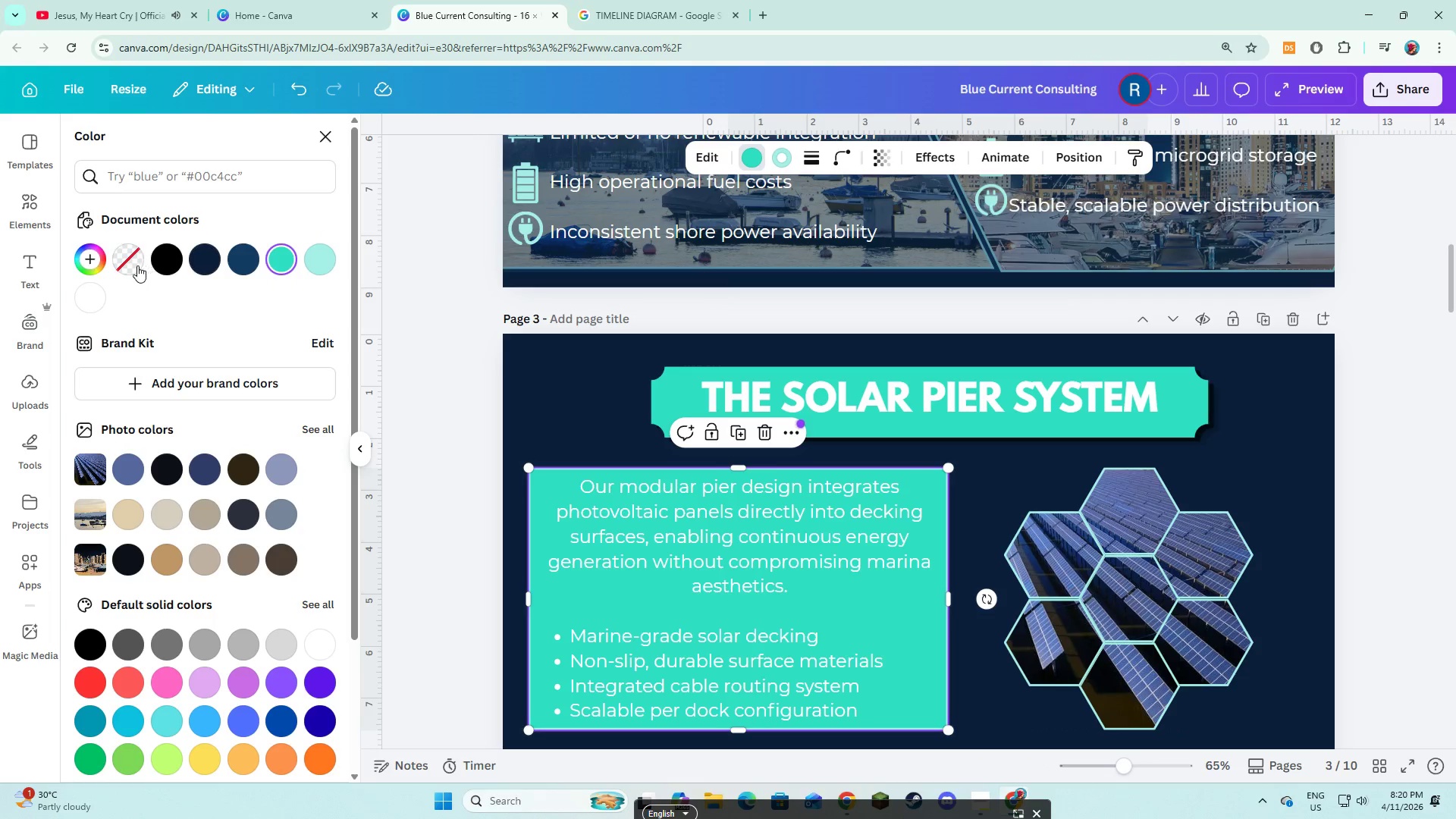 
left_click([130, 264])
 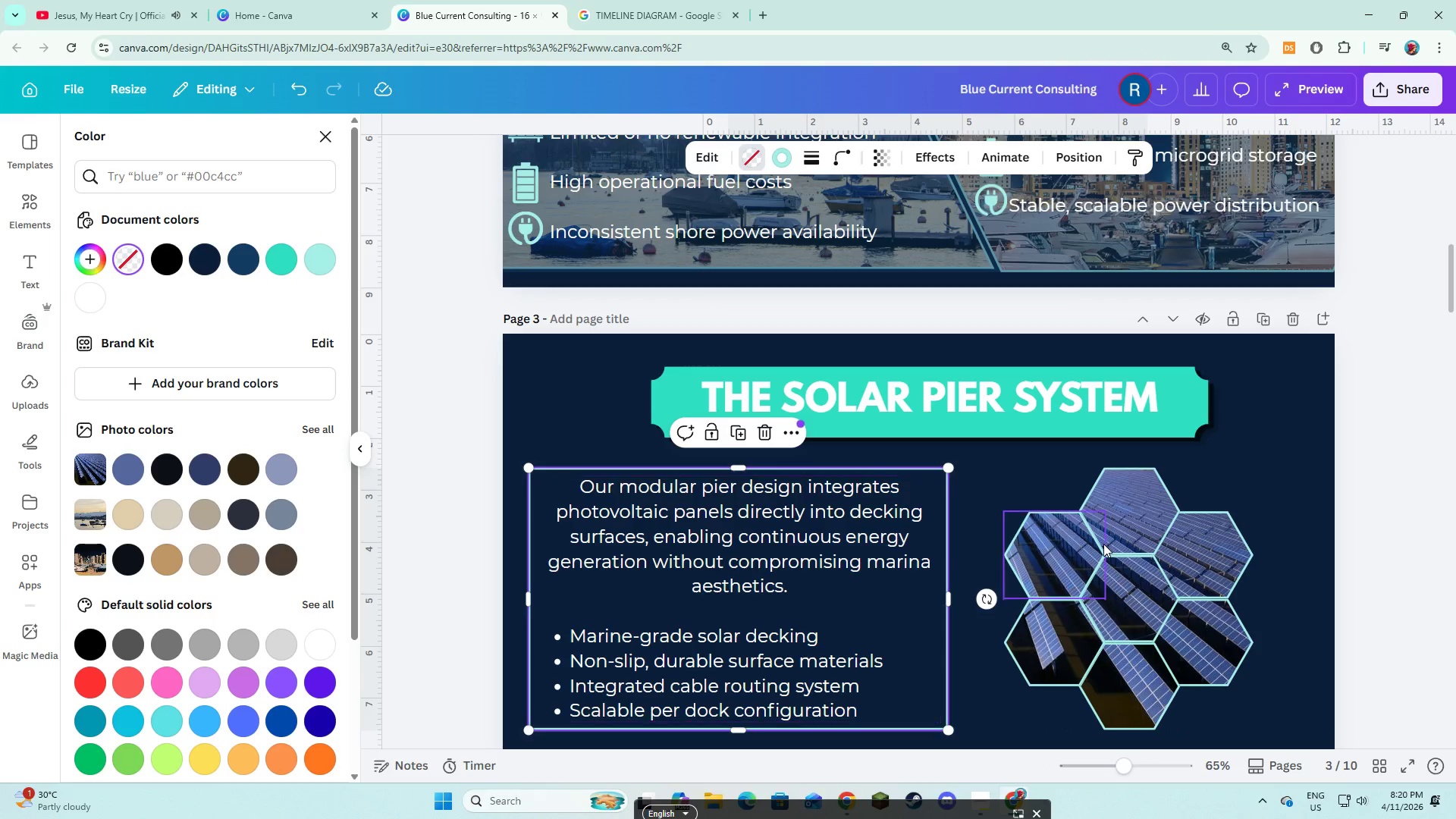 
left_click([997, 660])
 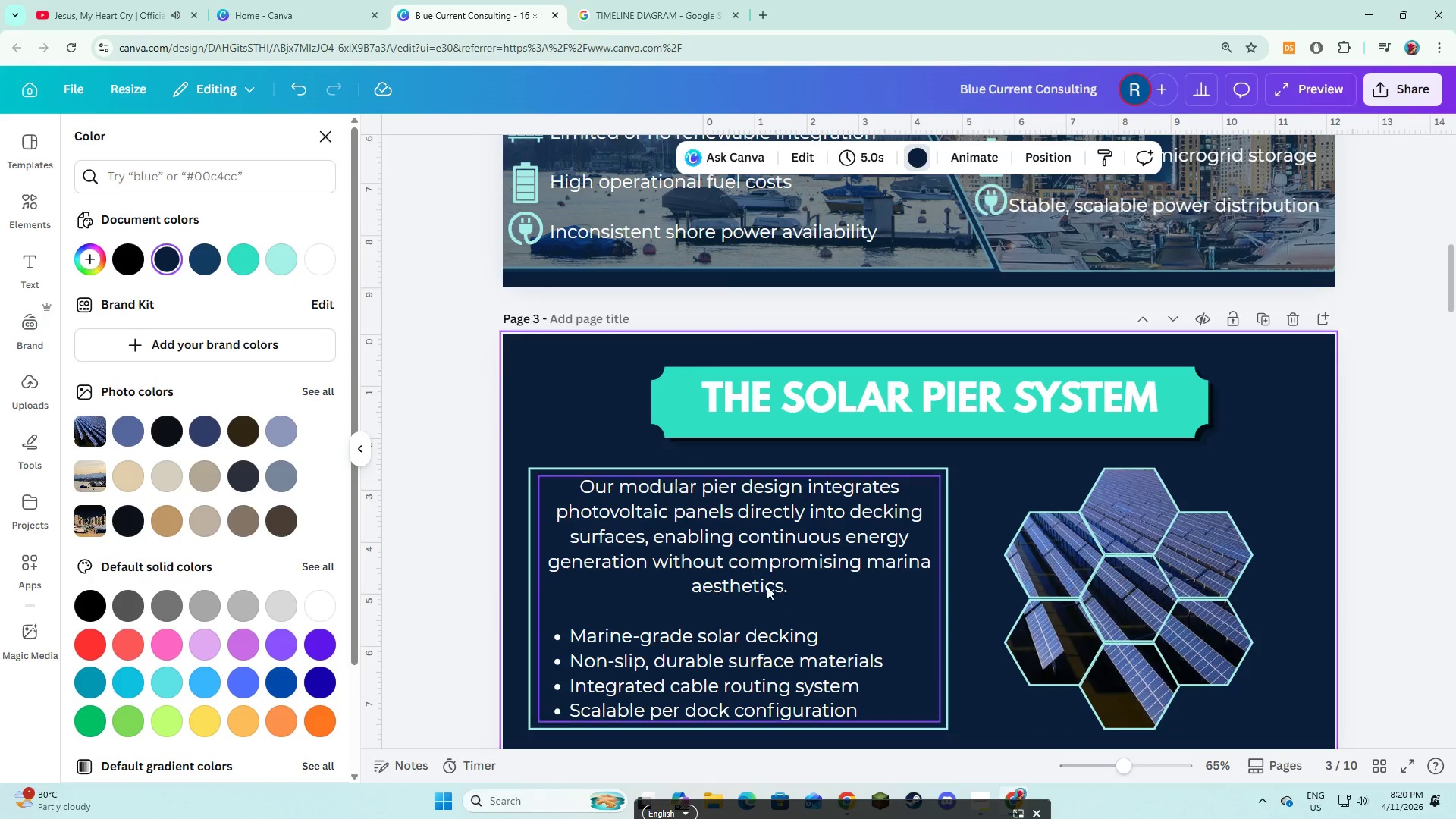 
left_click([767, 586])
 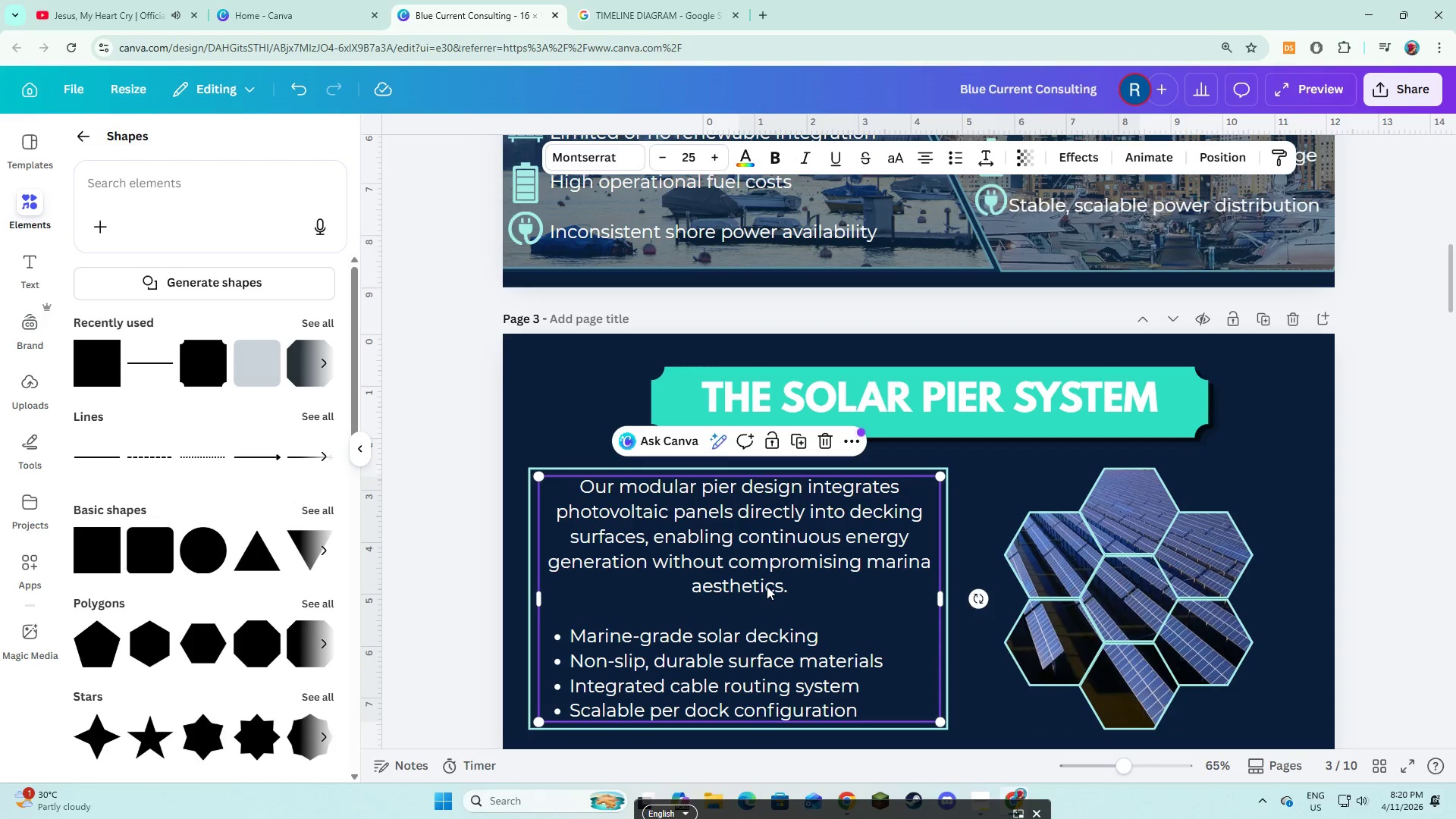 
right_click([767, 586])
 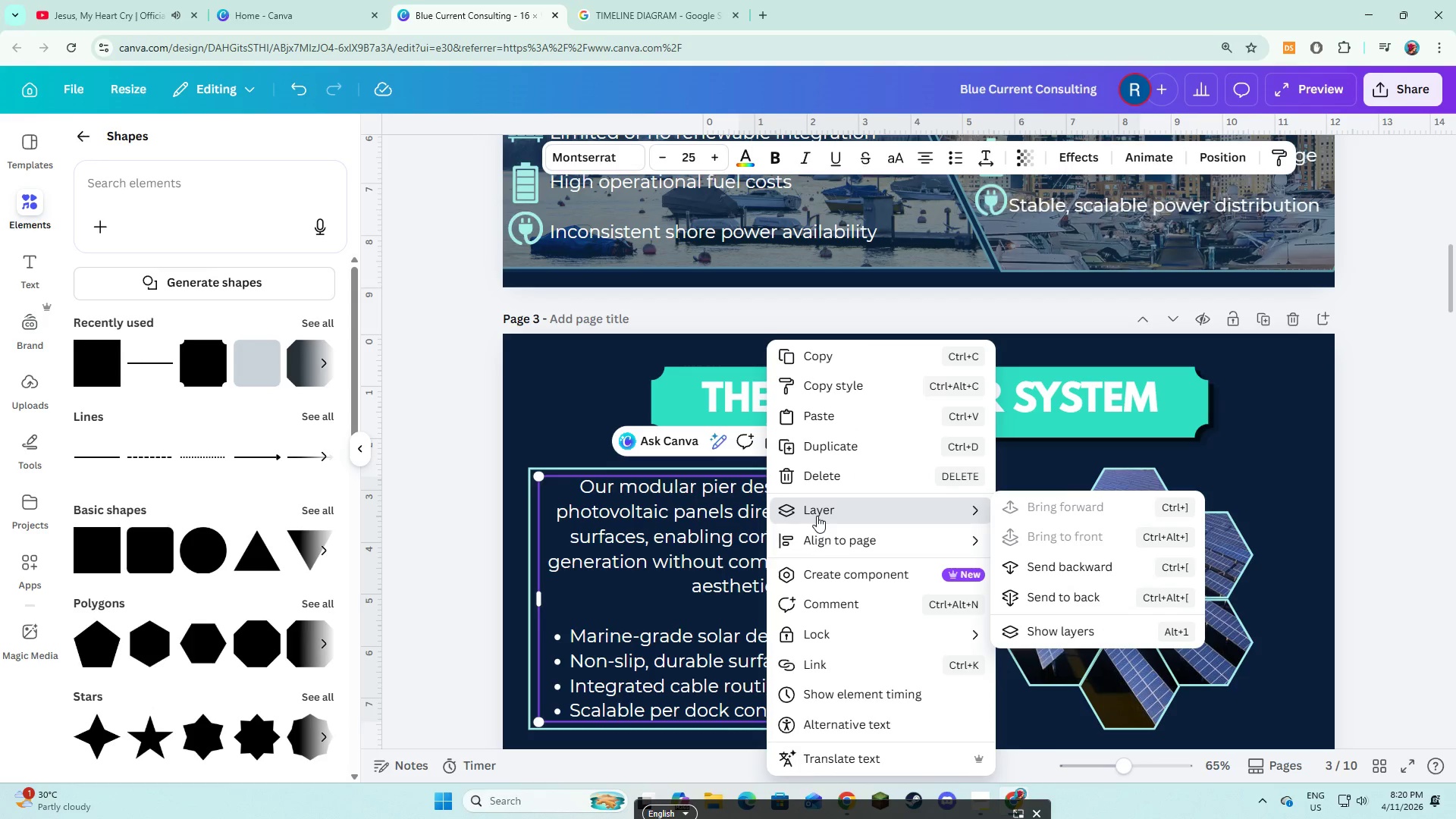 
left_click([522, 401])
 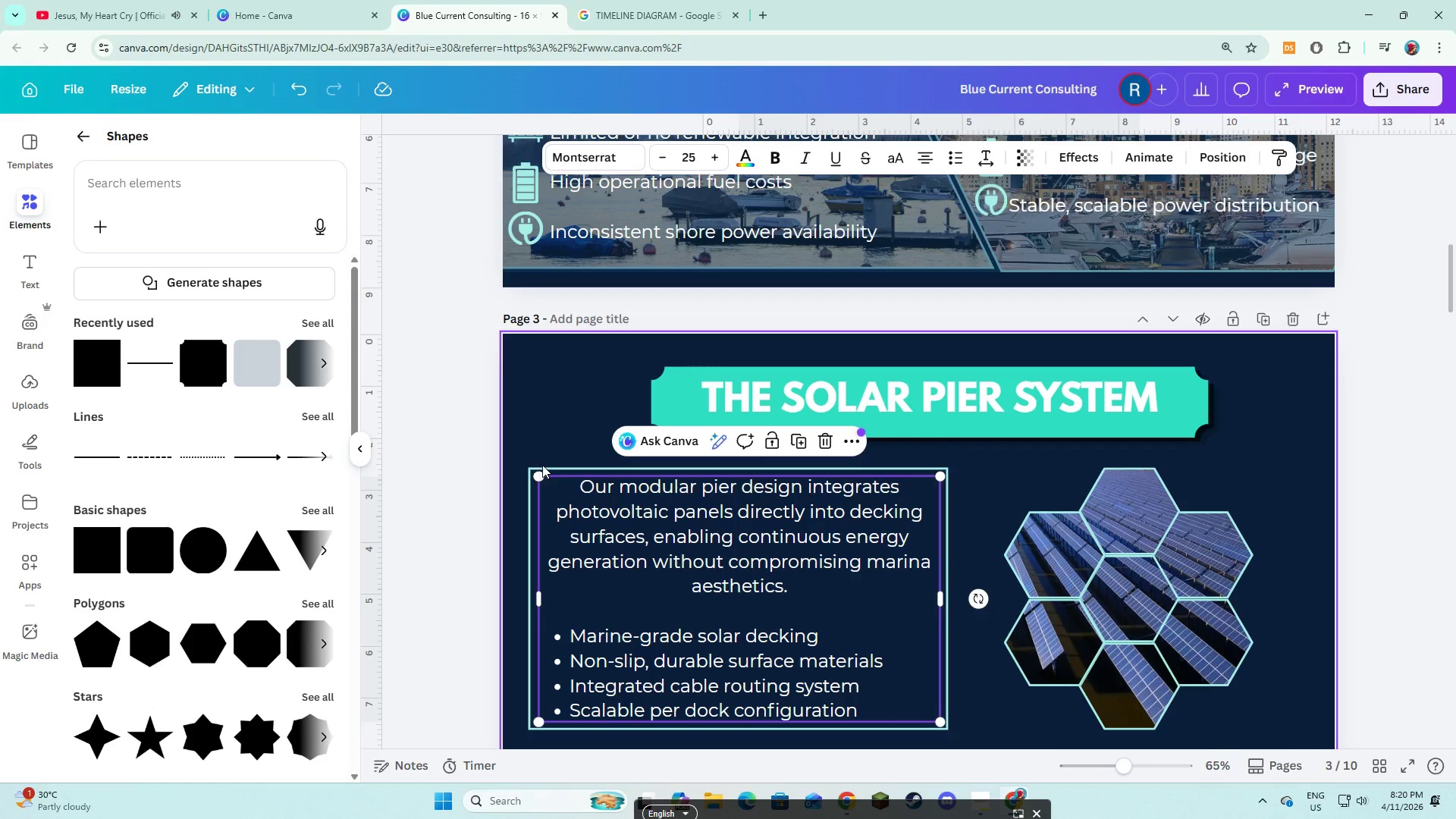 
left_click([549, 469])
 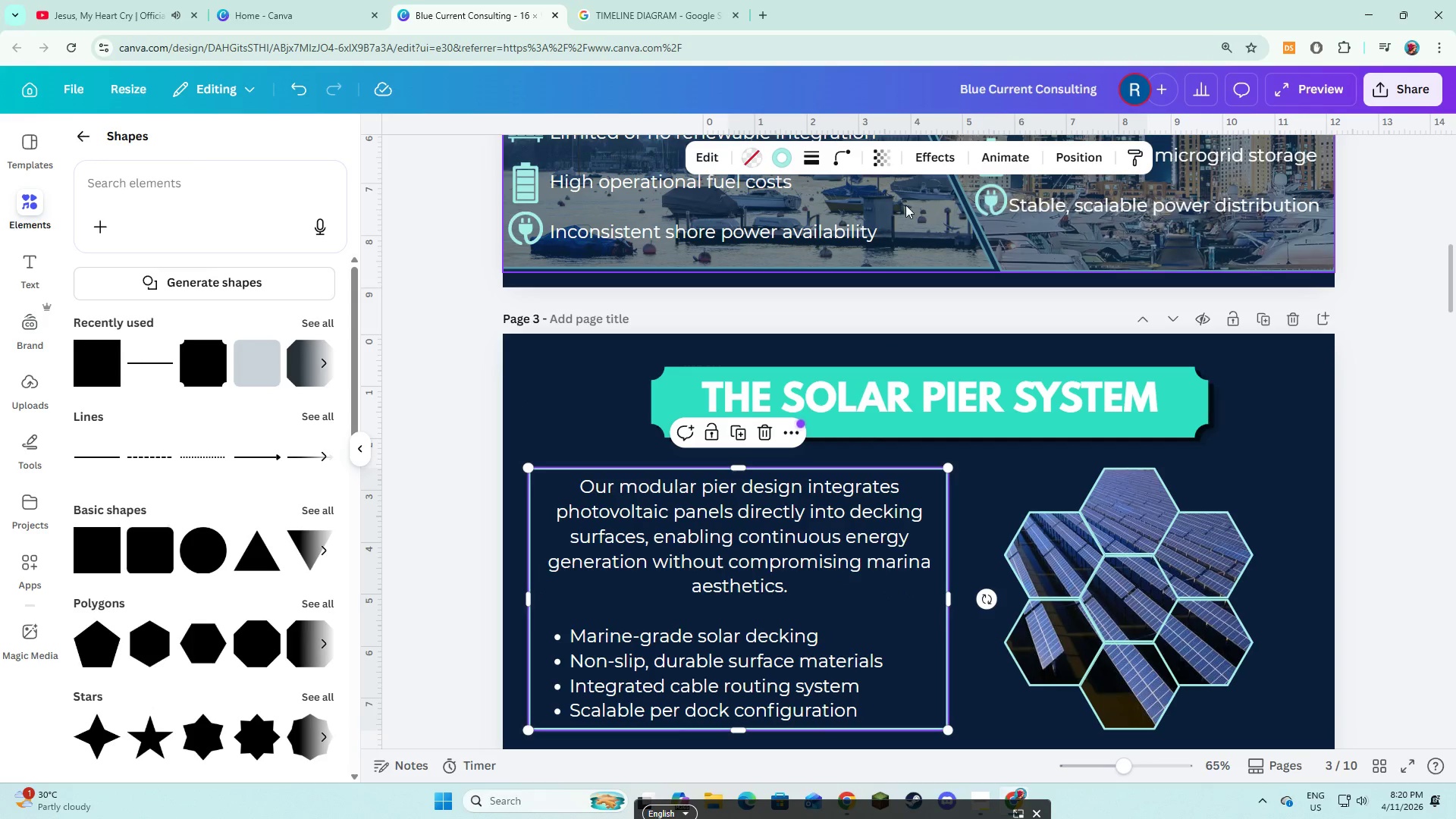 
left_click([930, 165])
 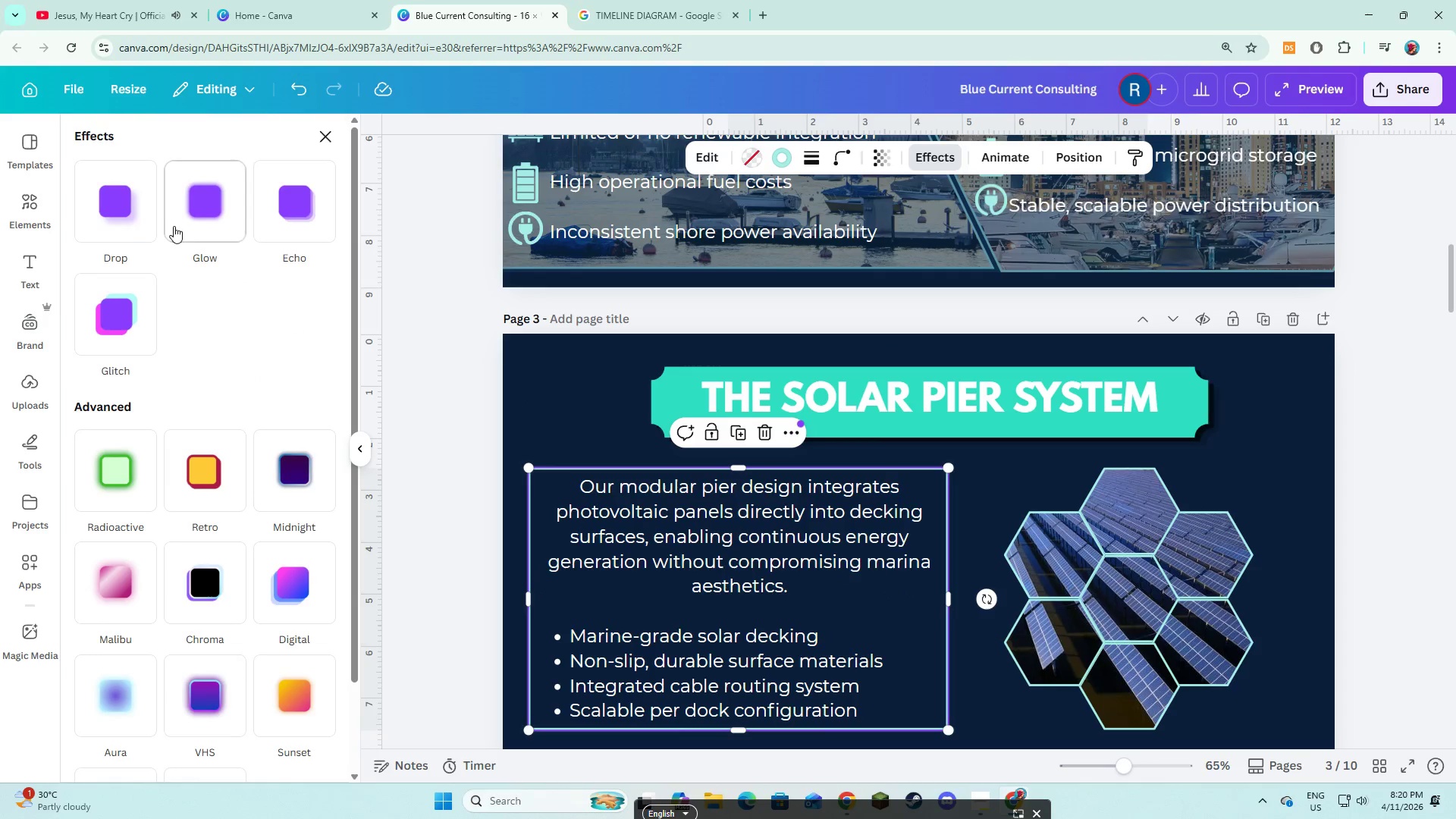 
left_click([137, 210])
 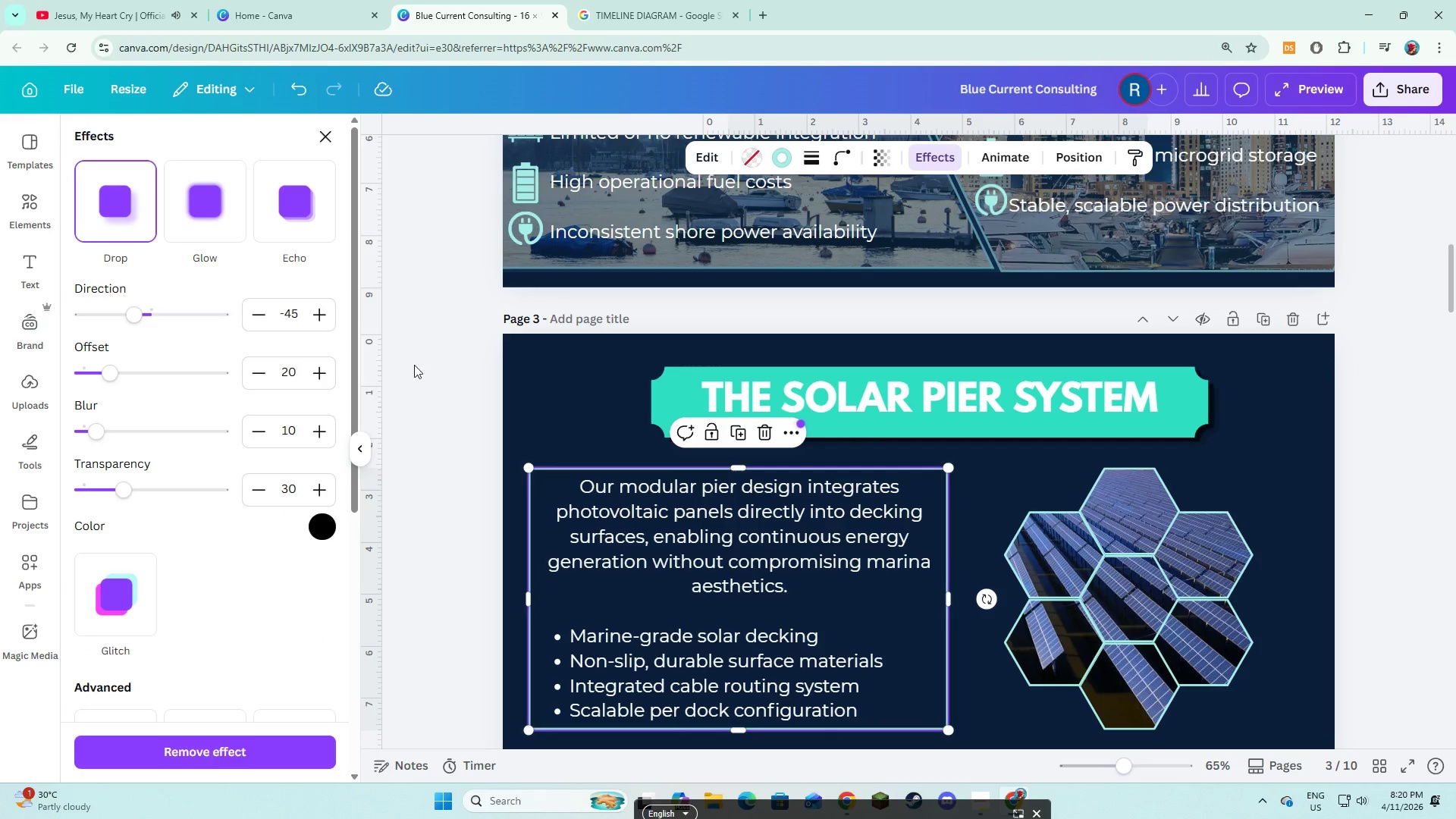 
left_click([447, 366])
 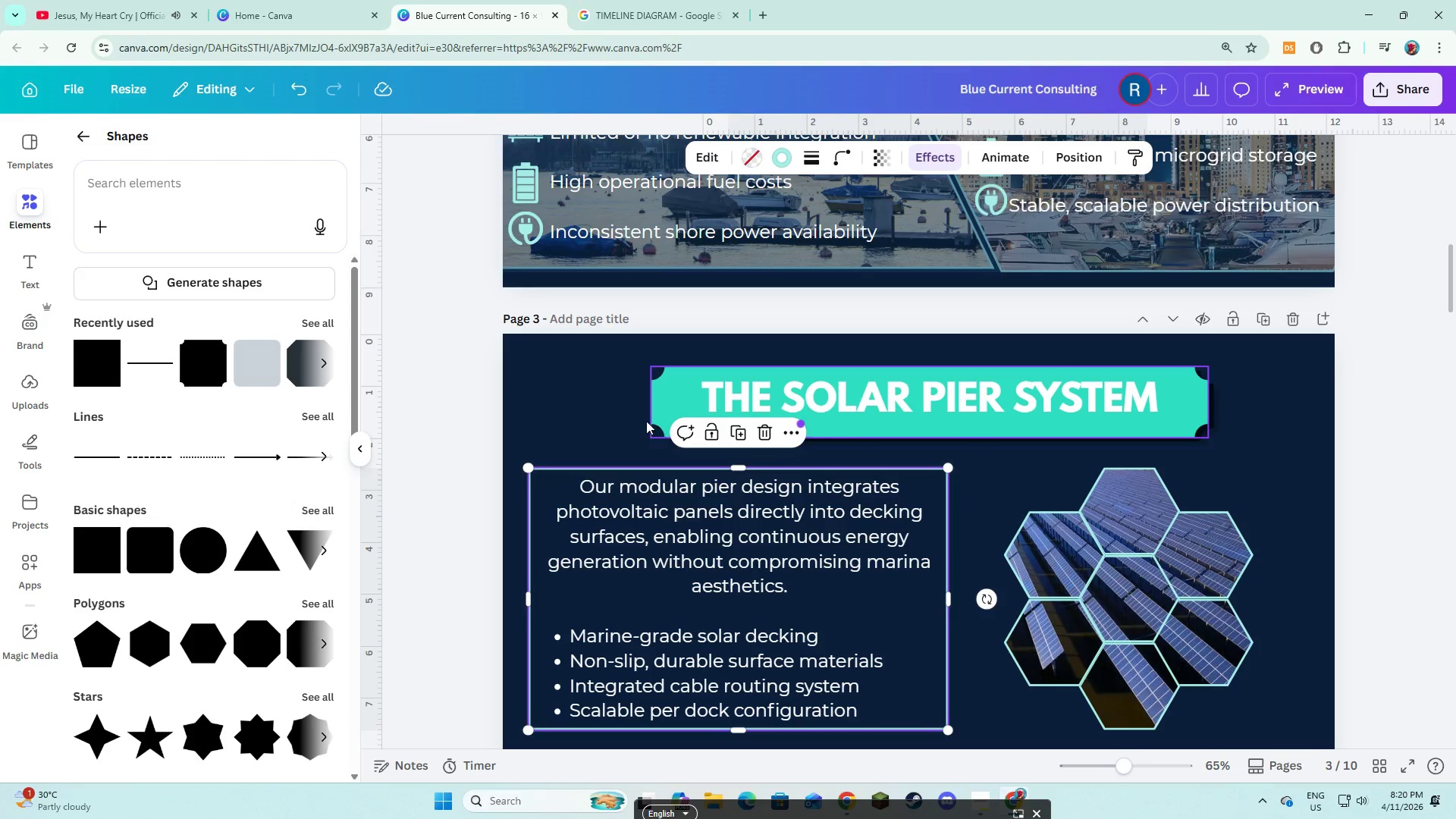 
left_click([621, 418])
 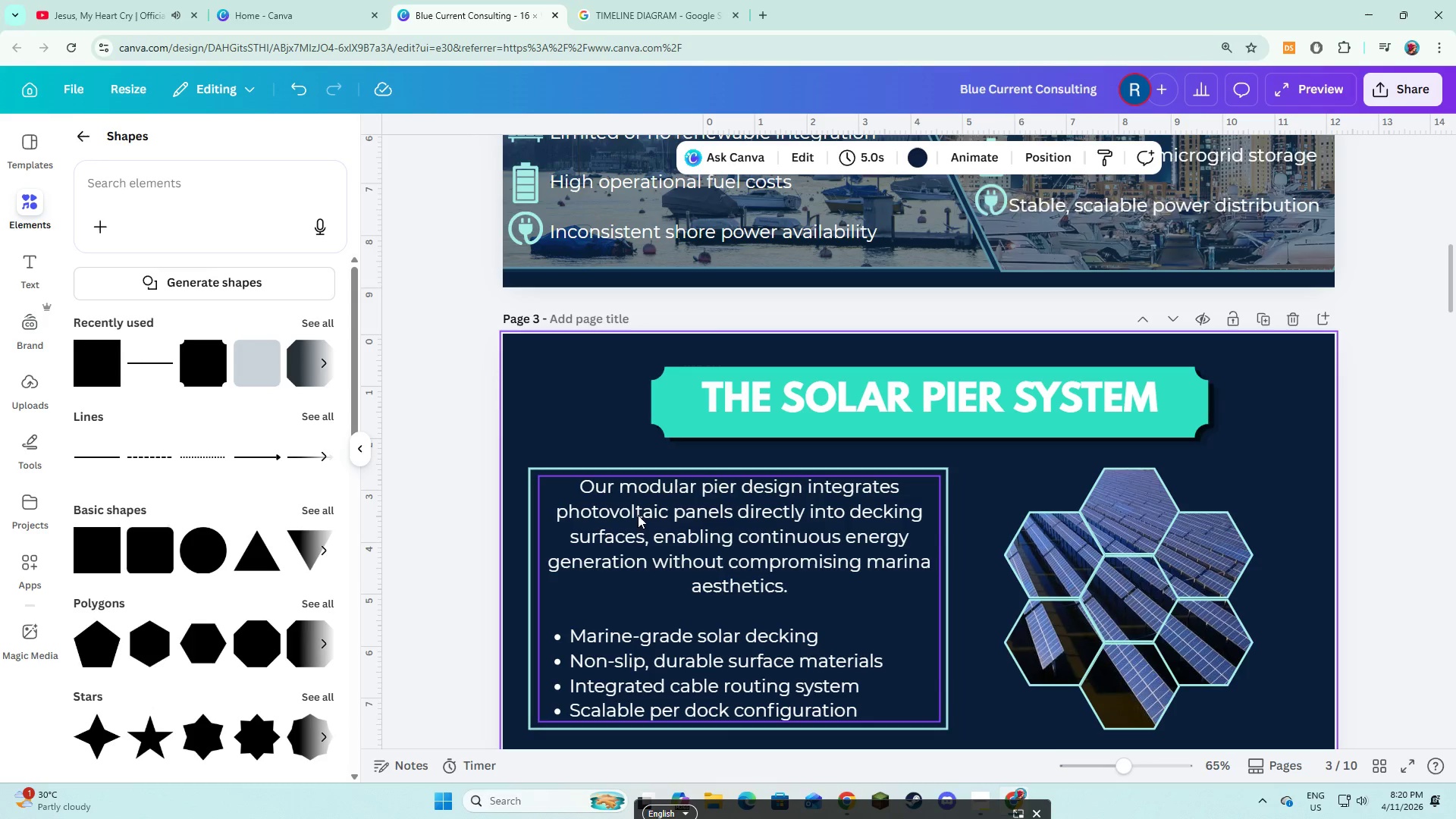 
hold_key(key=ShiftLeft, duration=1.53)
left_click([570, 472])
 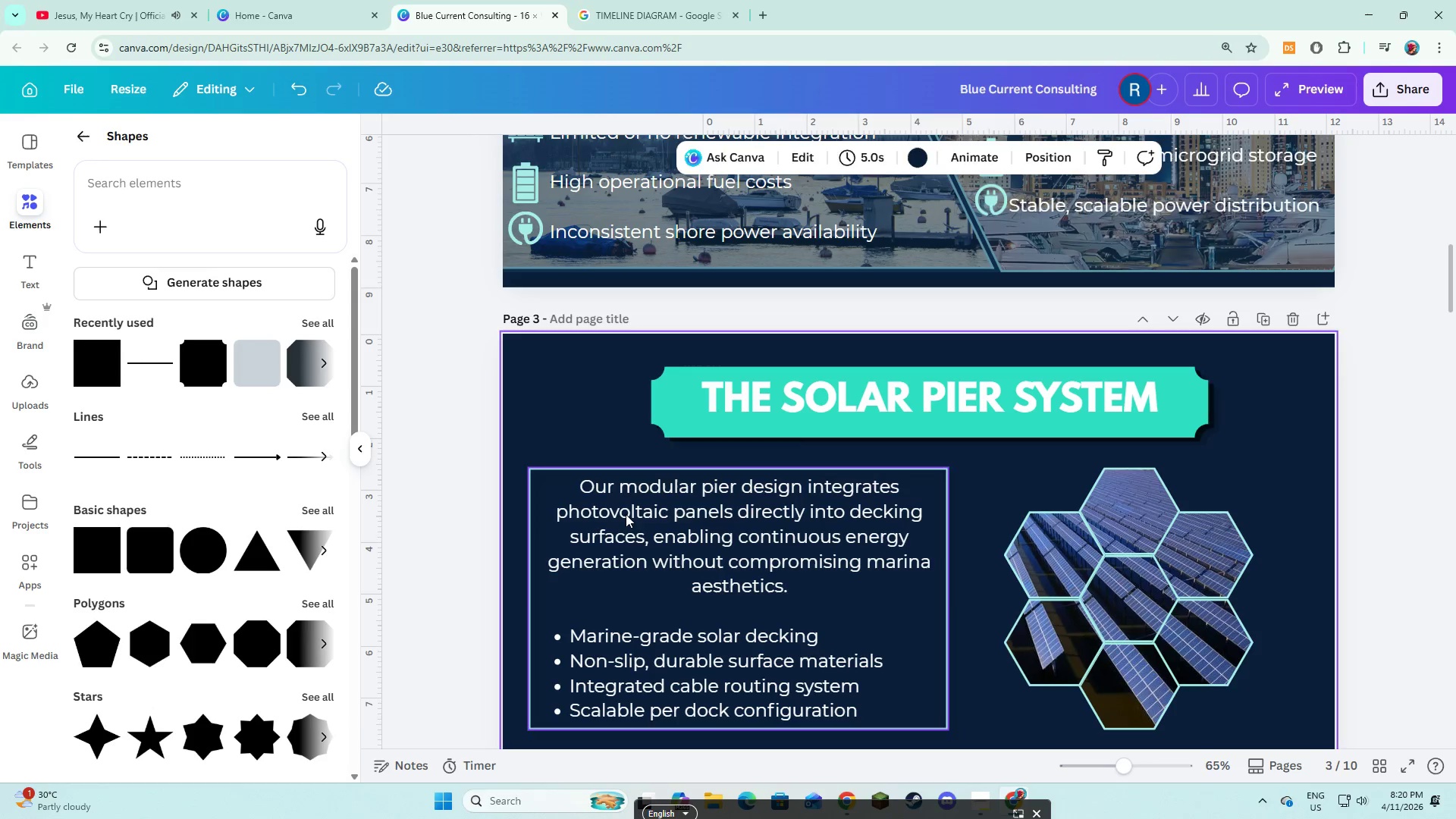 
left_click([626, 514])
 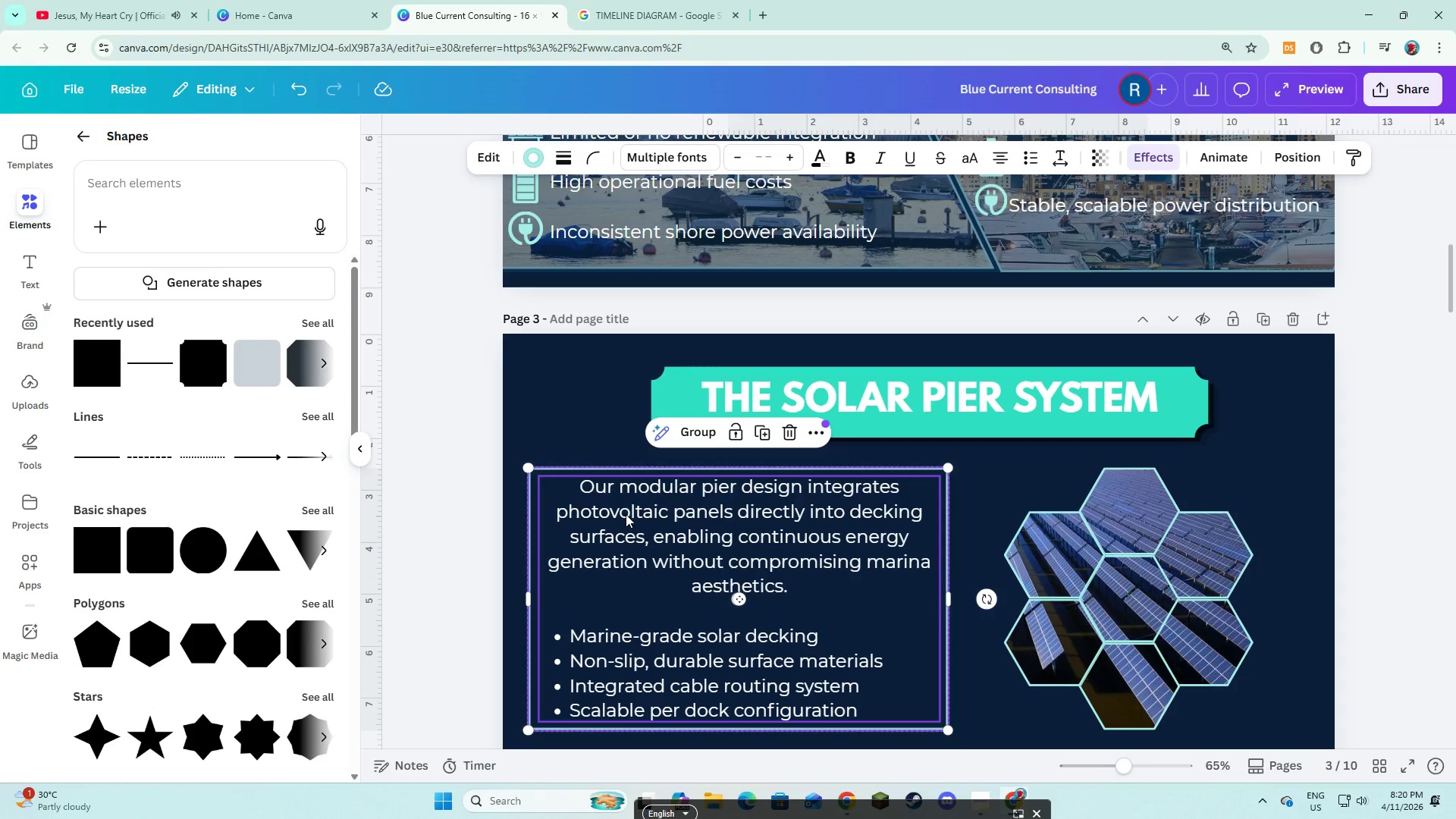 
key(Shift+ShiftLeft)
 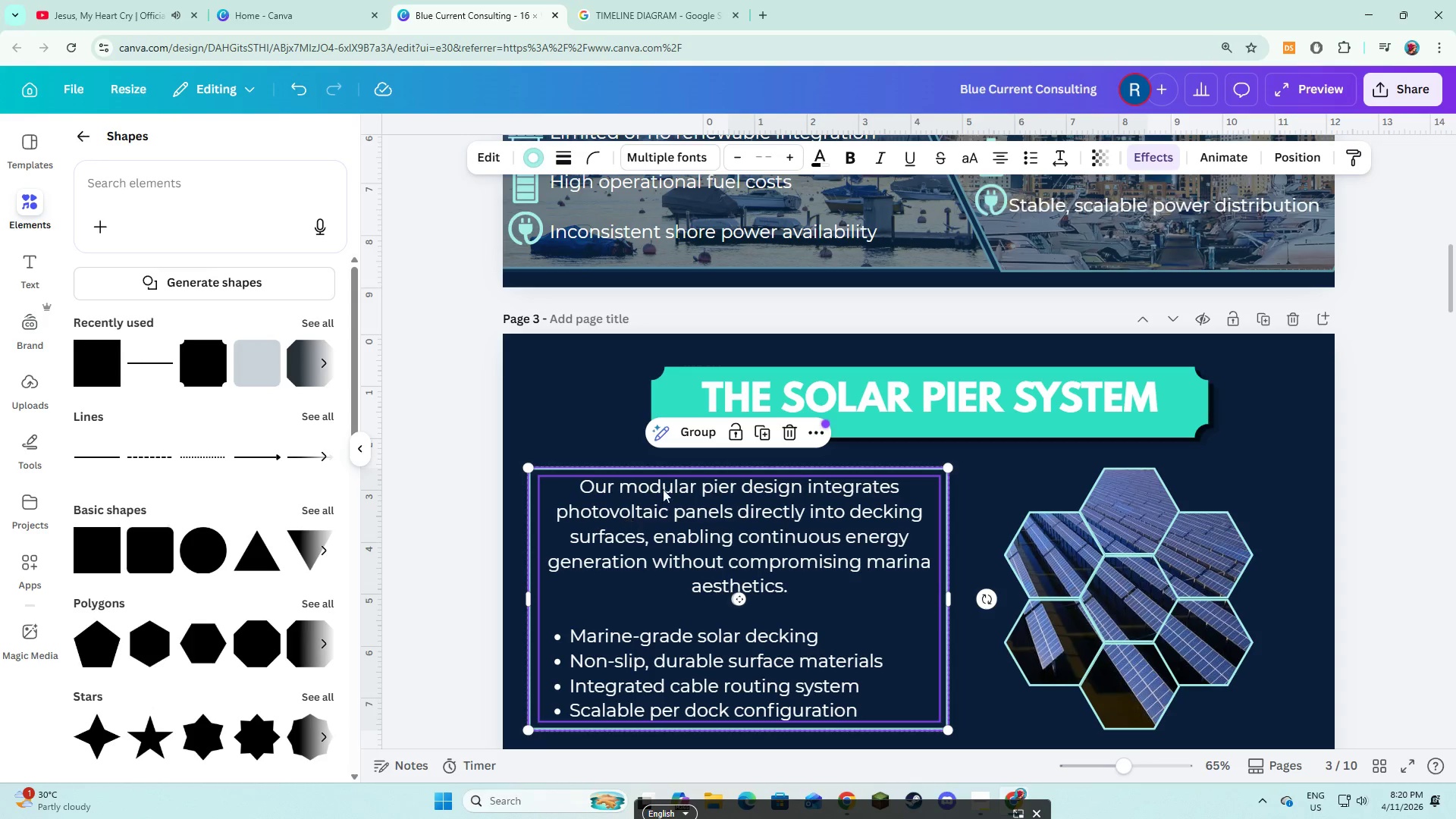 
key(Shift+ShiftLeft)
 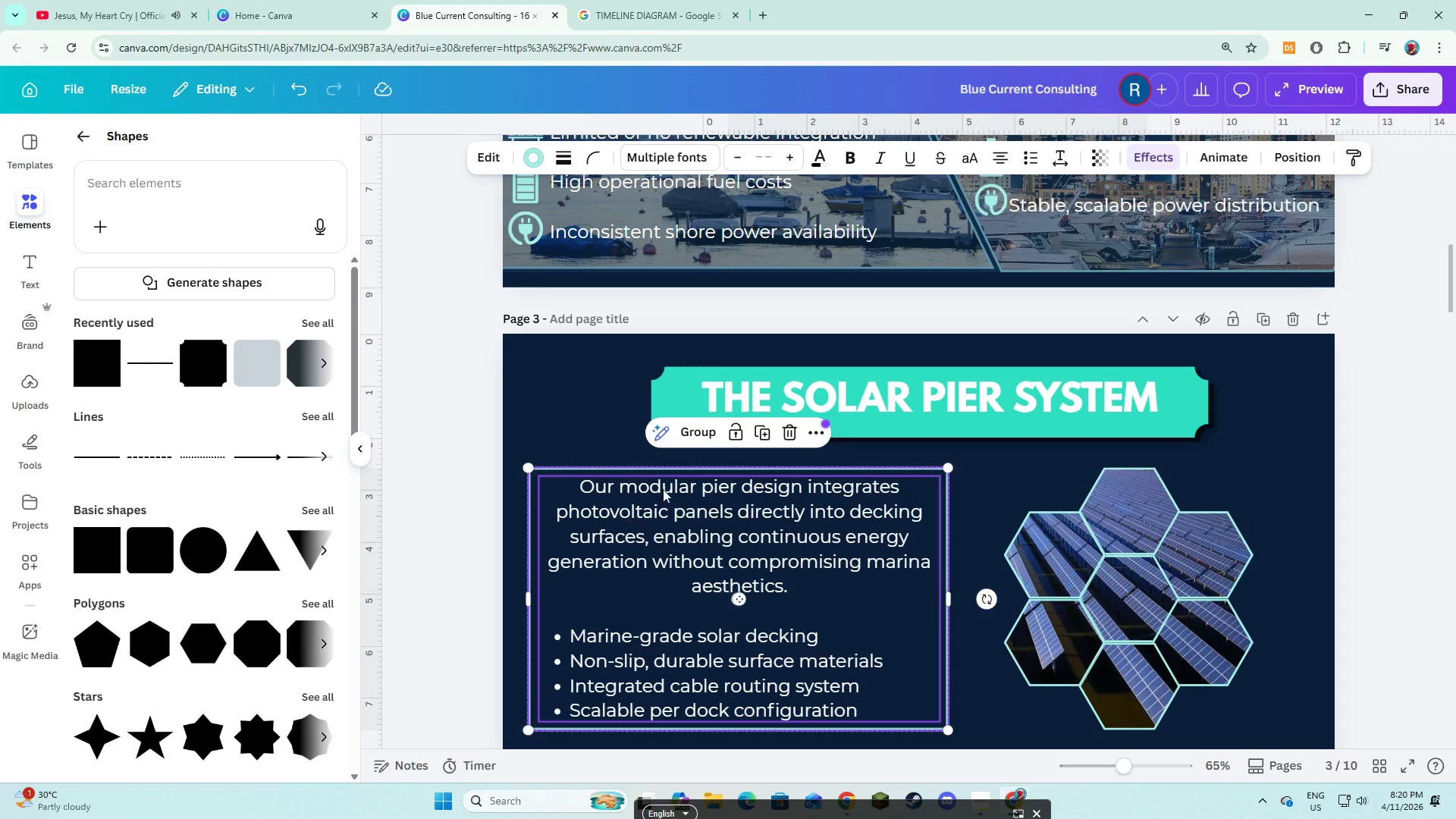 
key(Shift+ShiftLeft)
 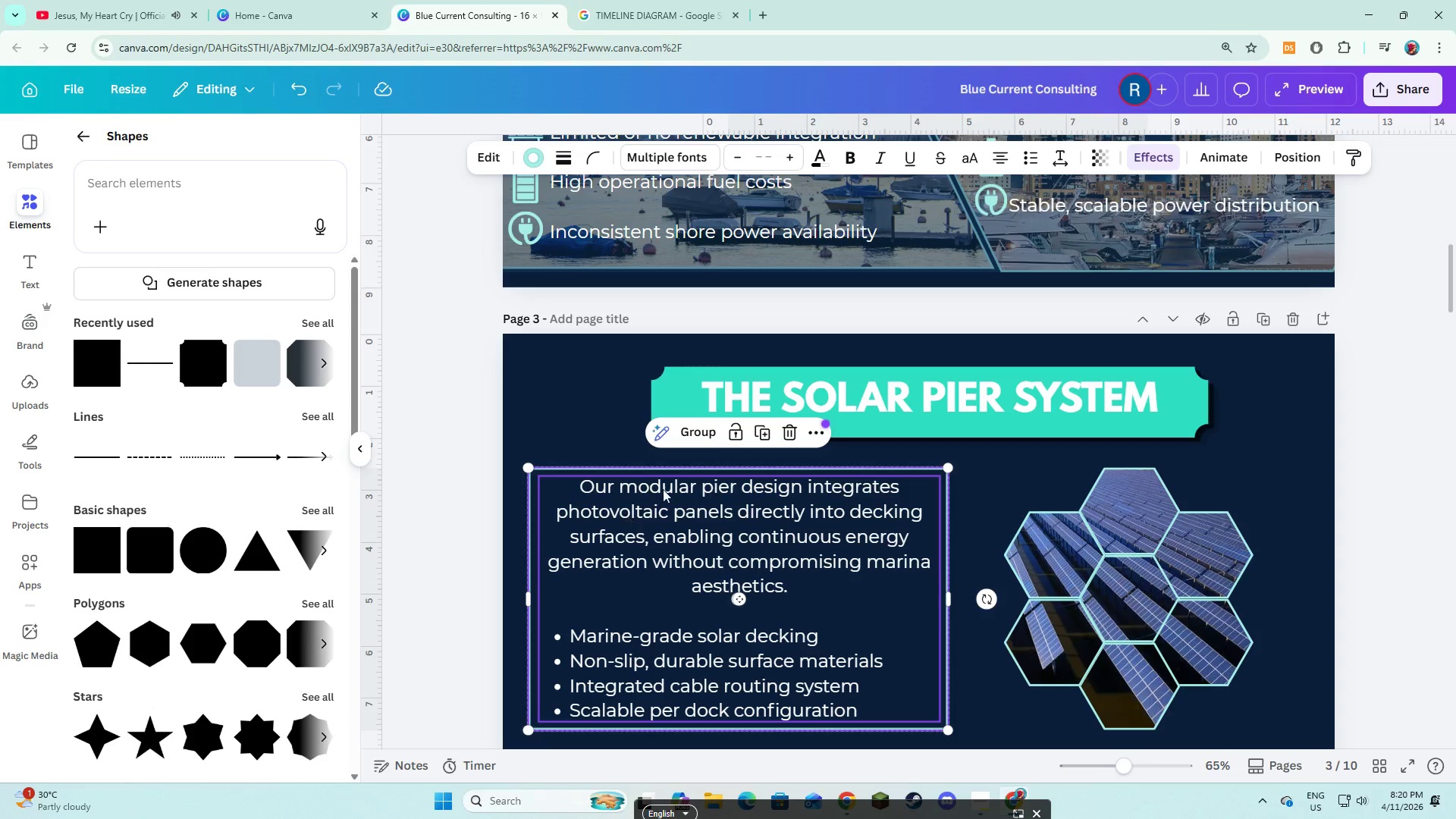 
key(Shift+ShiftLeft)
 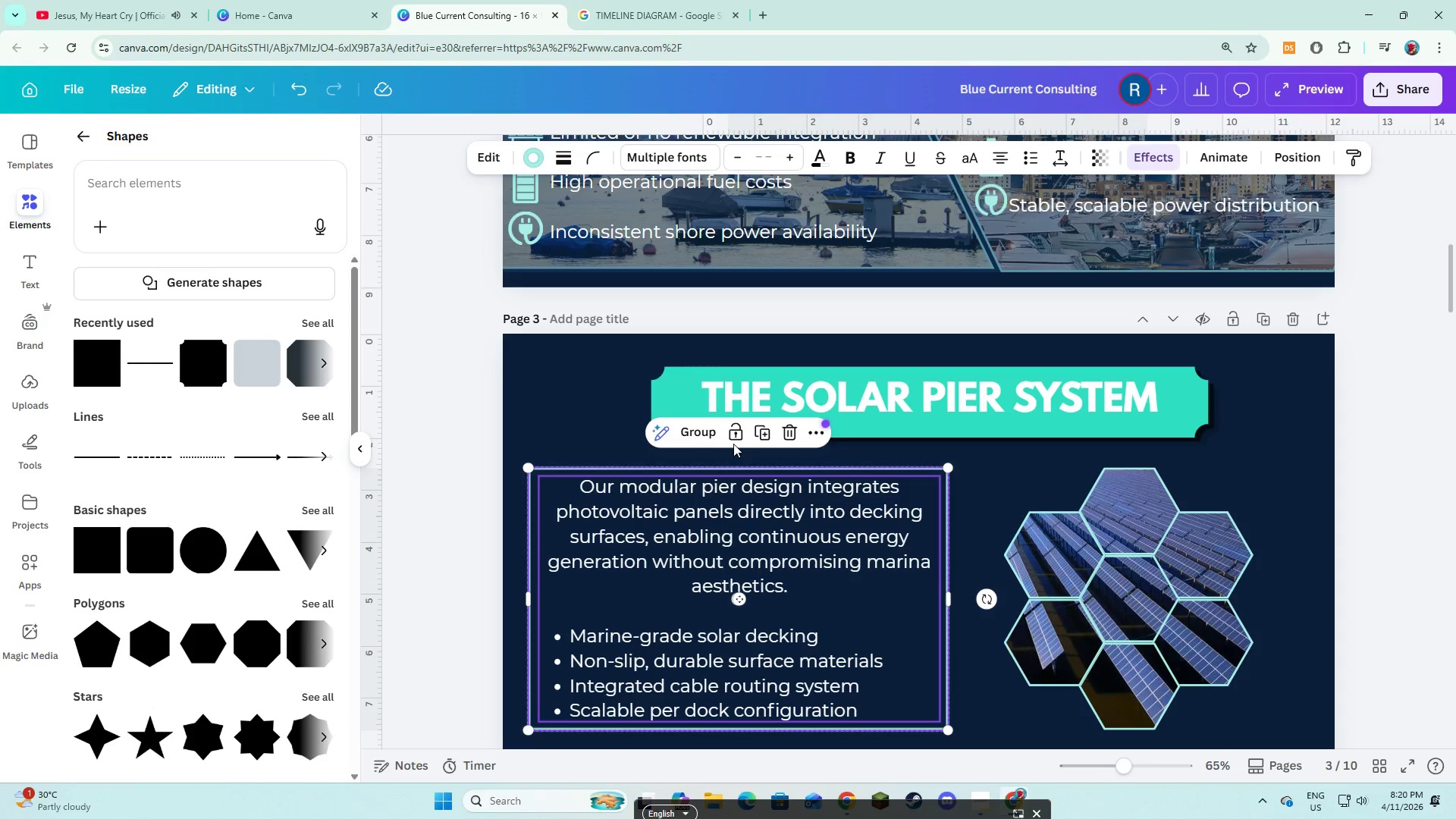 
key(Shift+ShiftLeft)
 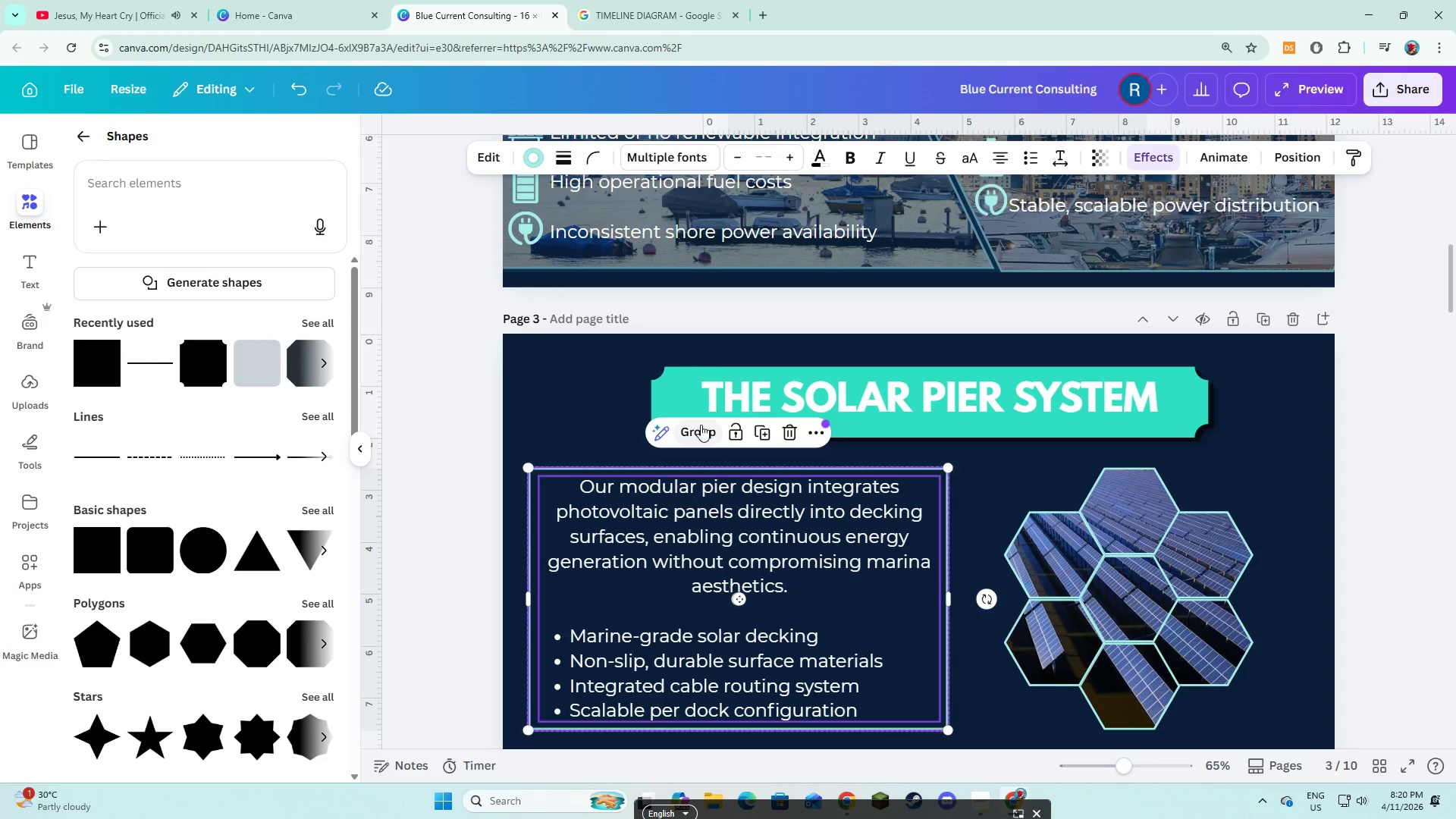 
left_click([701, 425])
 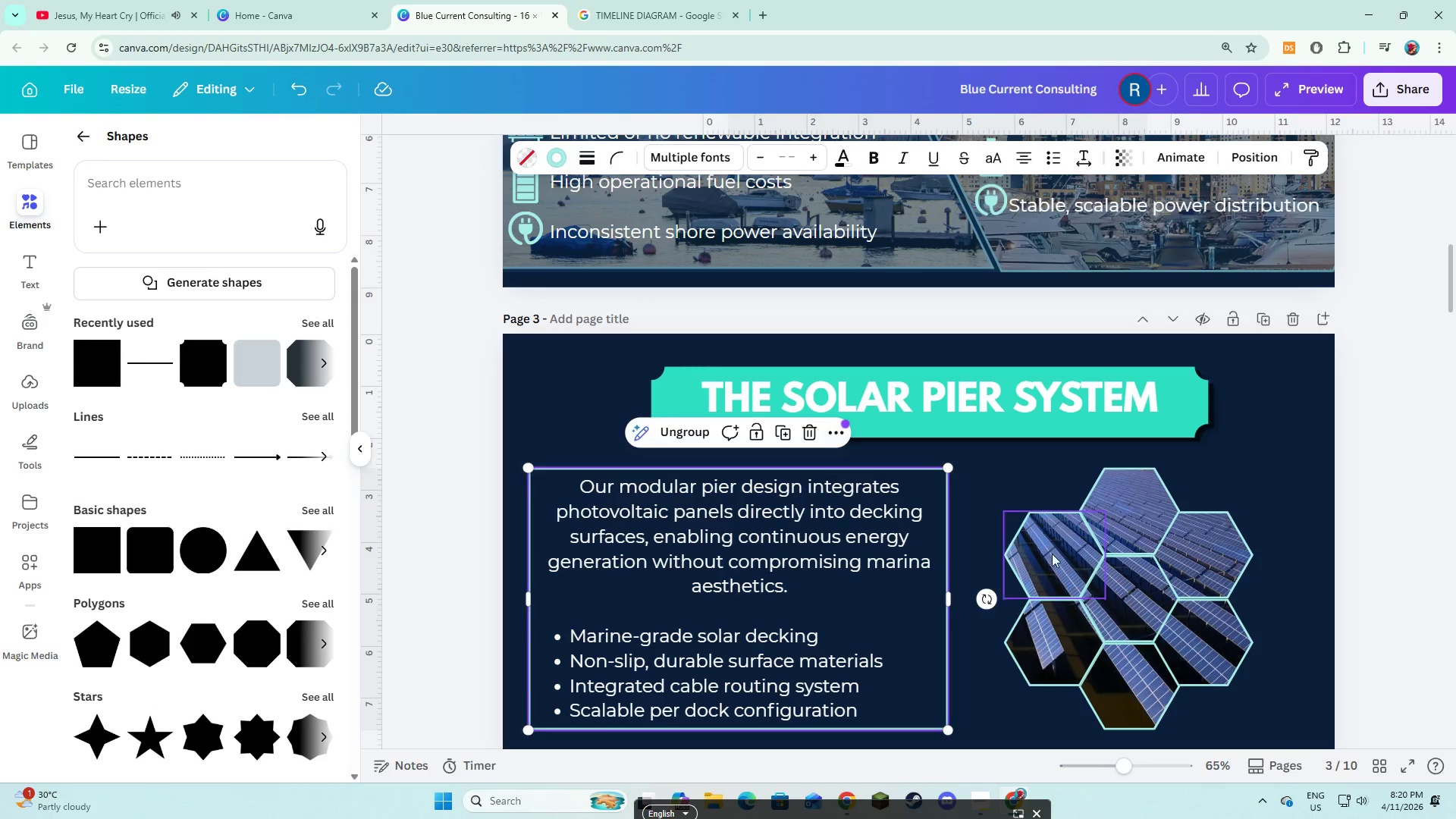 
left_click([1056, 566])
 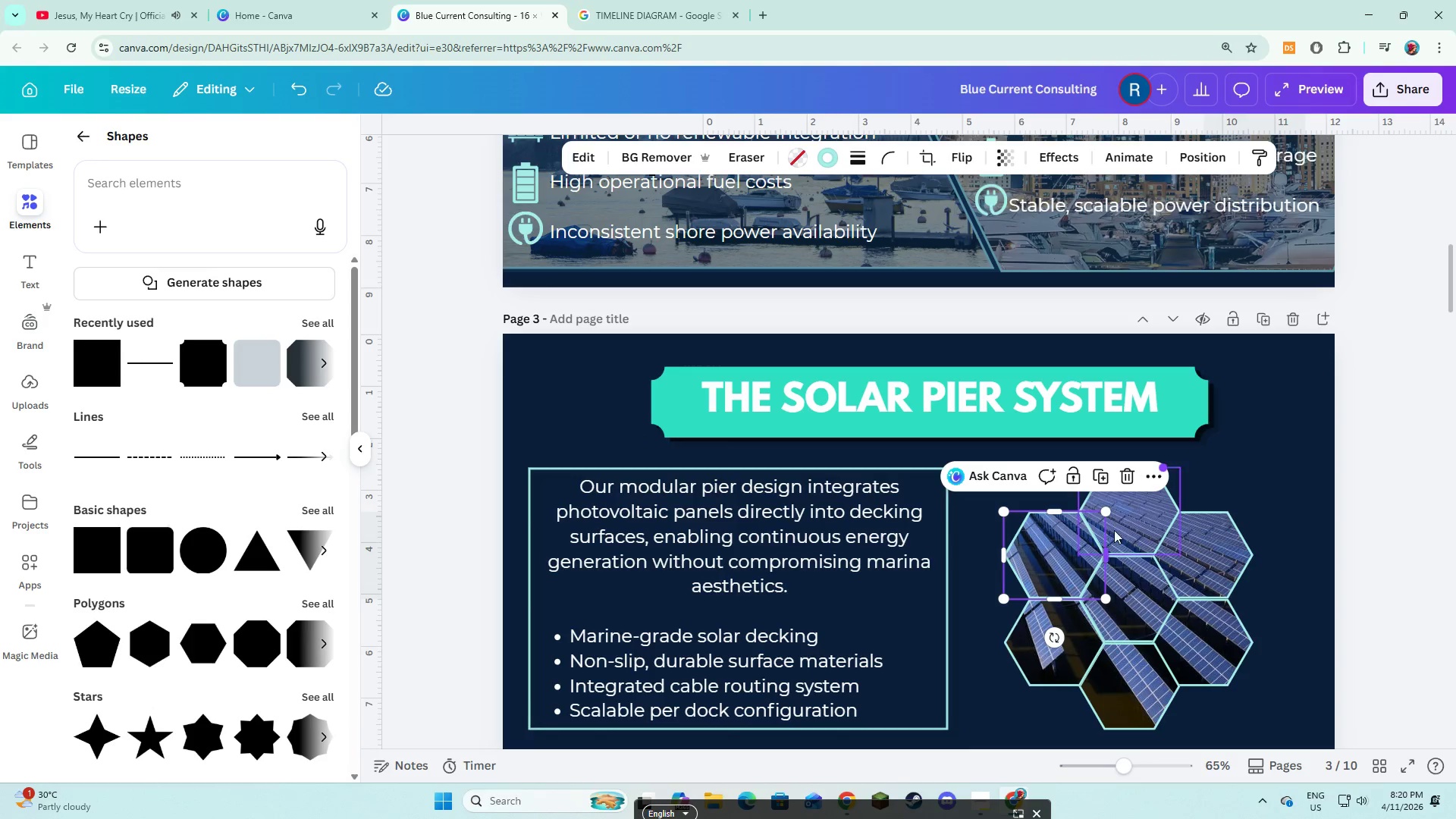 
hold_key(key=ShiftLeft, duration=1.5)
left_click([1121, 524])
 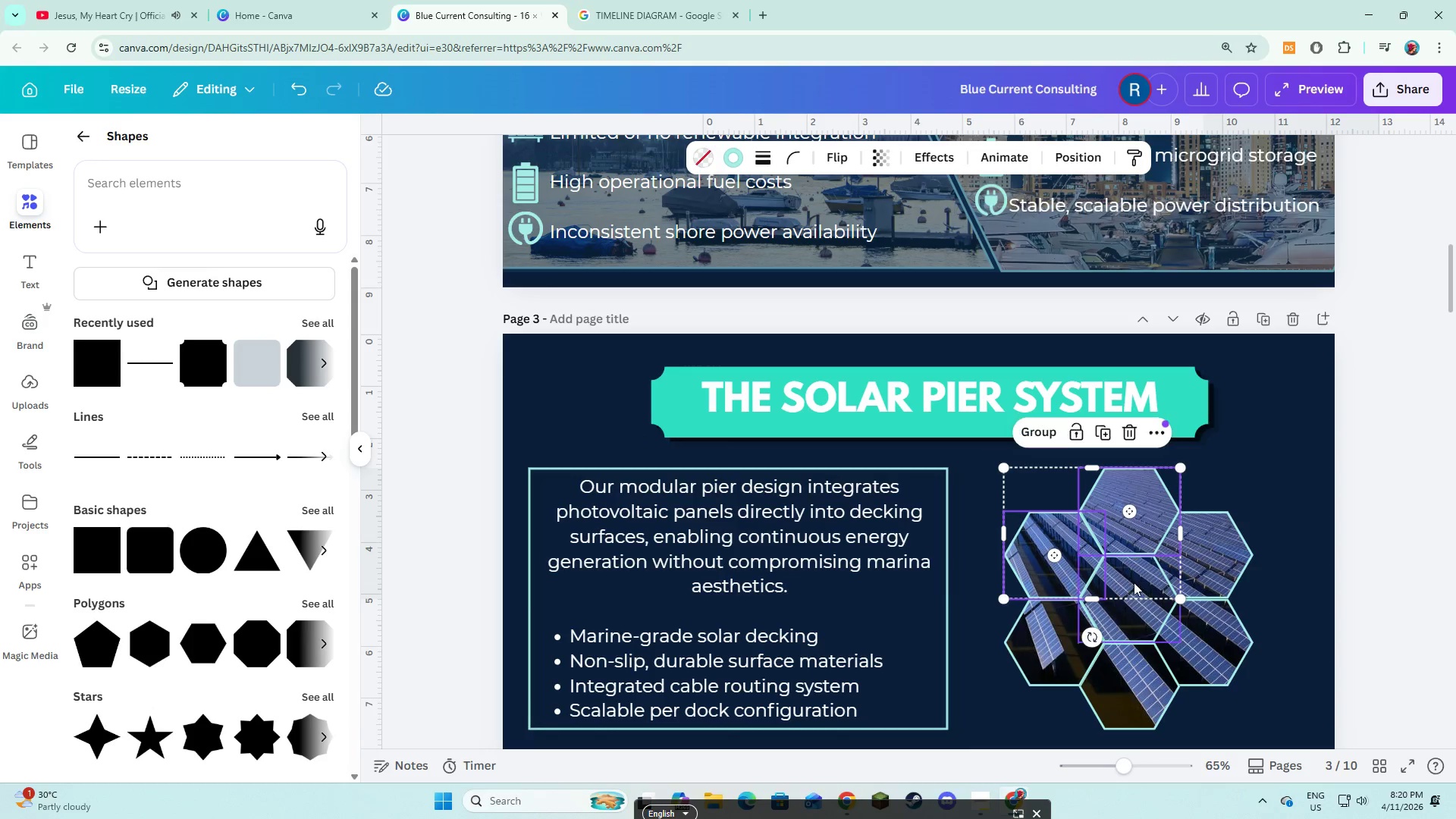 
double_click([1134, 582])
 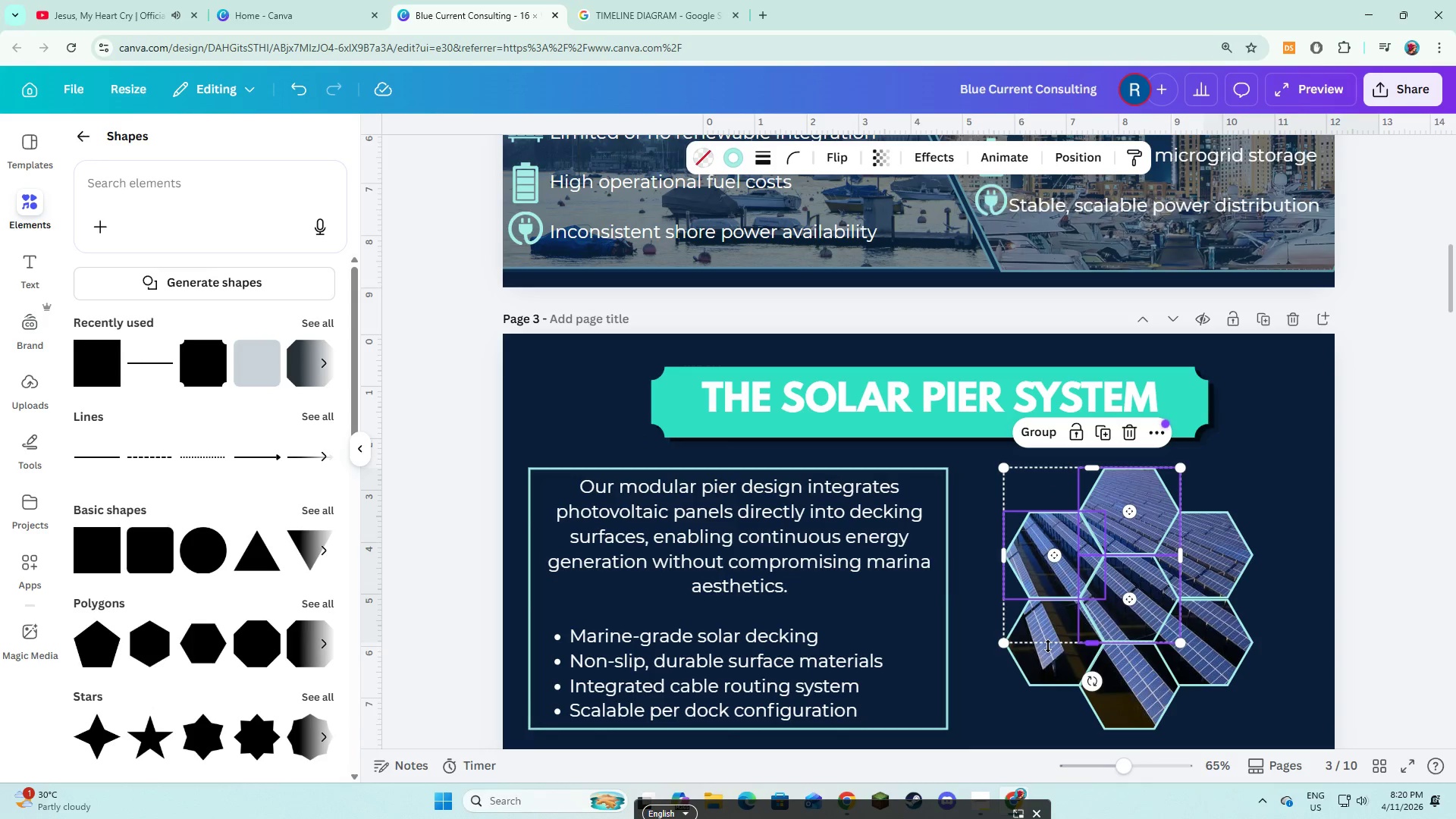 
hold_key(key=ShiftLeft, duration=1.52)
left_click([1048, 646])
 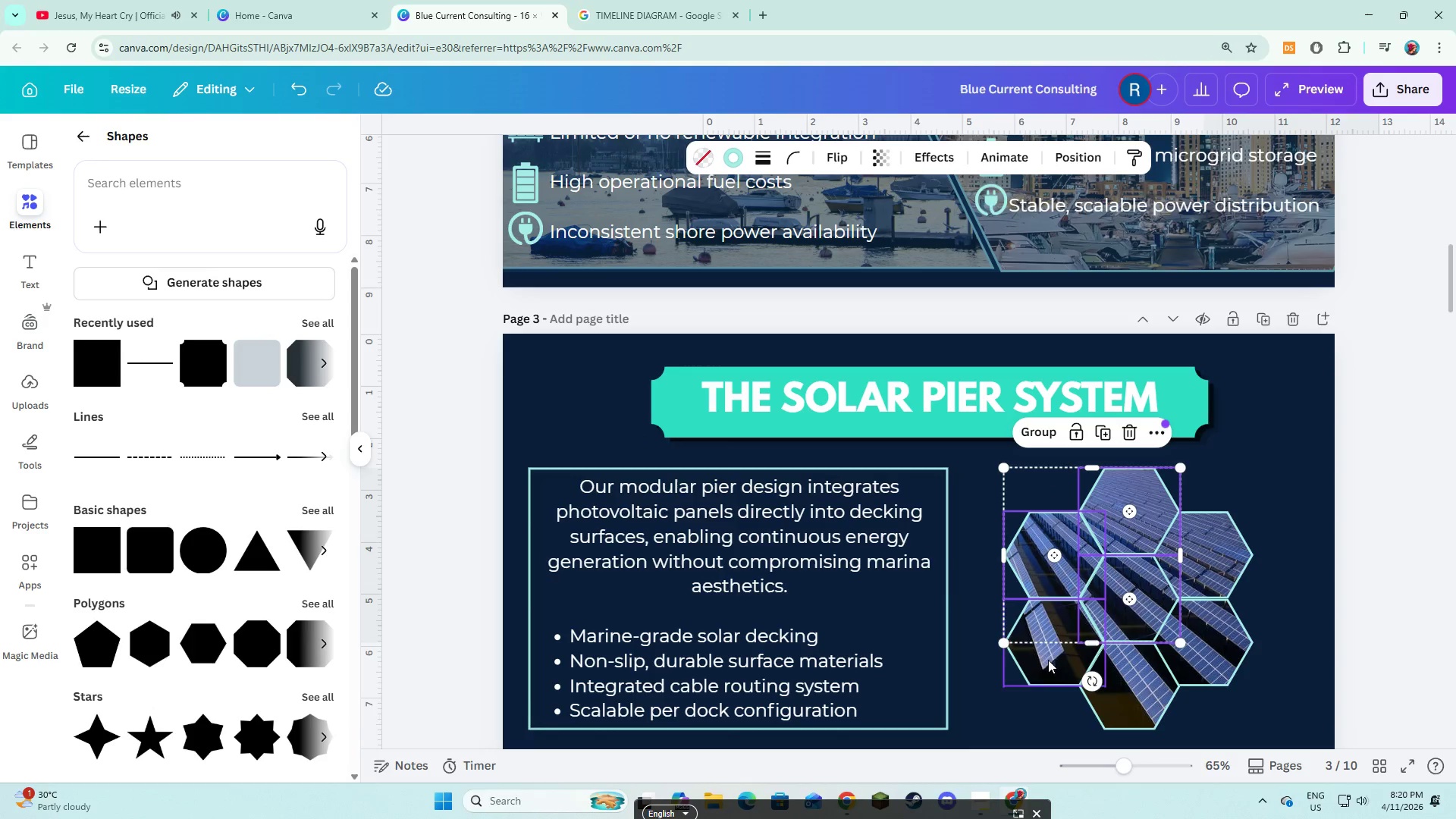 
left_click([1048, 660])
 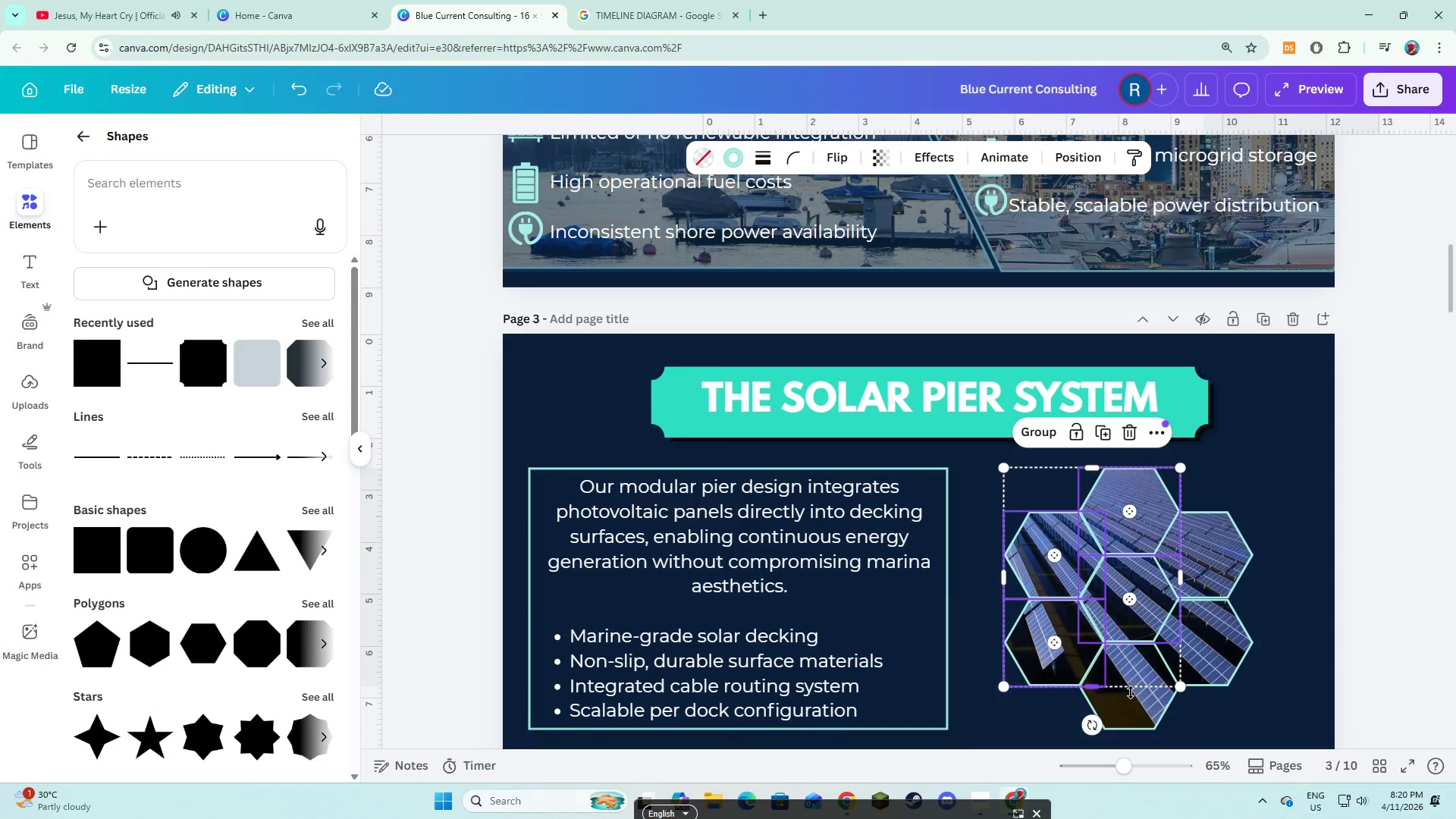 
left_click([1131, 692])
 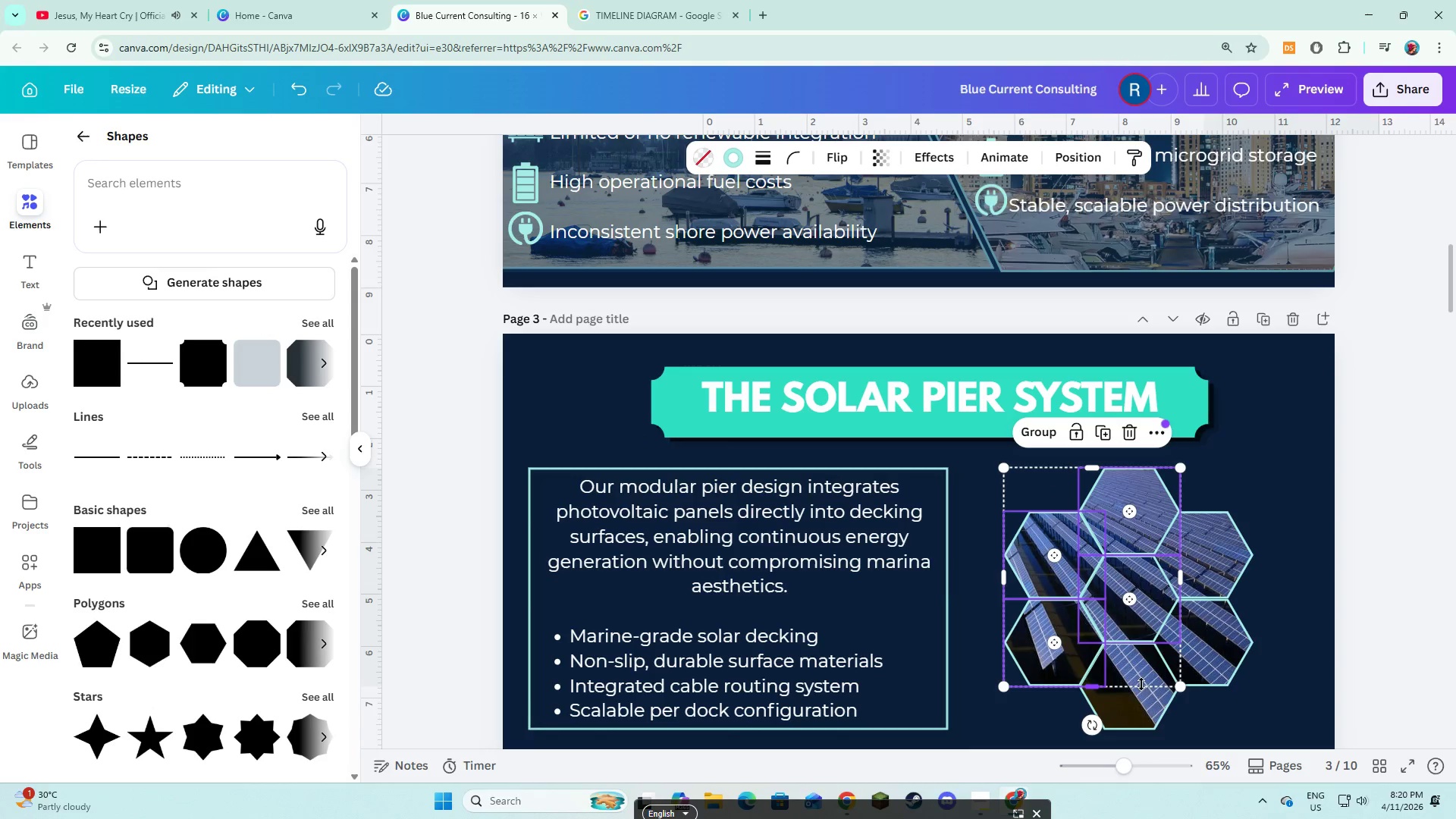 
hold_key(key=ShiftLeft, duration=1.5)
left_click([1146, 710])
 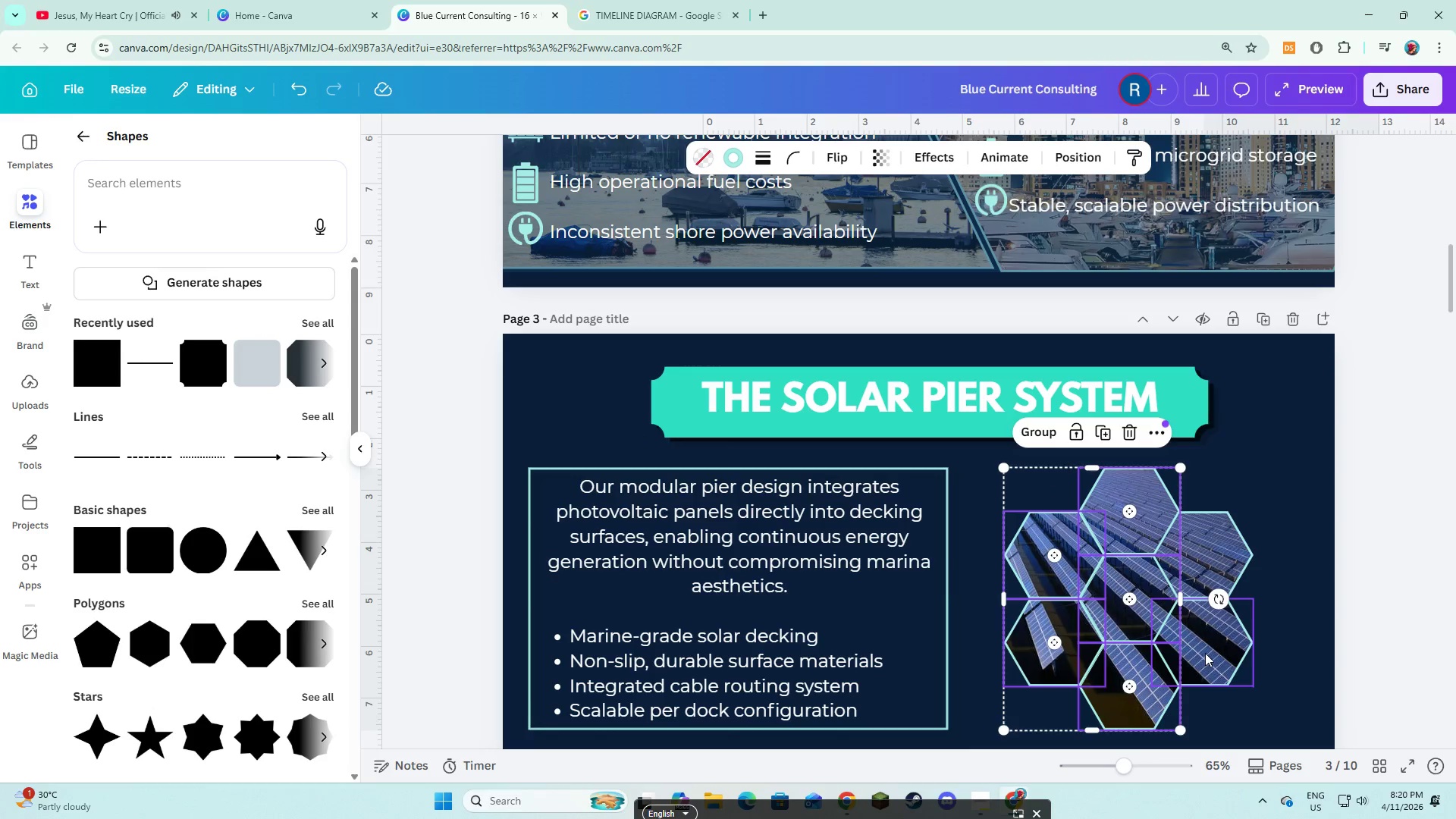 
hold_key(key=ShiftLeft, duration=0.92)
double_click([1205, 653])
 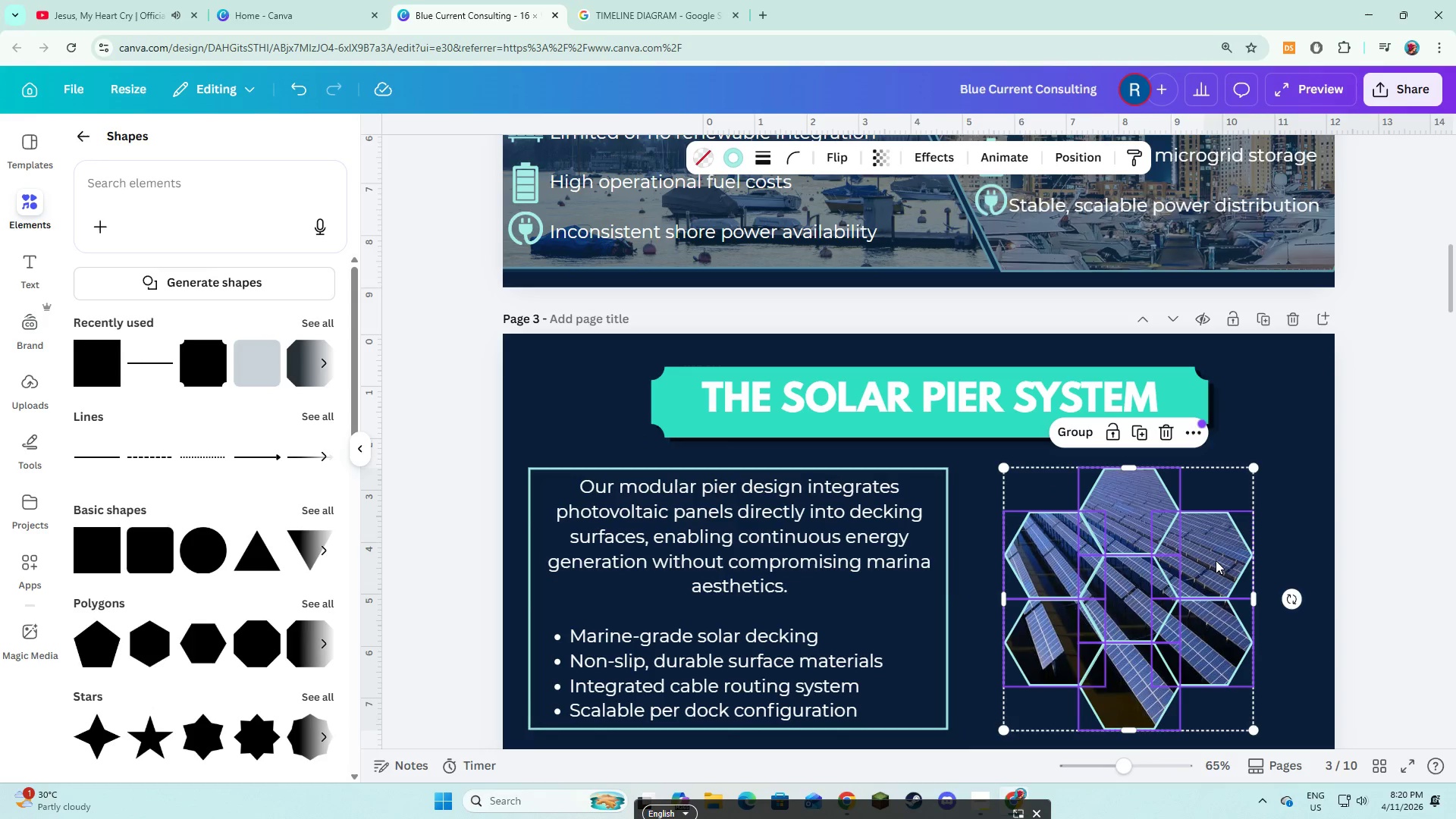 
triple_click([1216, 560])
 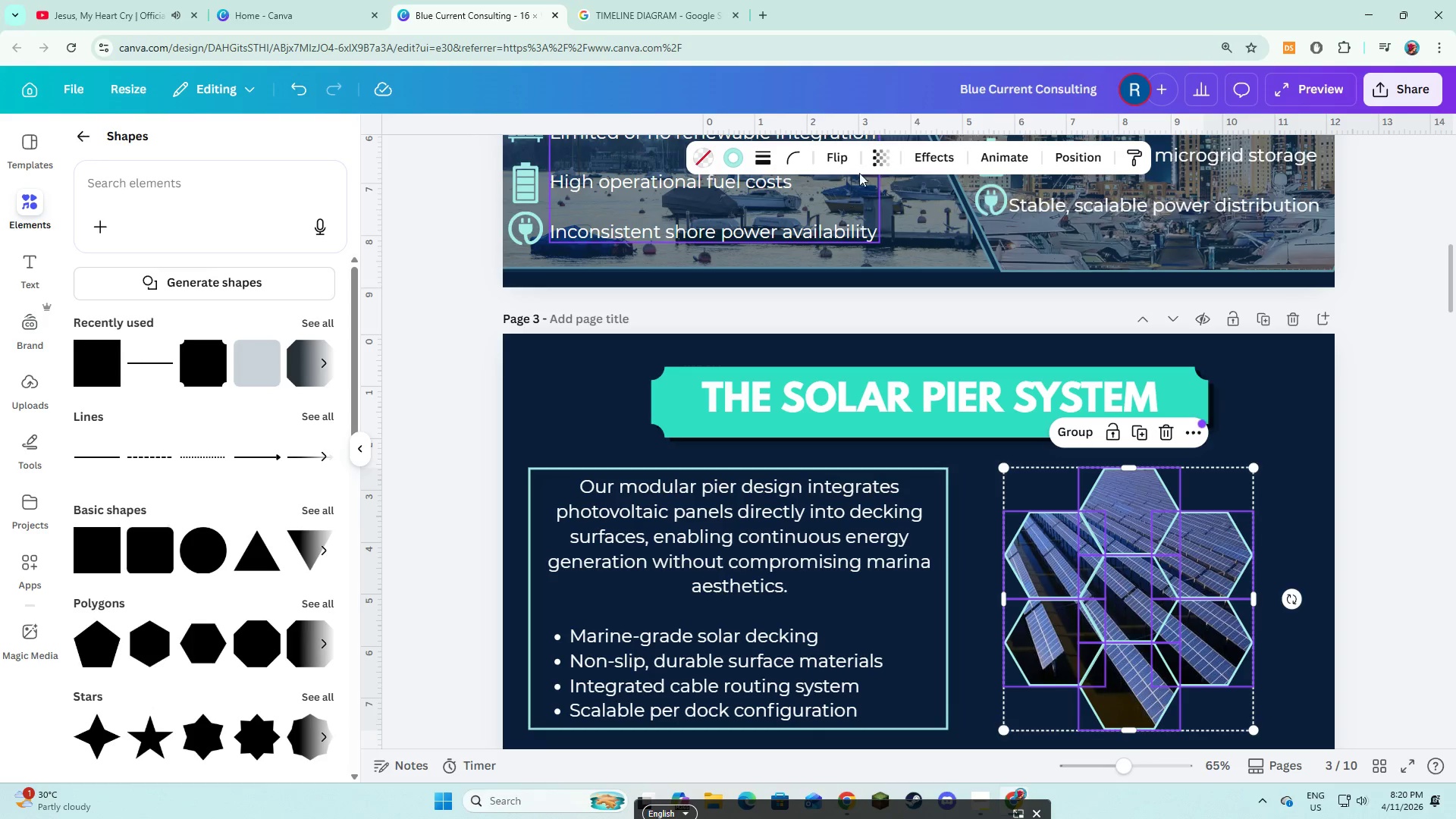 
left_click([992, 158])
 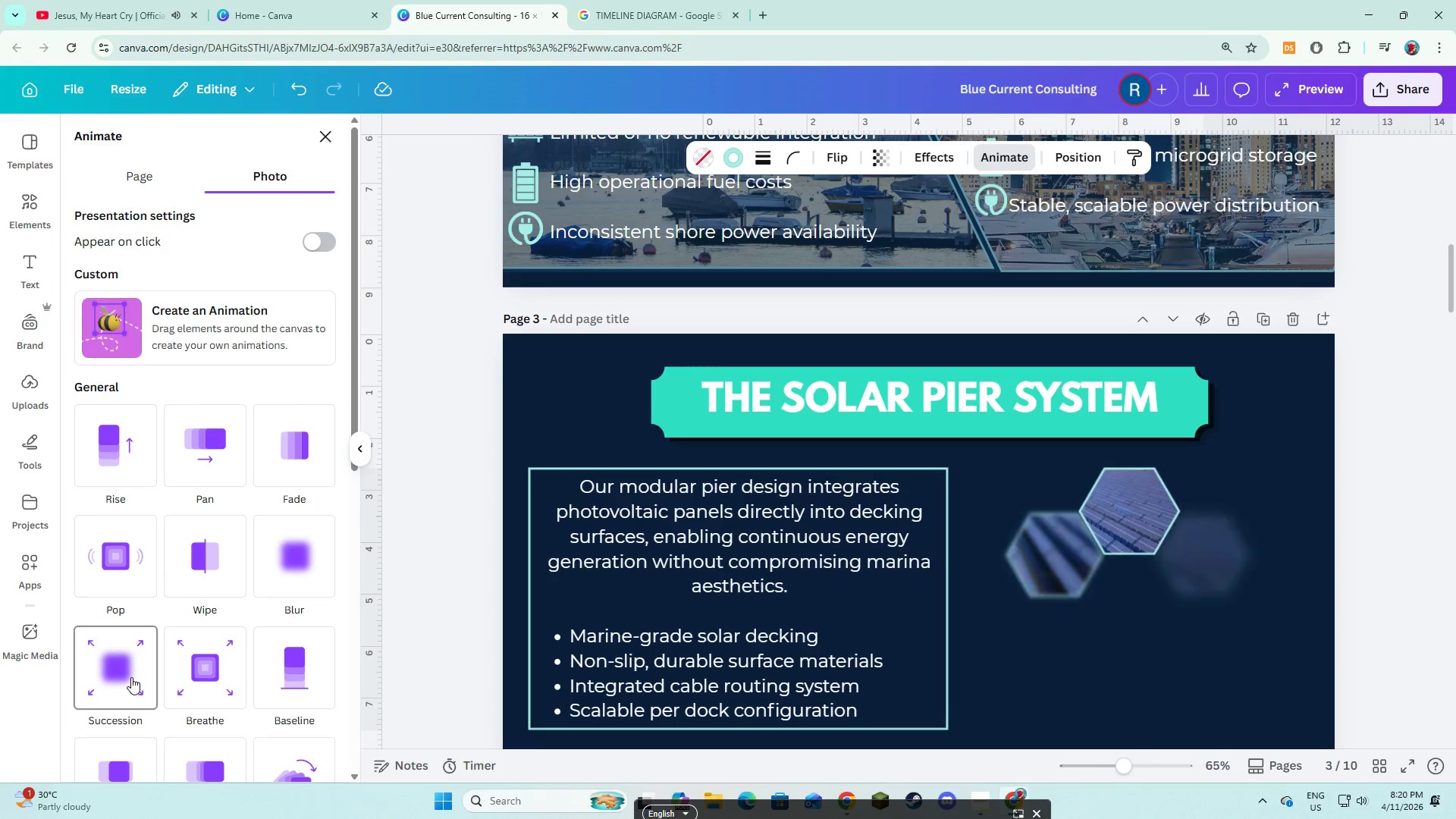 
left_click([131, 677])
 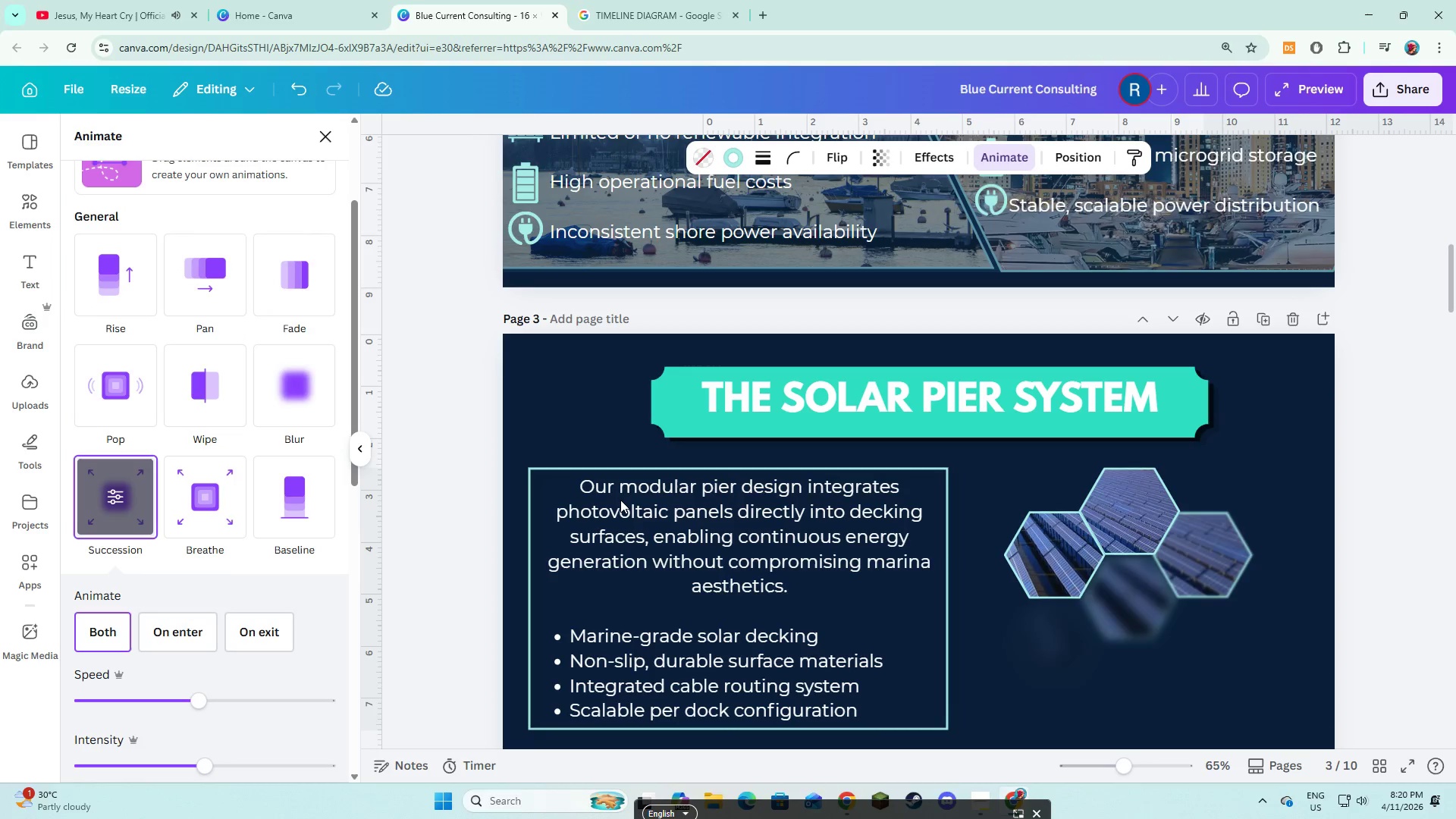 
left_click([620, 500])
 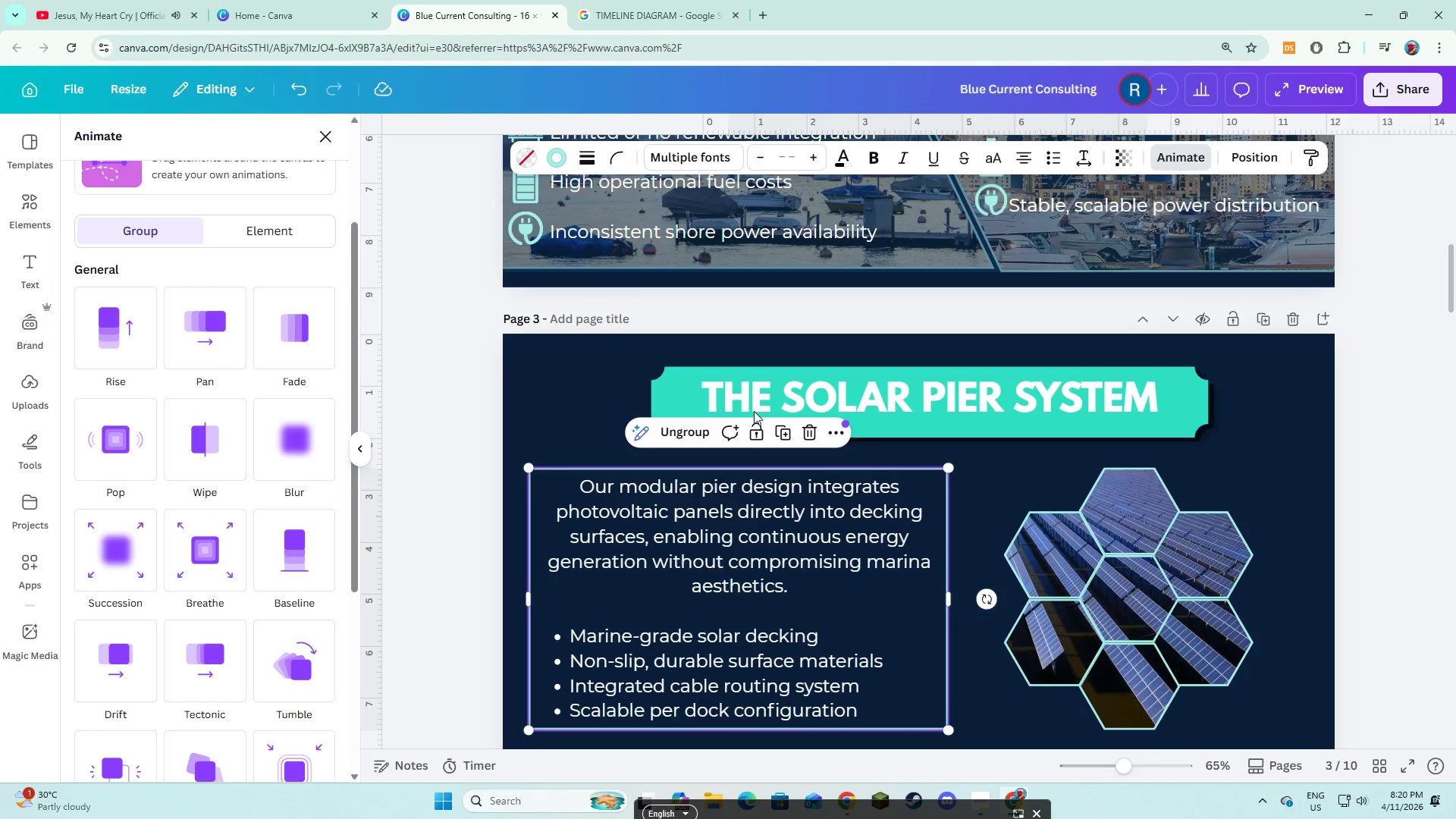 
hold_key(key=ShiftLeft, duration=0.56)
left_click([772, 389])
 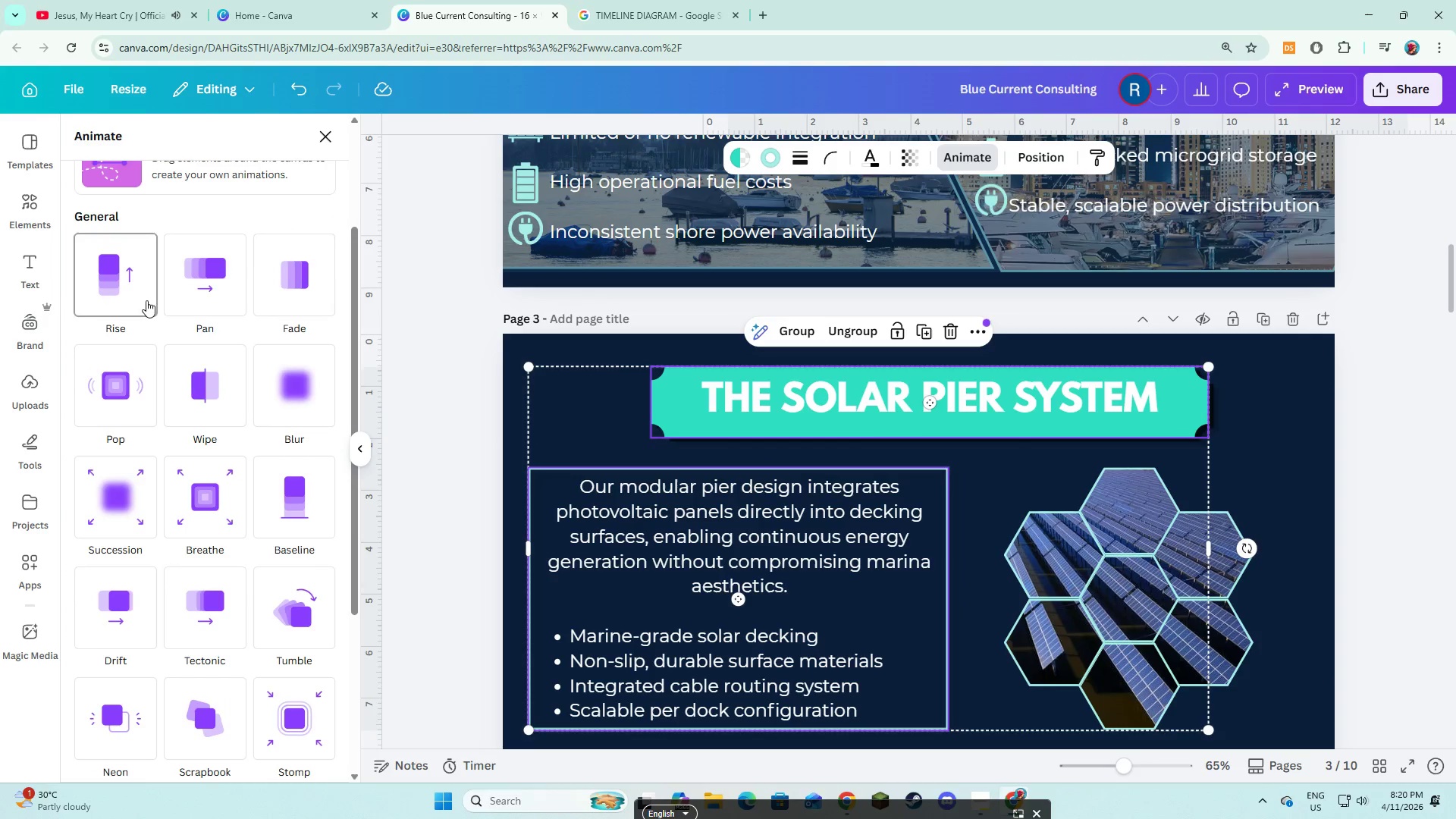 
left_click([232, 296])
 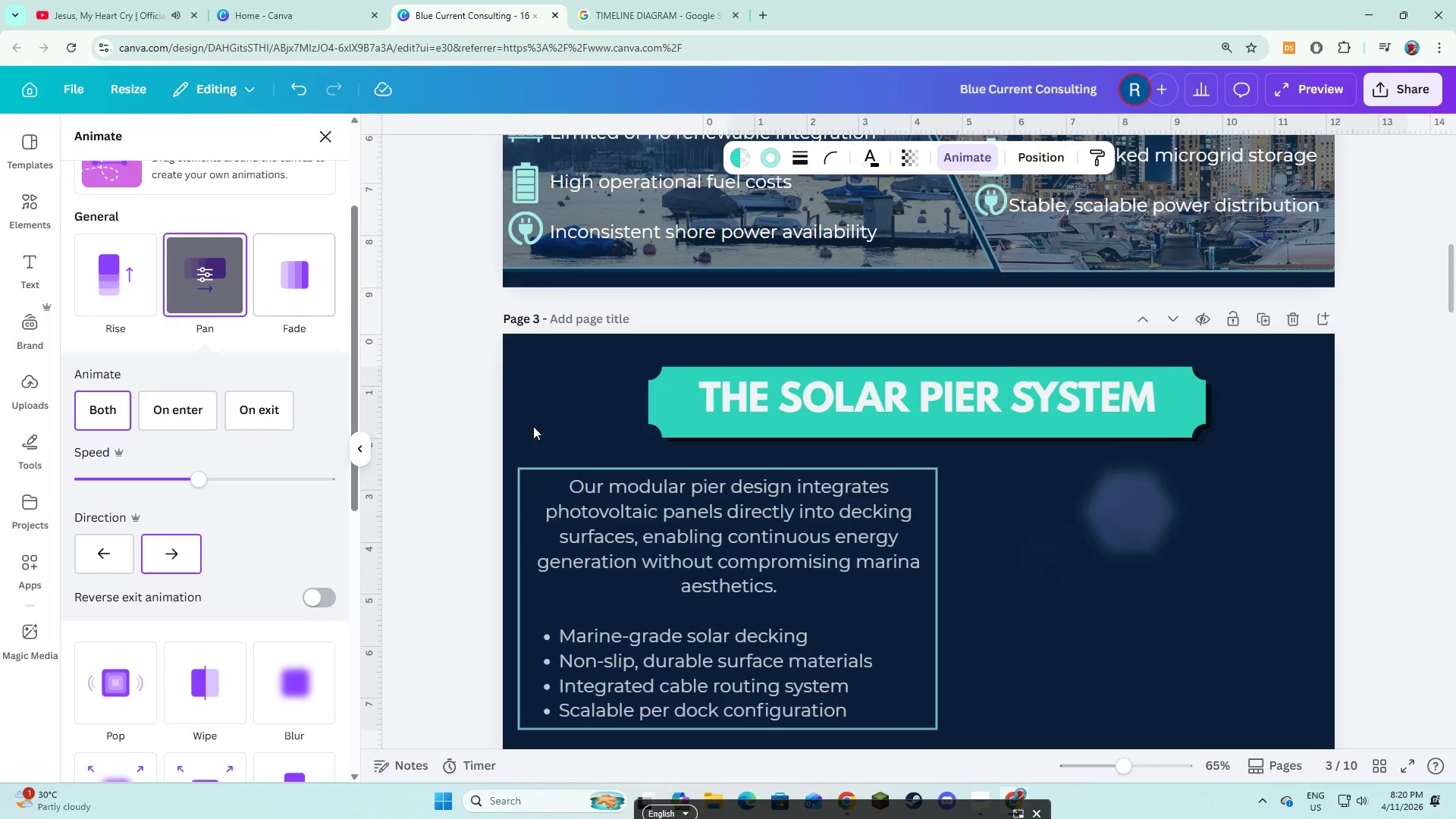 
left_click([745, 453])
 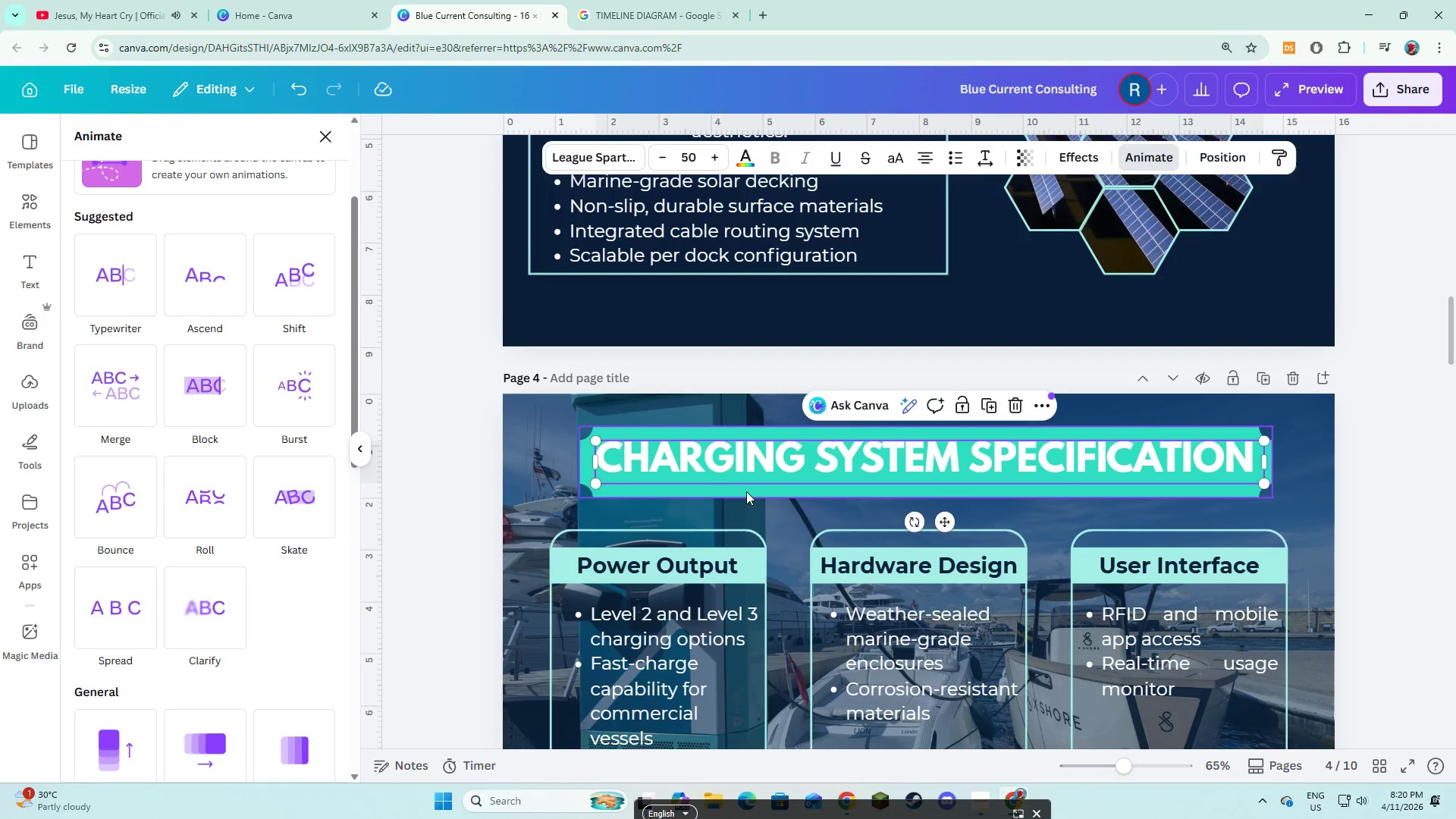 
scroll: coordinate [716, 448], scroll_direction: down, amount: 6.0
 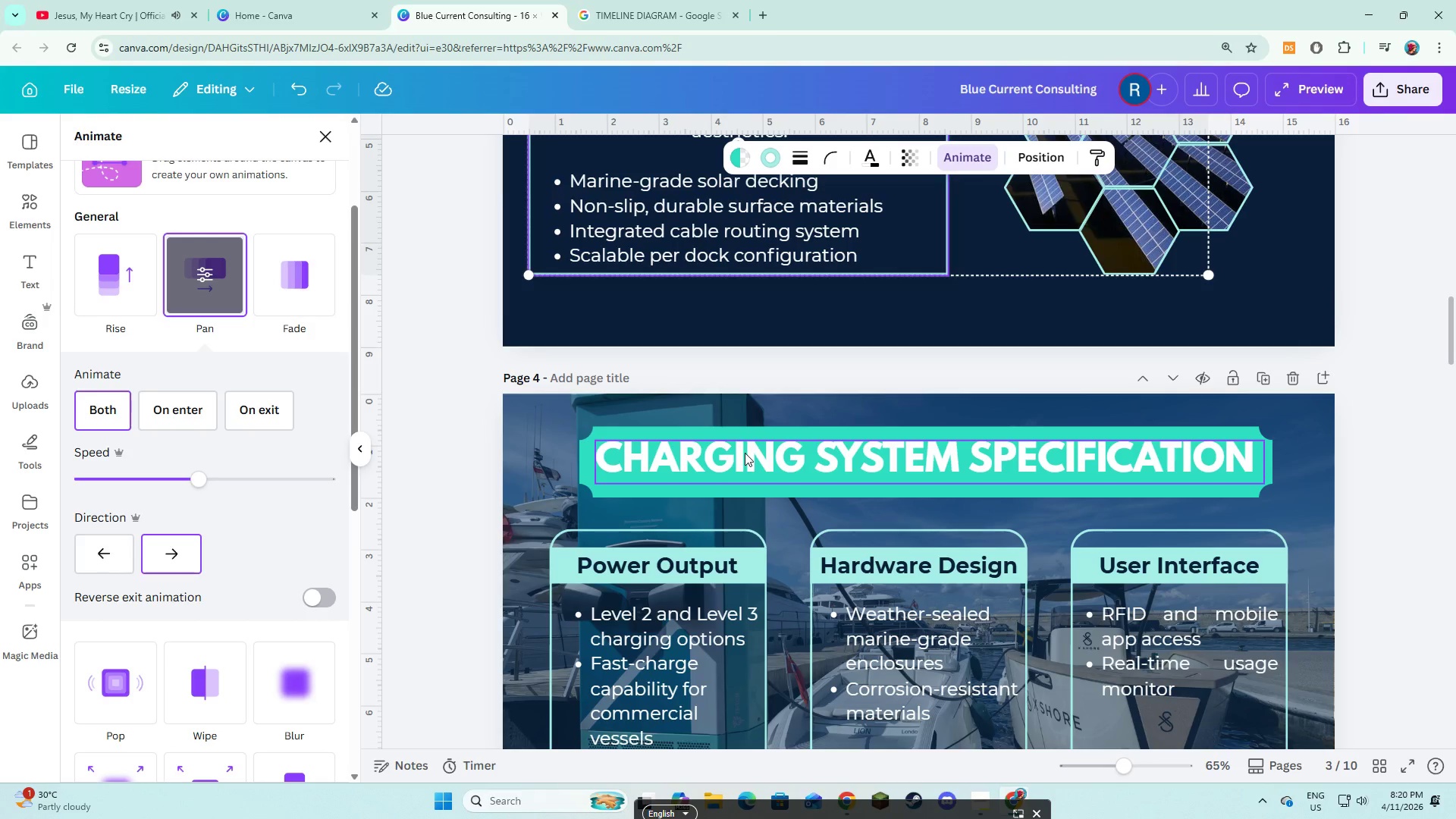 
left_click([746, 491])
 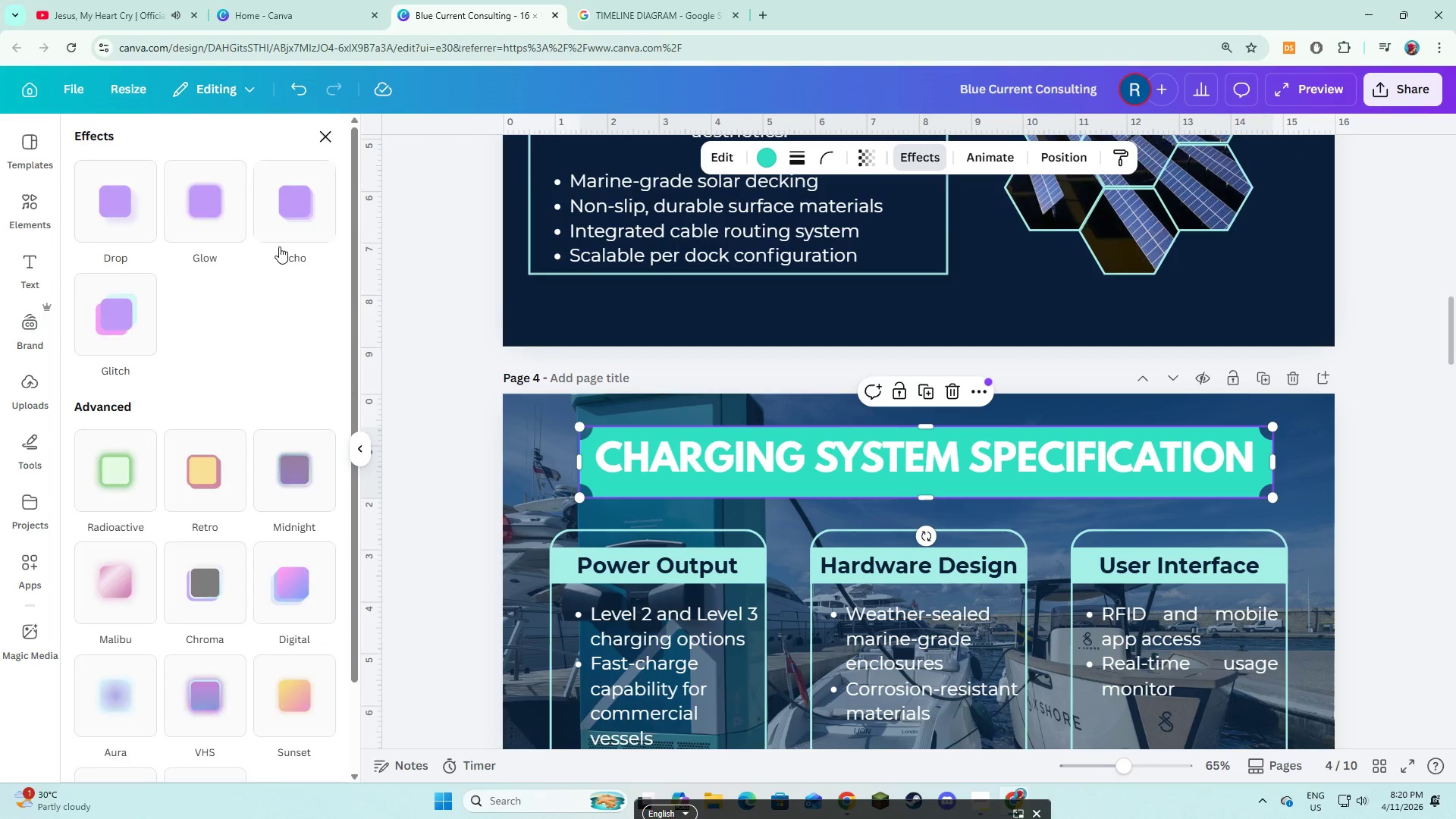 
left_click([284, 222])
 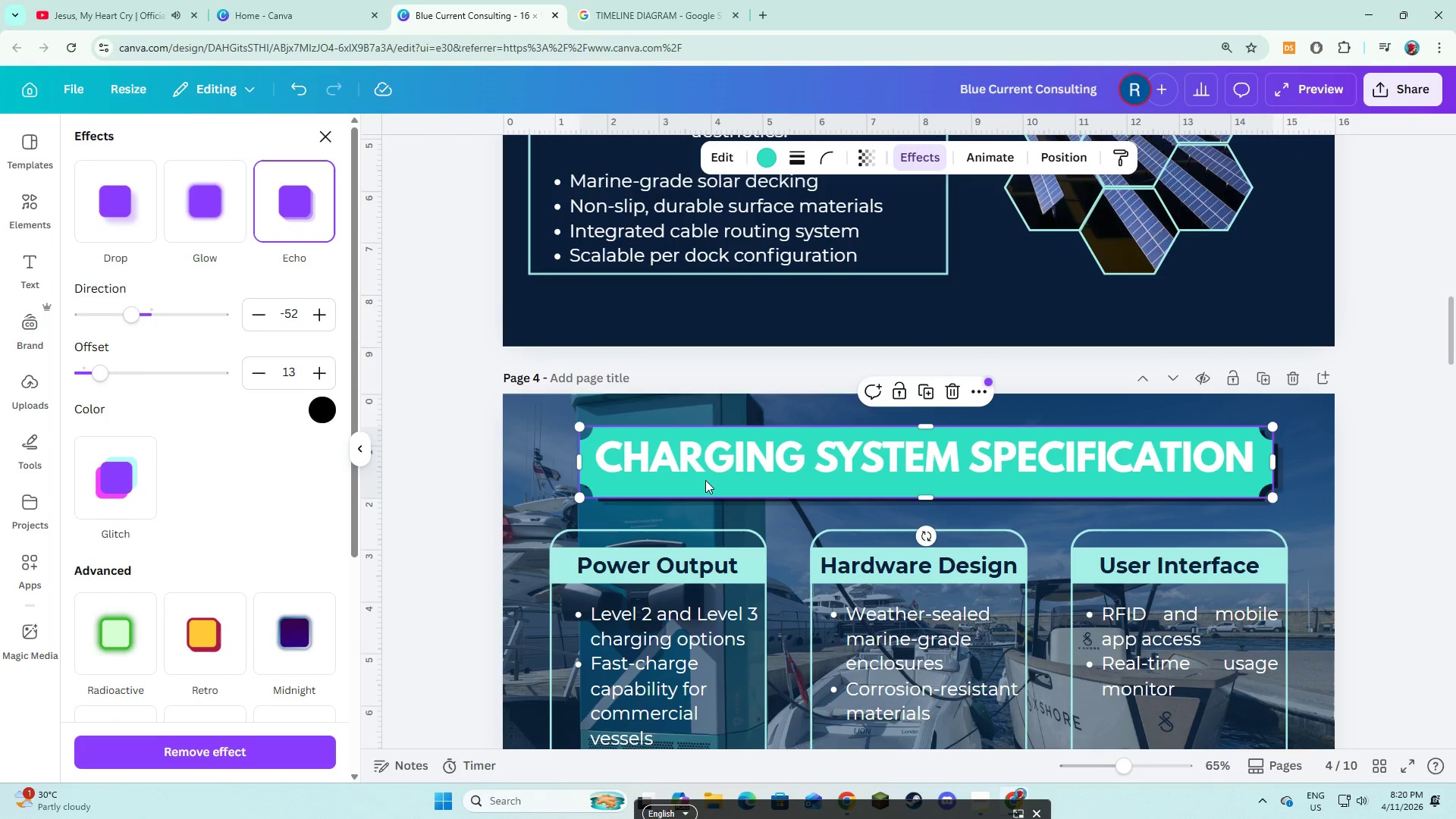 
hold_key(key=ShiftLeft, duration=0.53)
left_click([704, 471])
 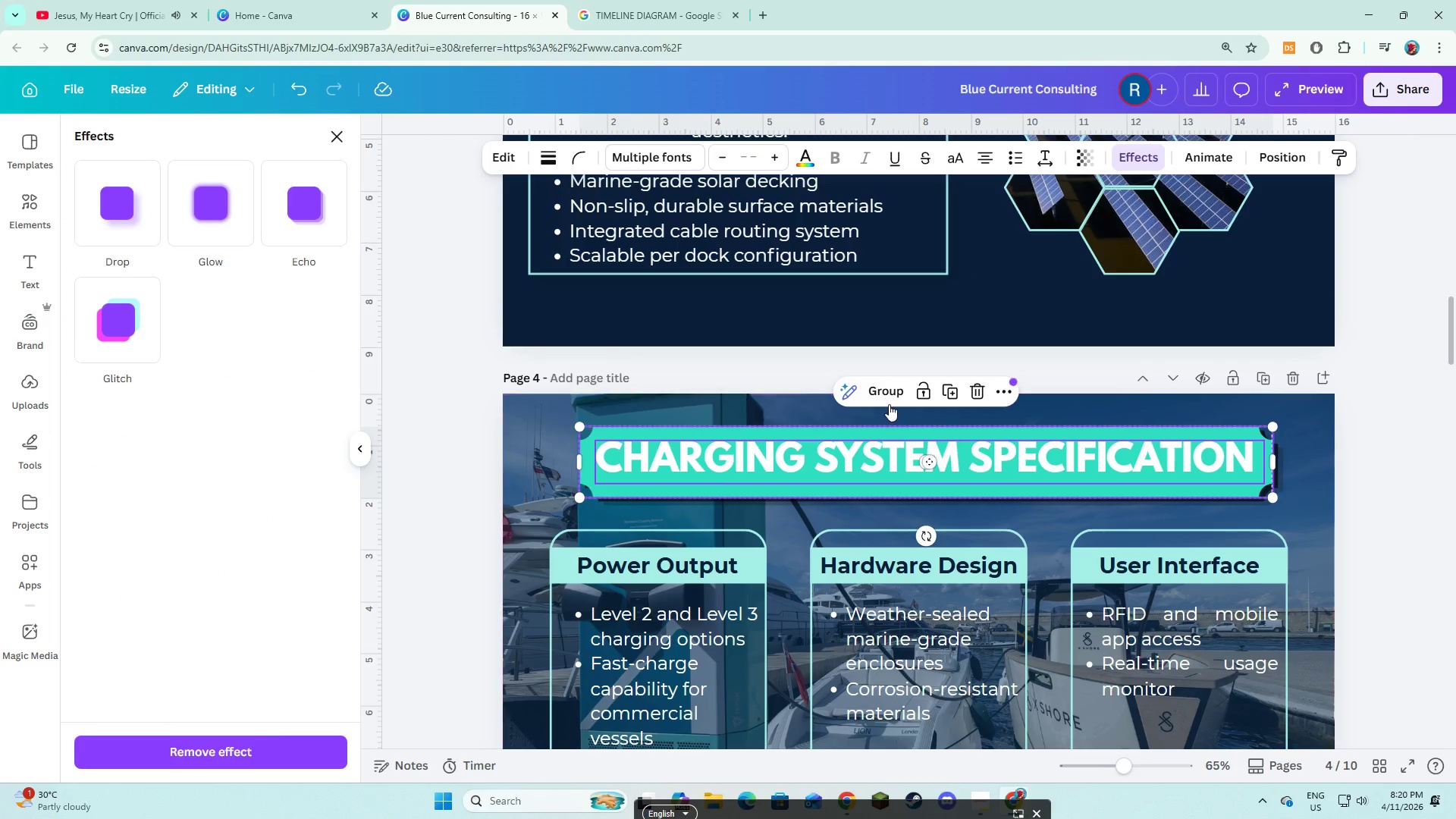 
left_click([889, 397])
 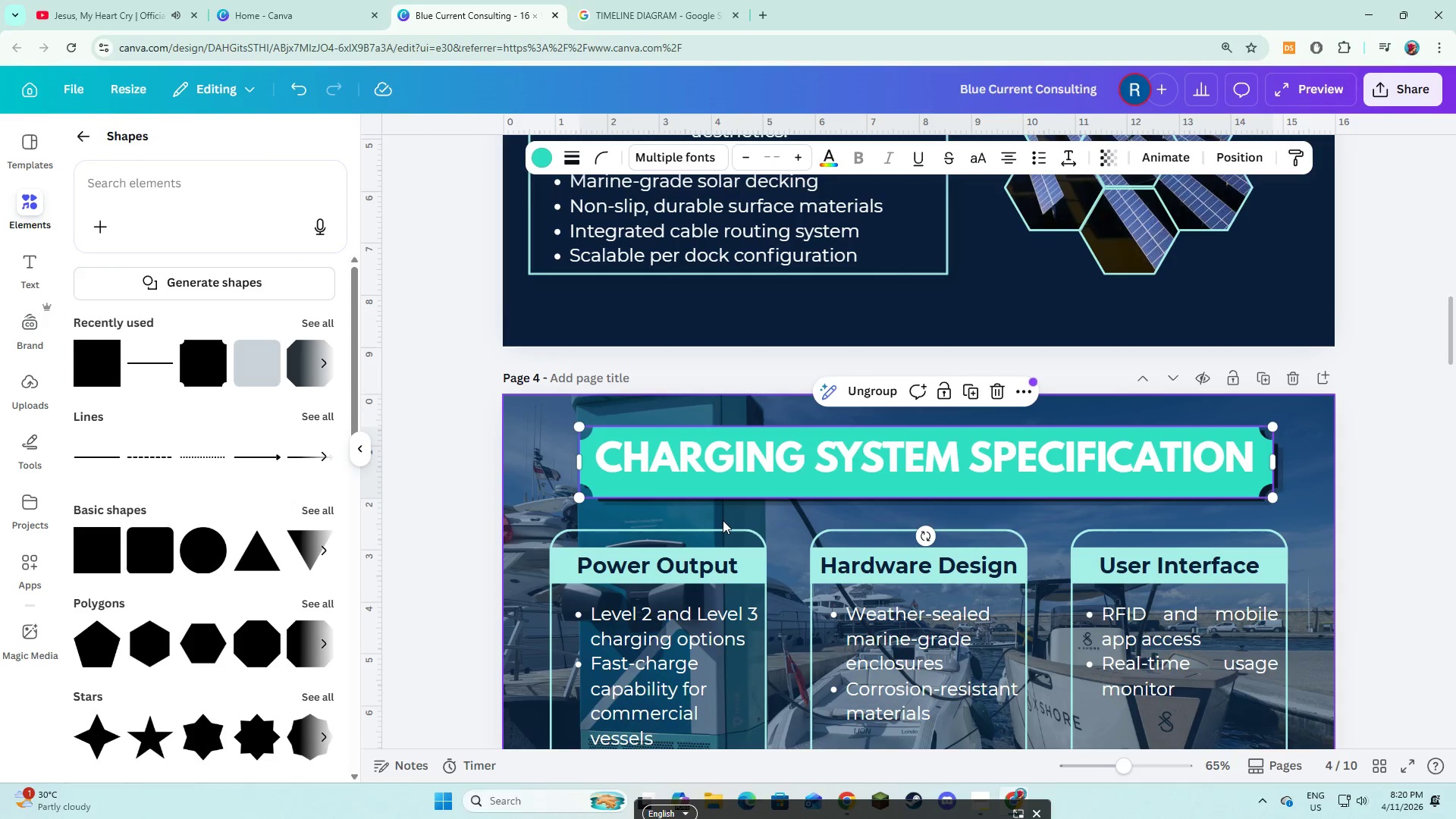 
scroll: coordinate [723, 520], scroll_direction: down, amount: 2.0
 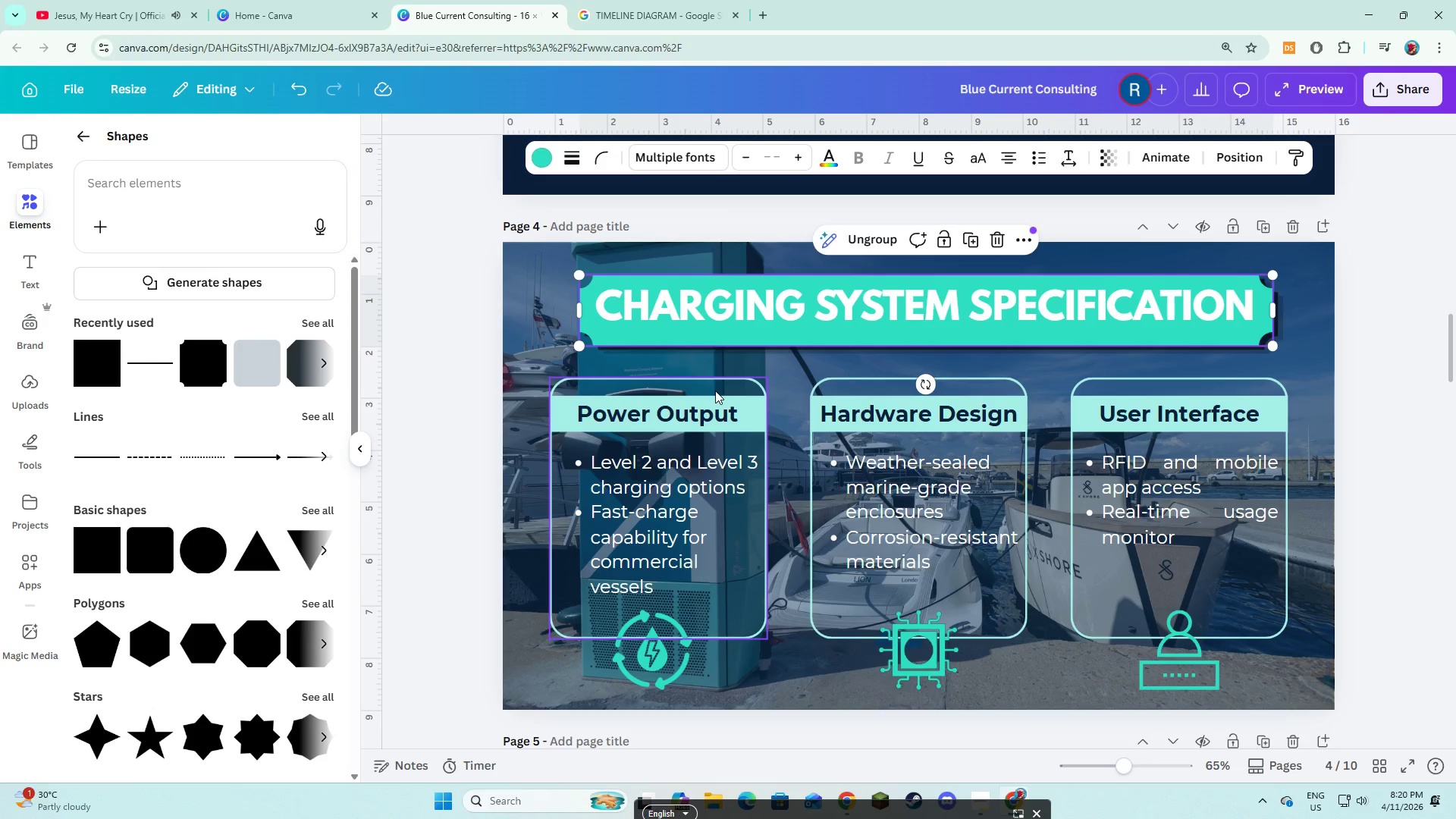 
left_click([715, 391])
 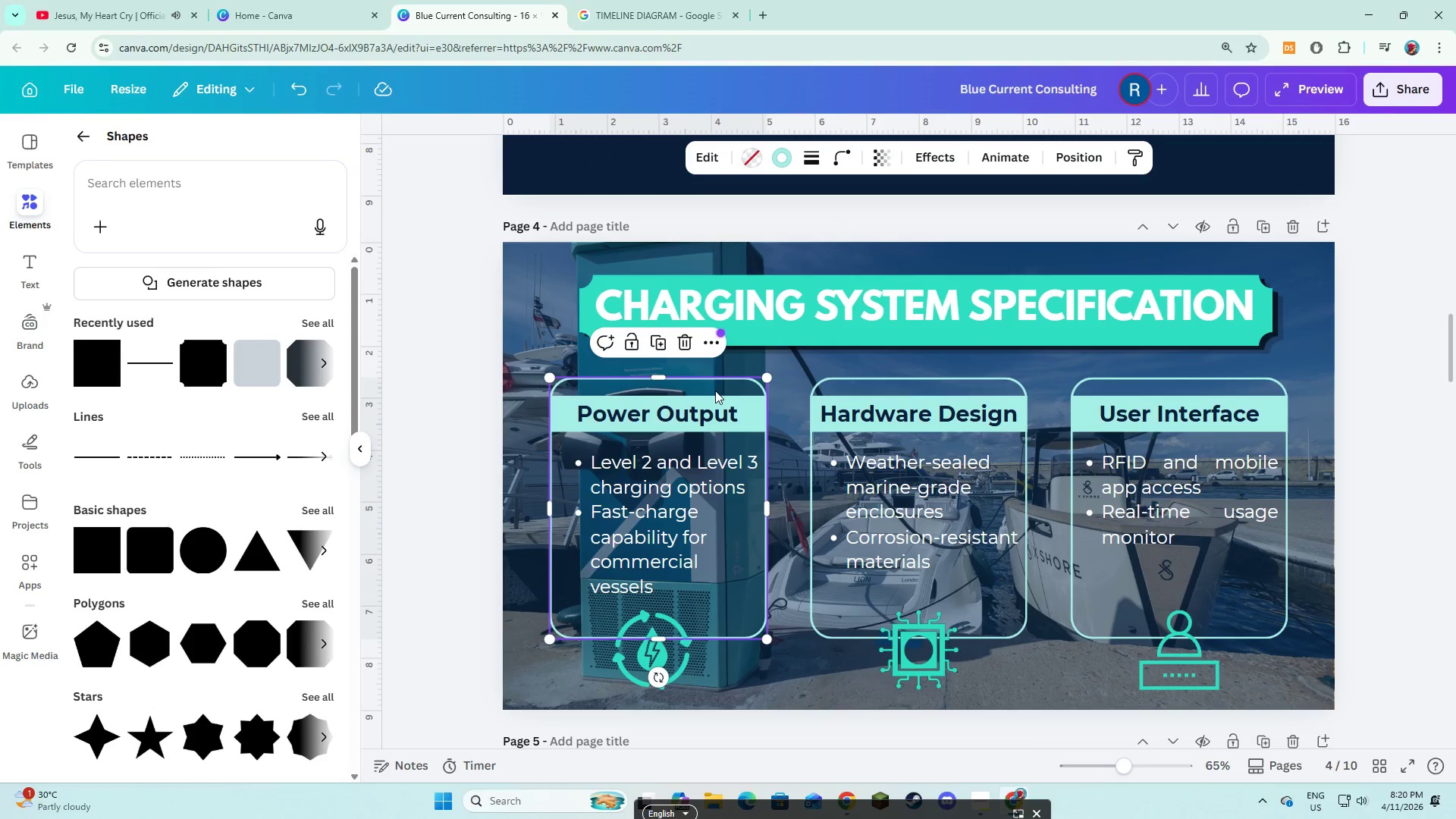 
hold_key(key=ShiftLeft, duration=1.5)
left_click([714, 404])
 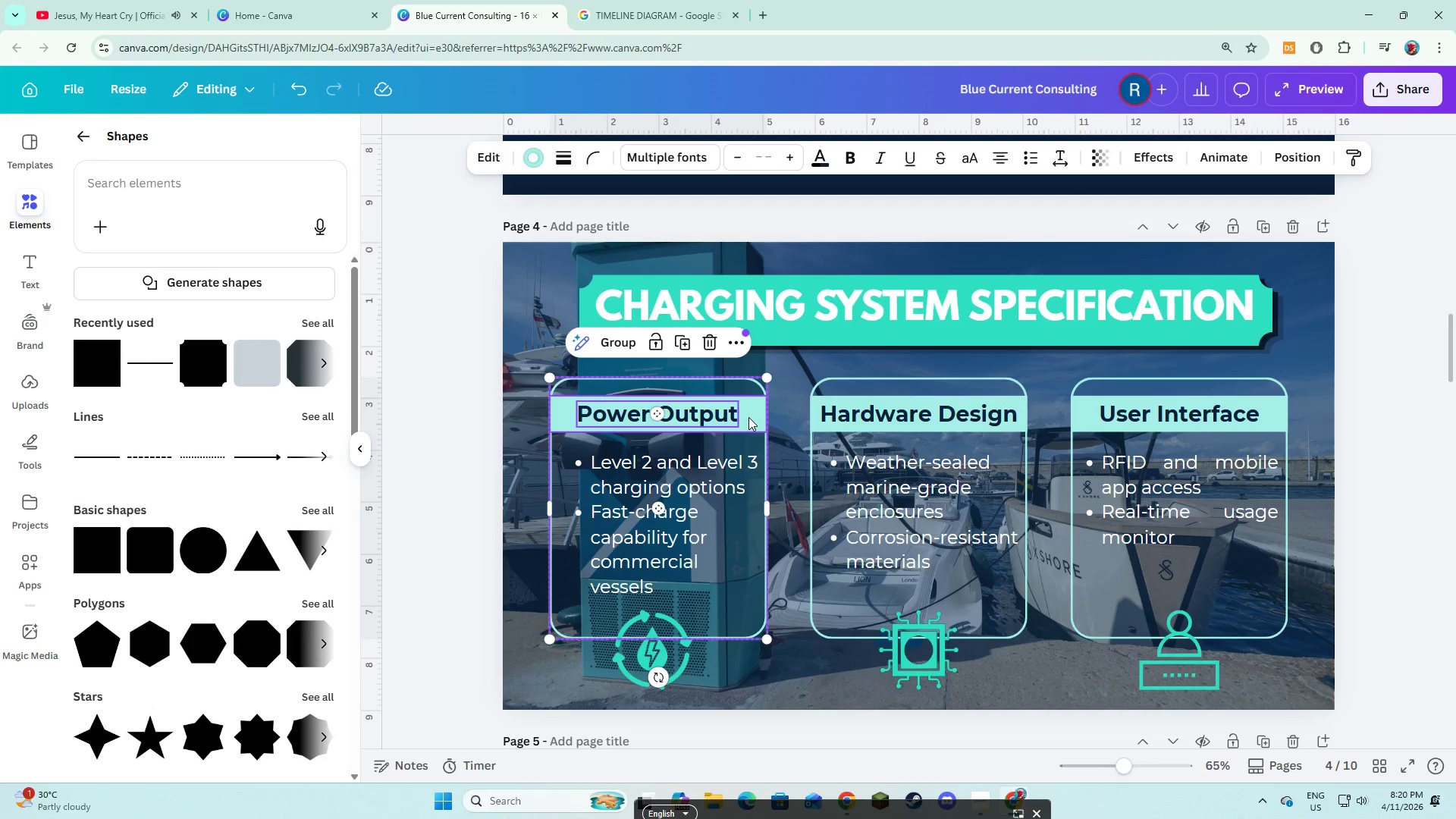 
left_click([748, 417])
 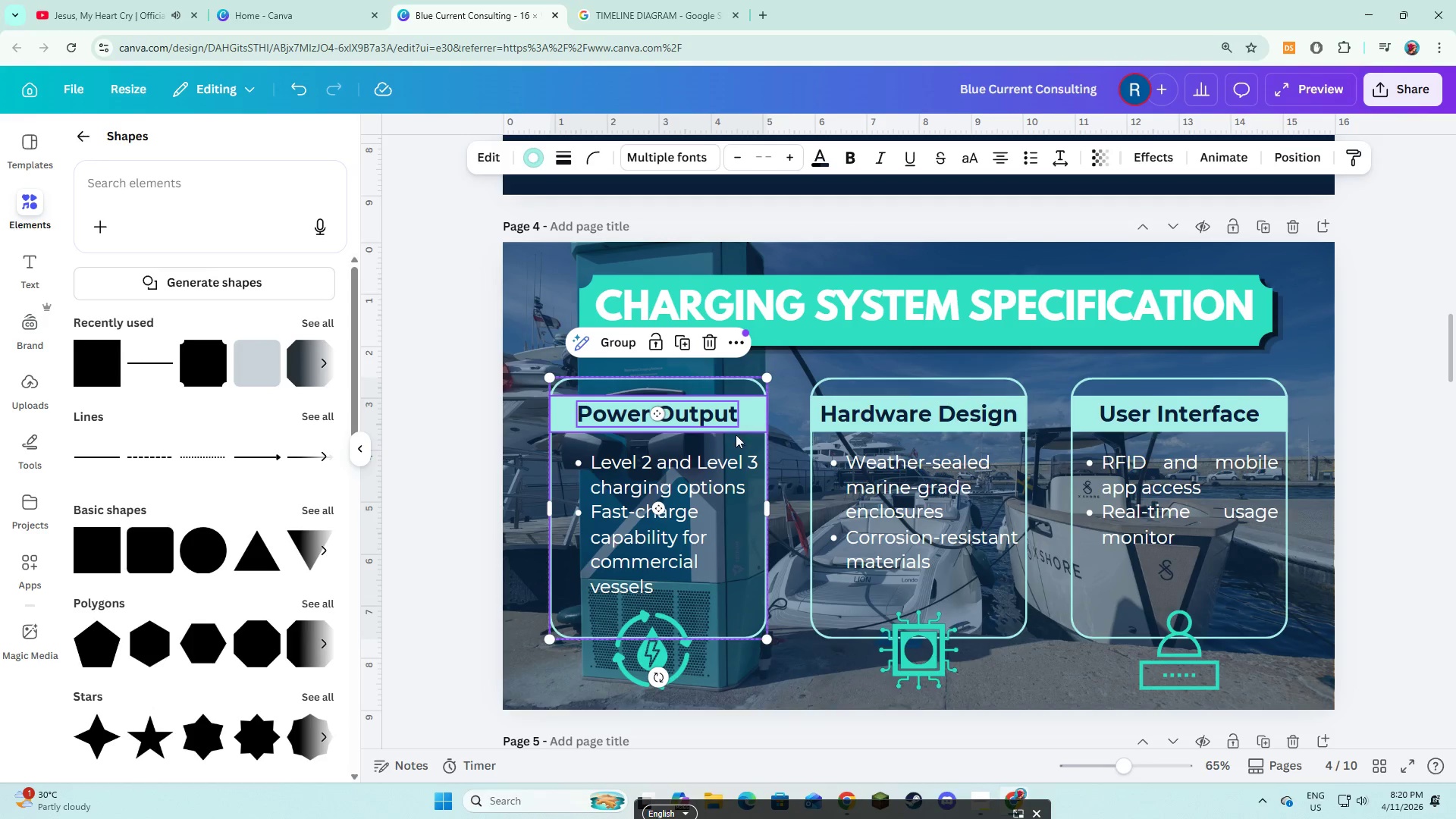 
hold_key(key=ShiftLeft, duration=1.52)
left_click([701, 485])
 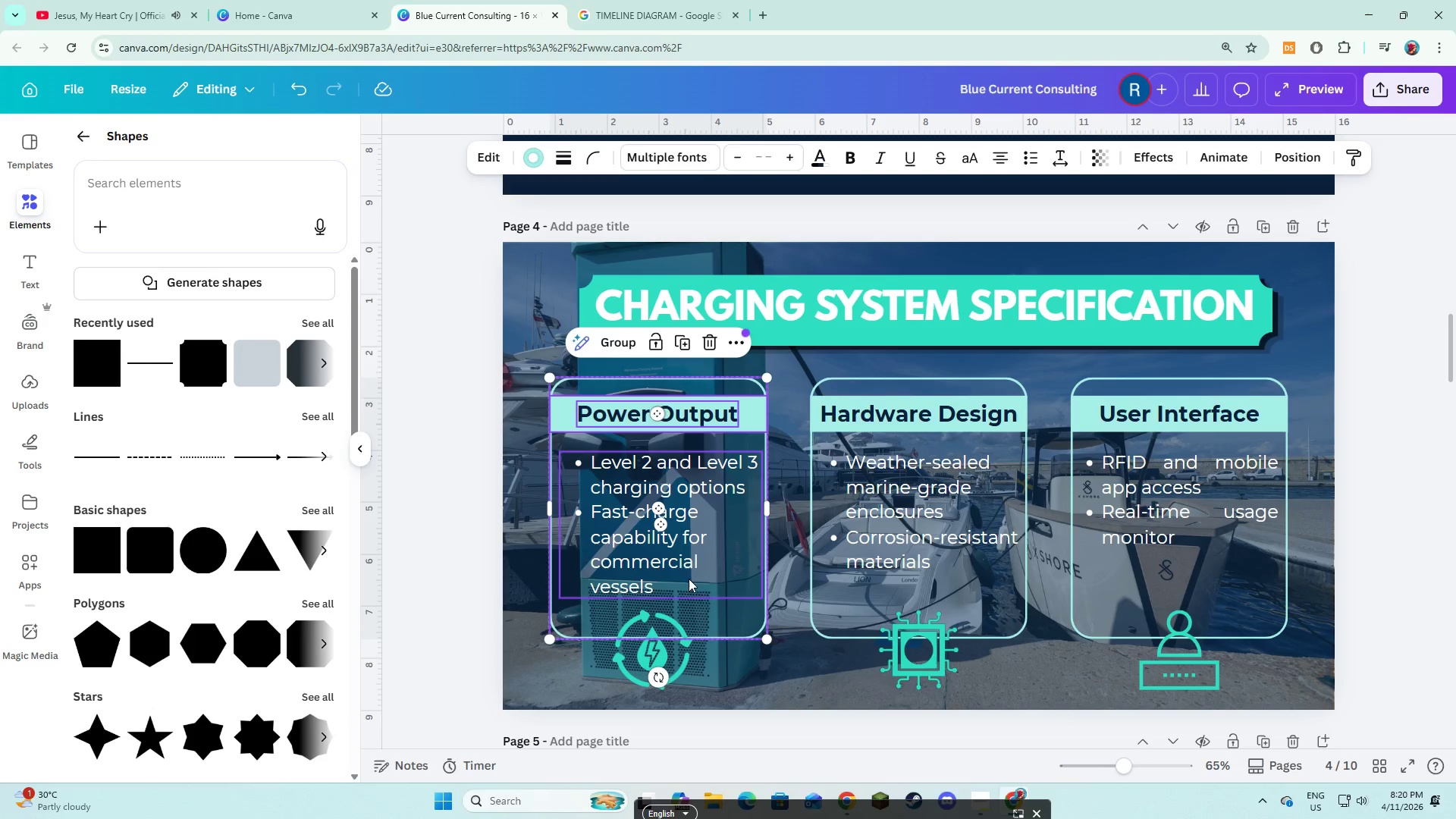 
hold_key(key=ShiftLeft, duration=0.94)
 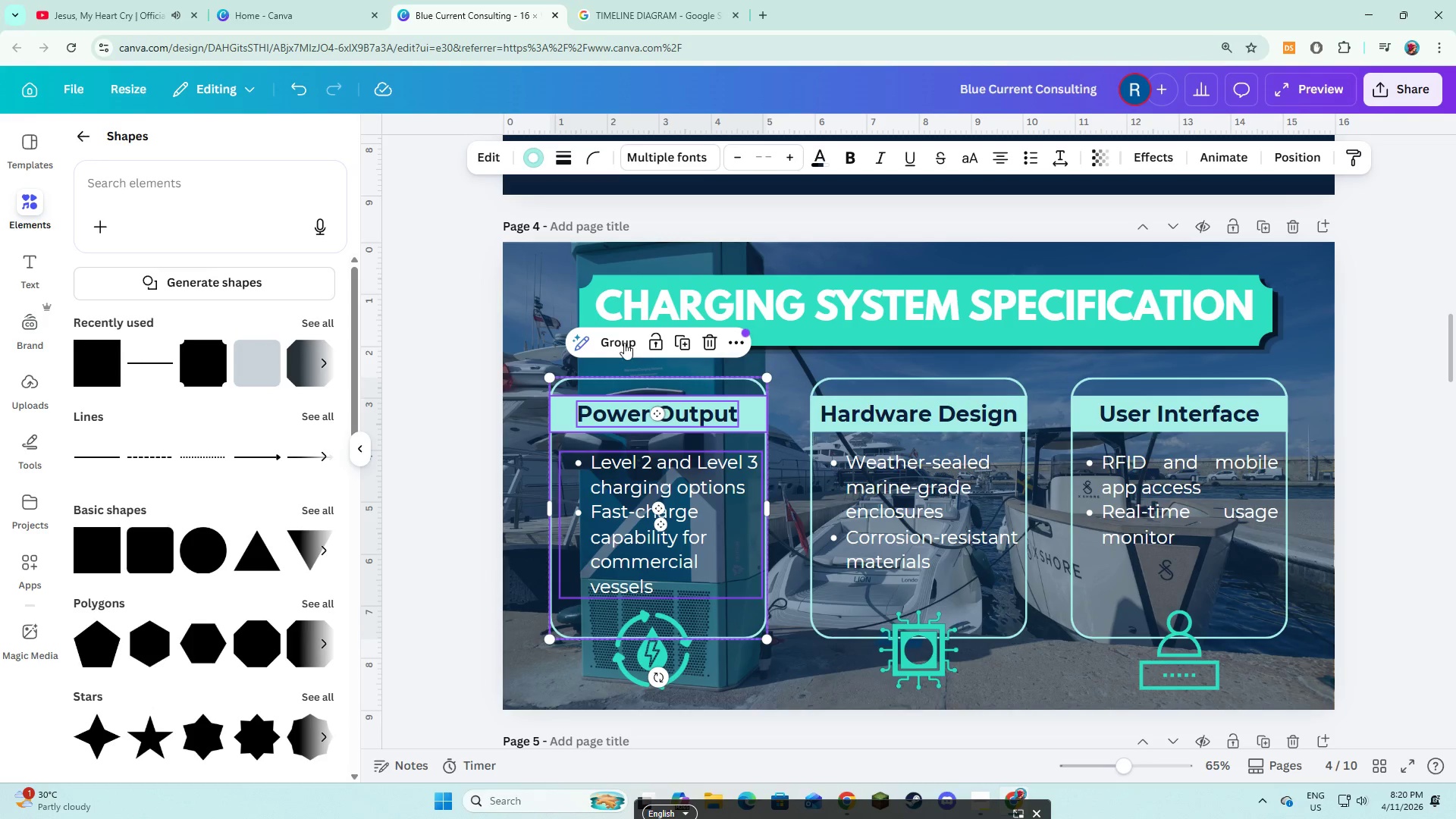 
left_click([624, 343])
 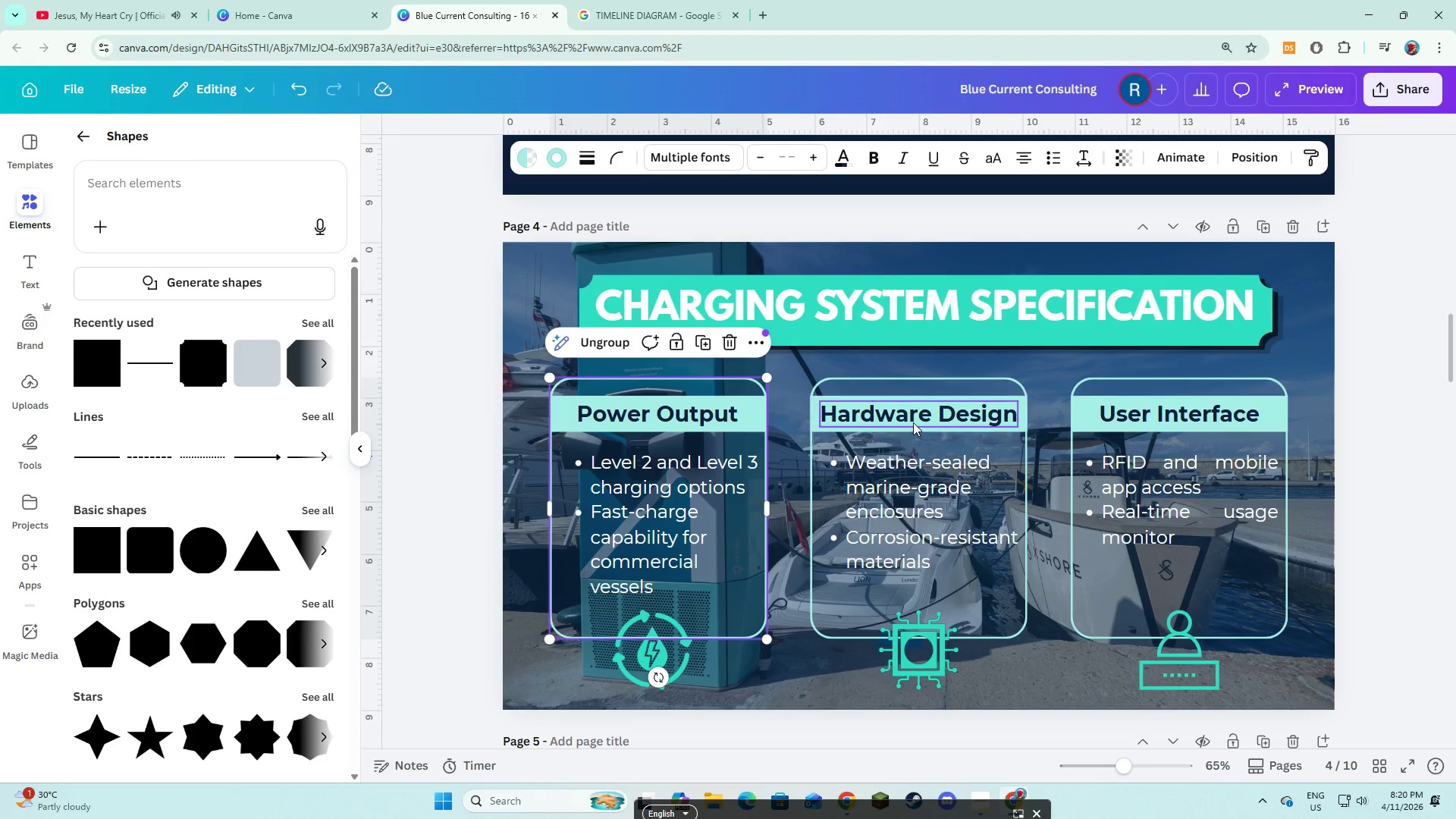 
left_click([913, 422])
 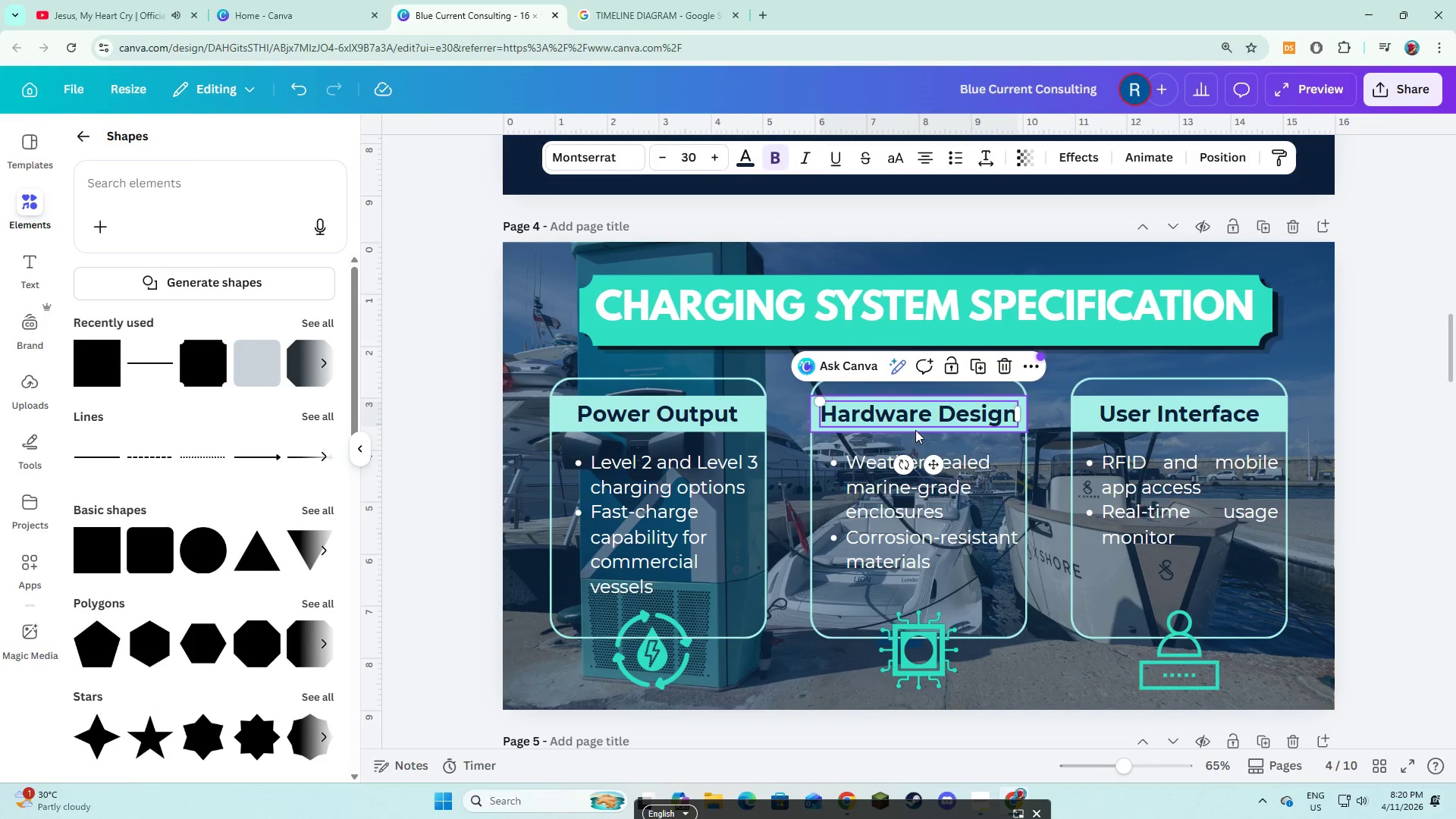 
hold_key(key=ShiftLeft, duration=1.5)
left_click([915, 430])
 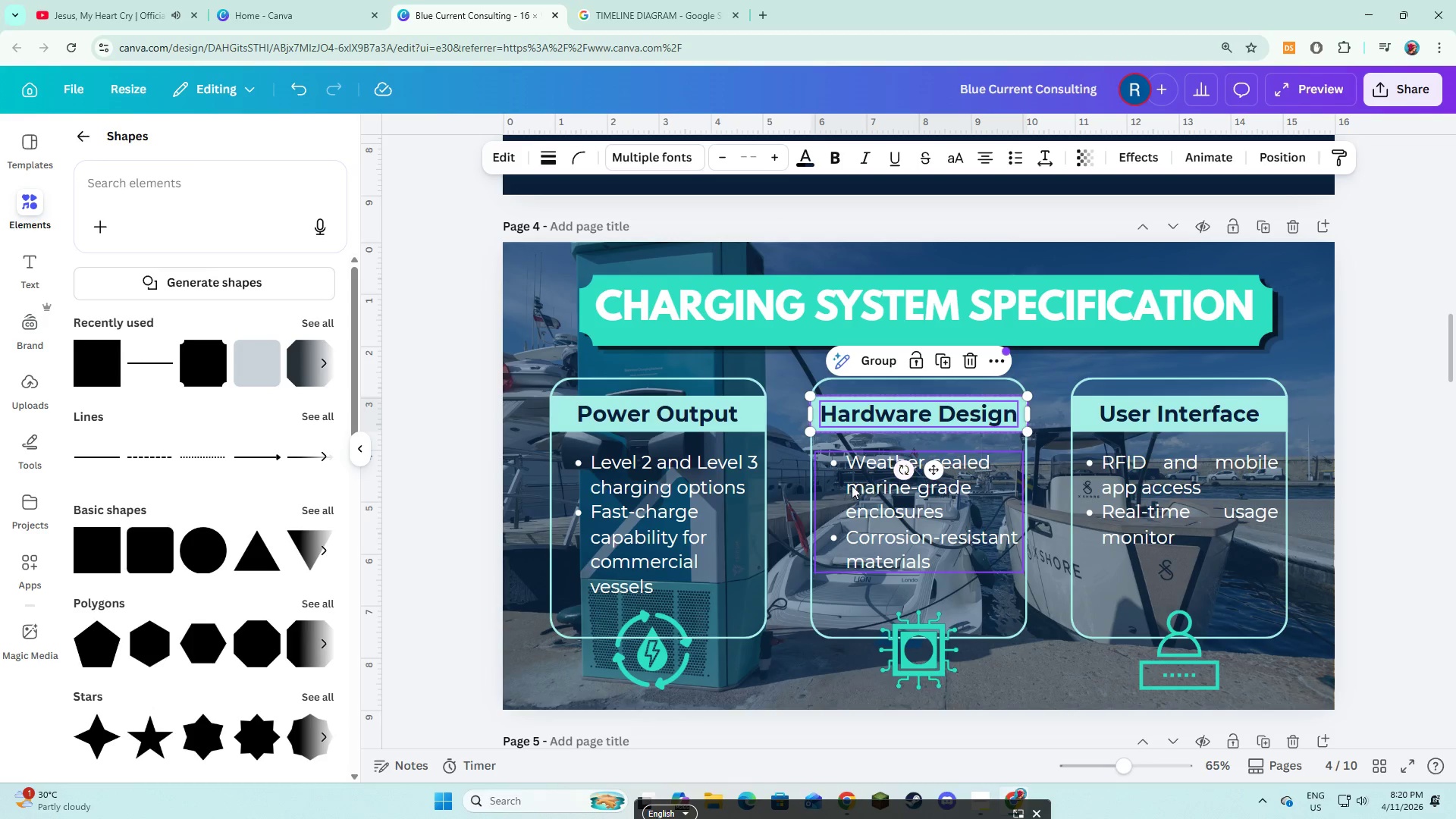 
left_click([852, 485])
 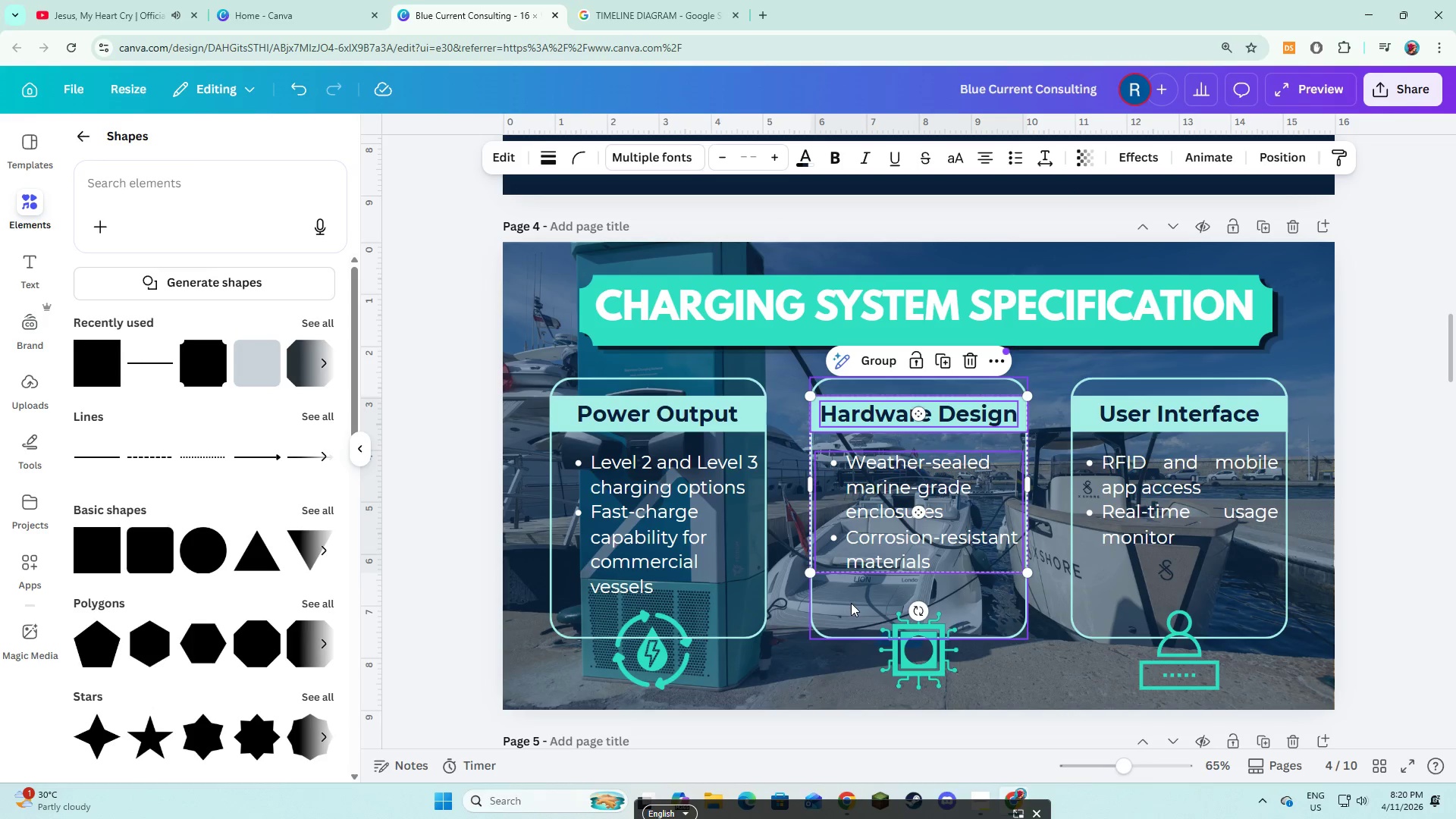 
hold_key(key=ShiftLeft, duration=1.51)
left_click([851, 604])
 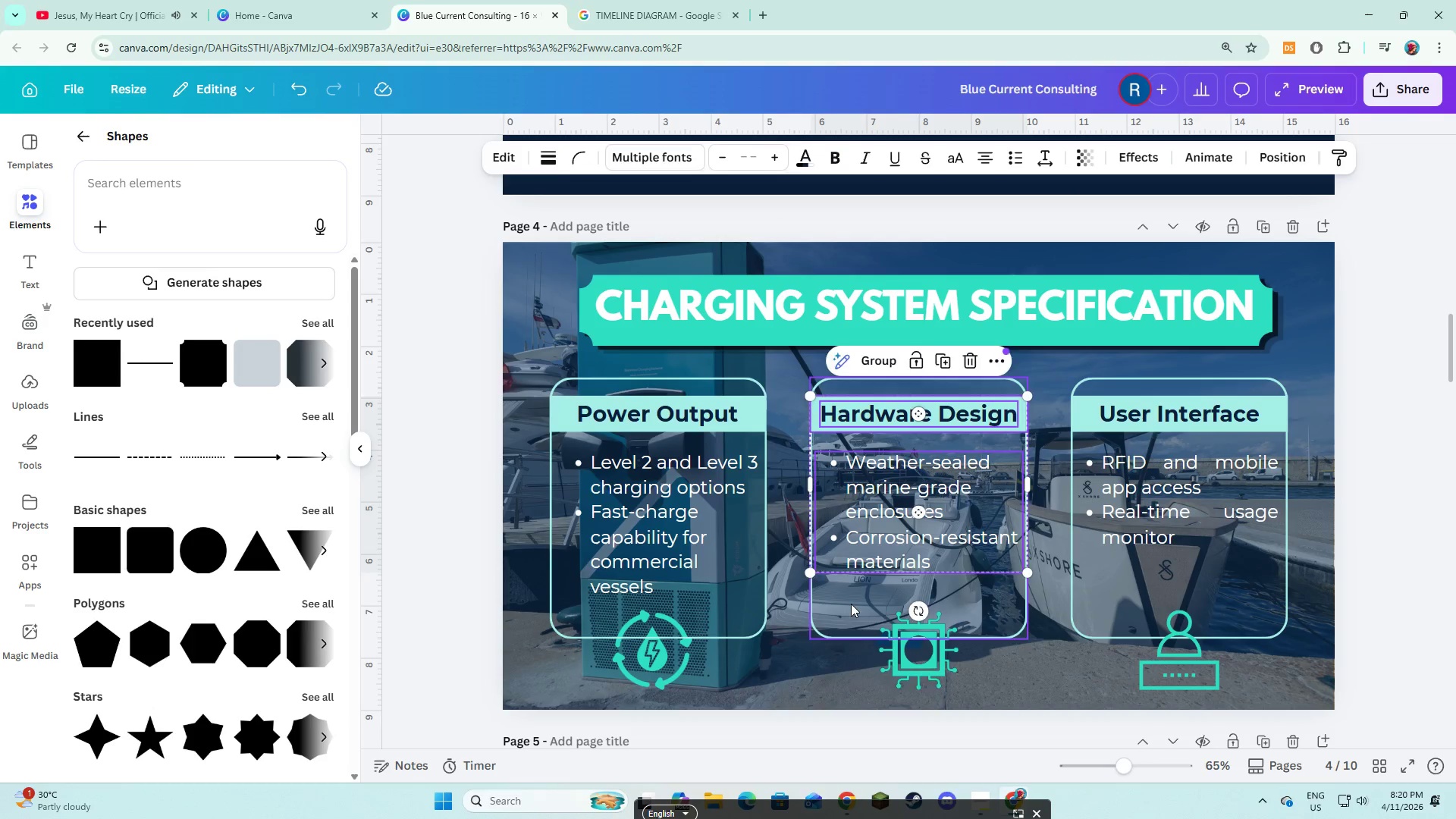 
key(Shift+ShiftLeft)
 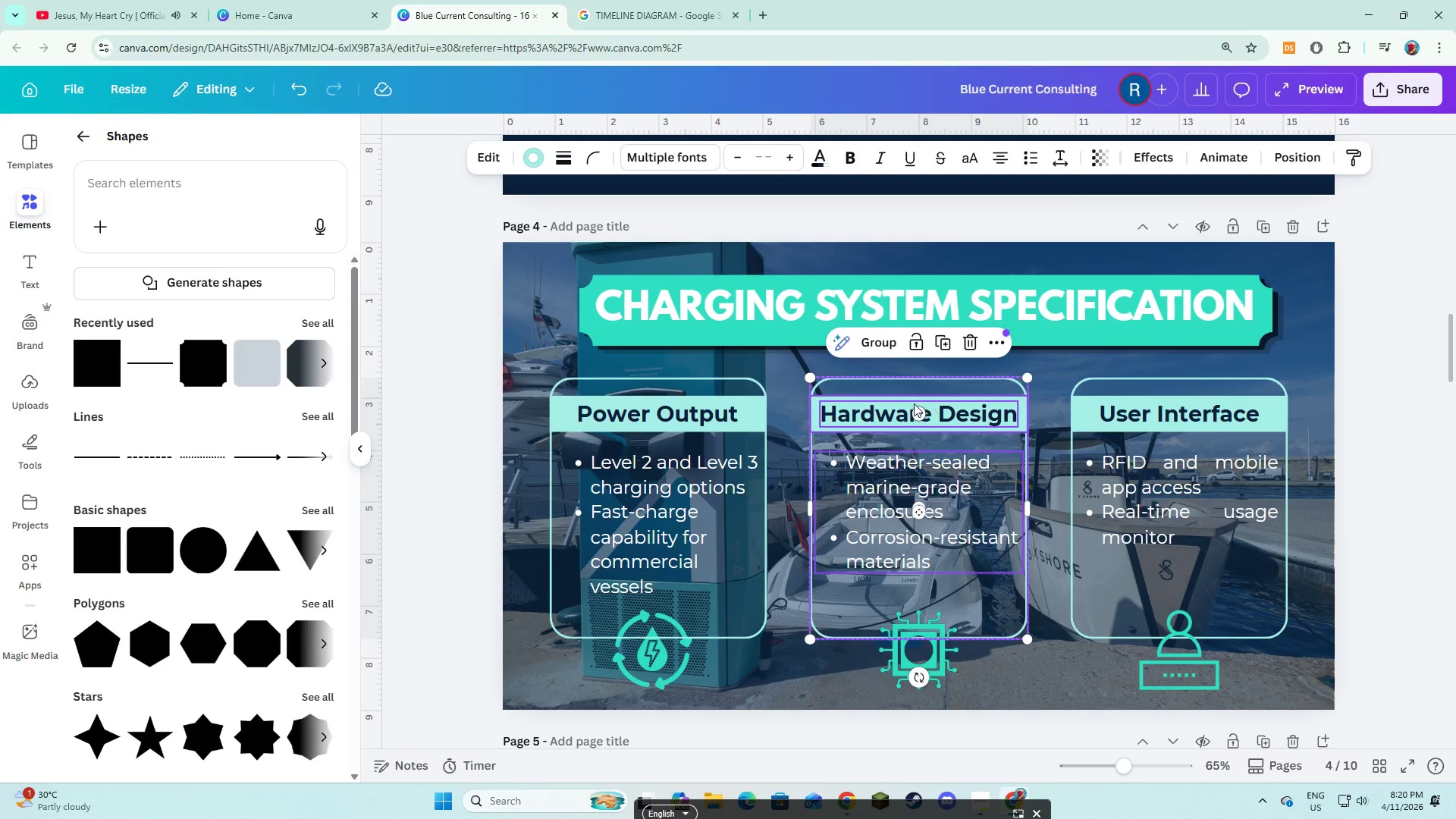 
key(Shift+ShiftLeft)
 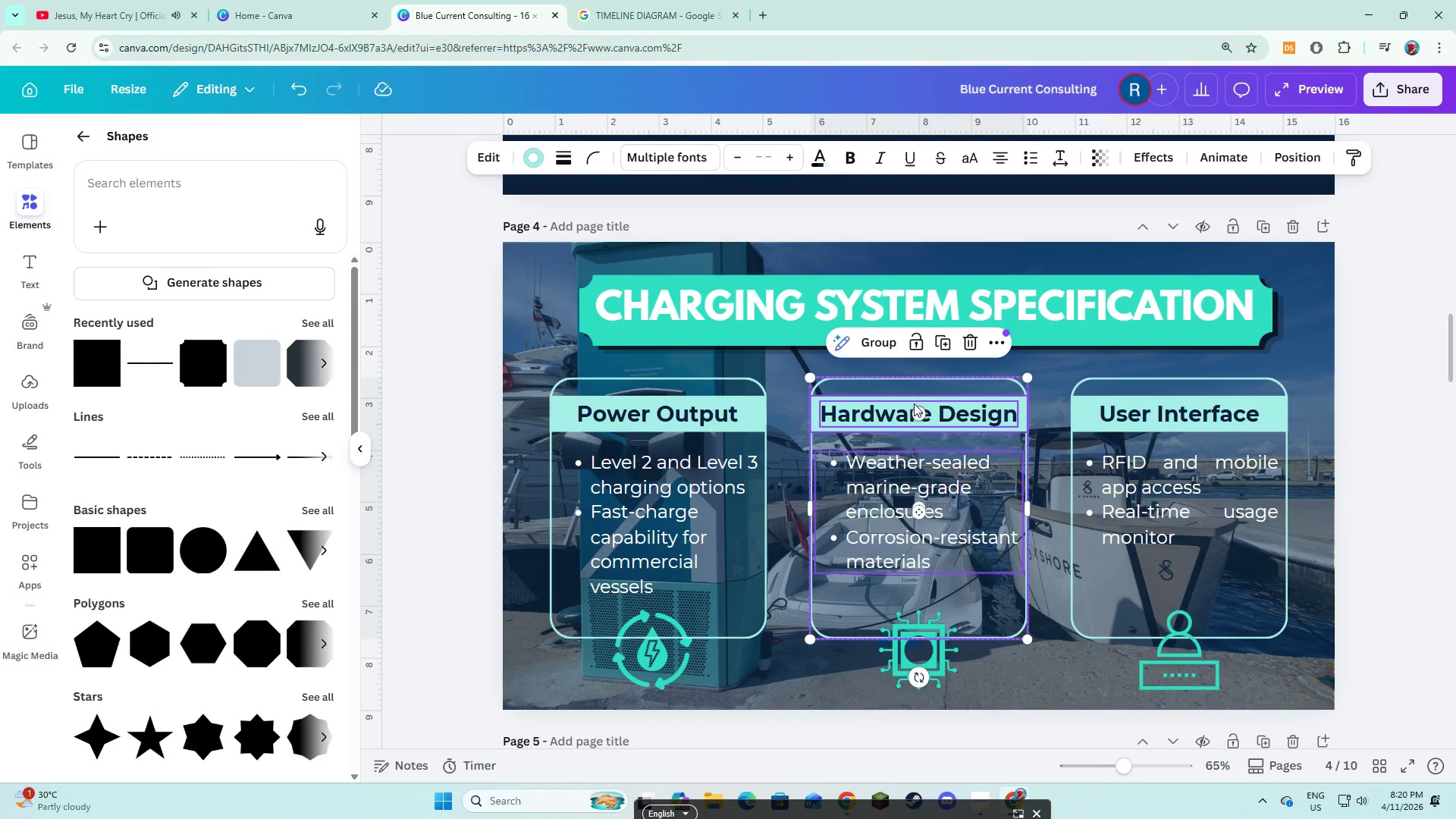 
key(Shift+ShiftLeft)
 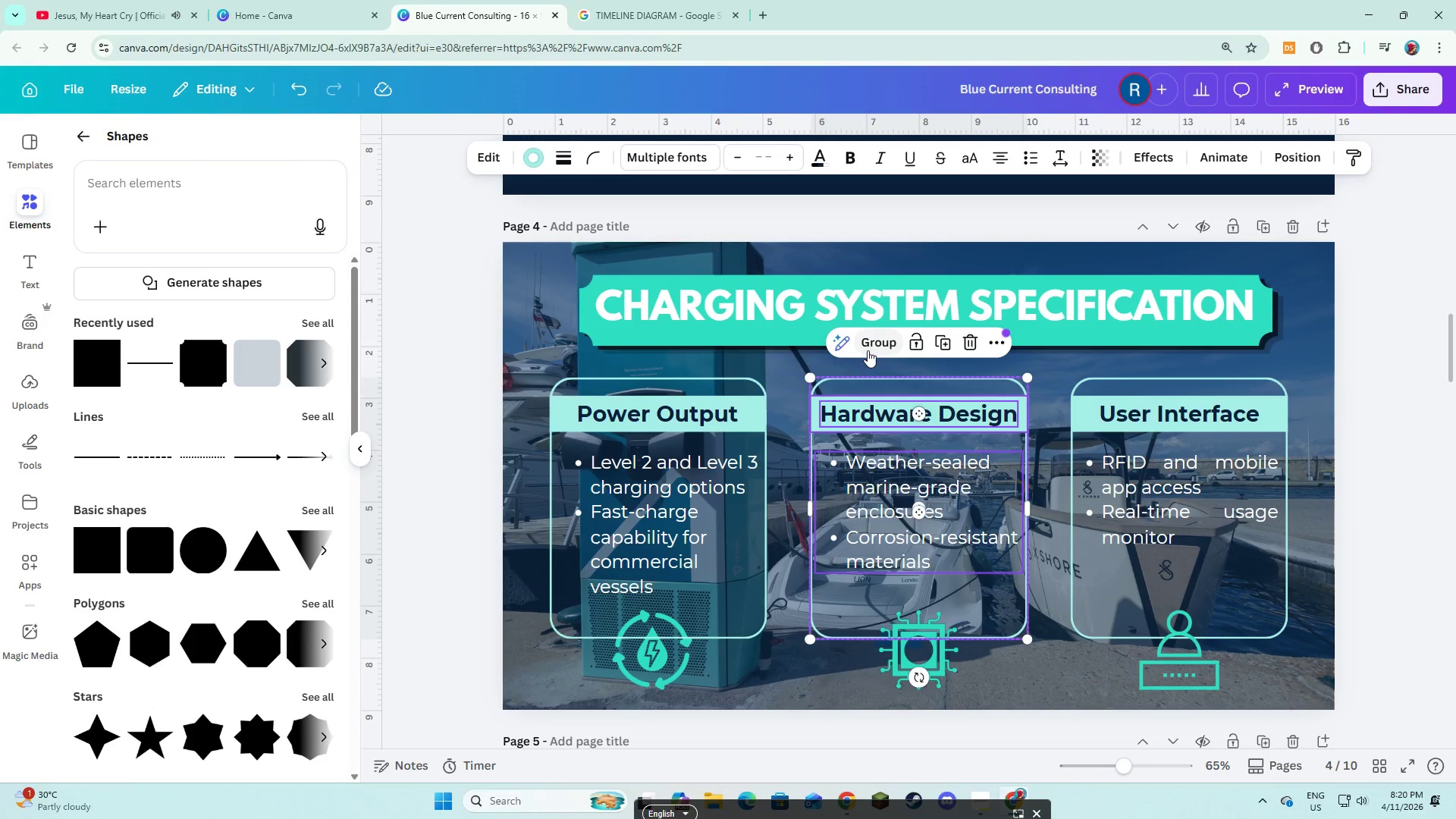 
left_click([868, 350])
 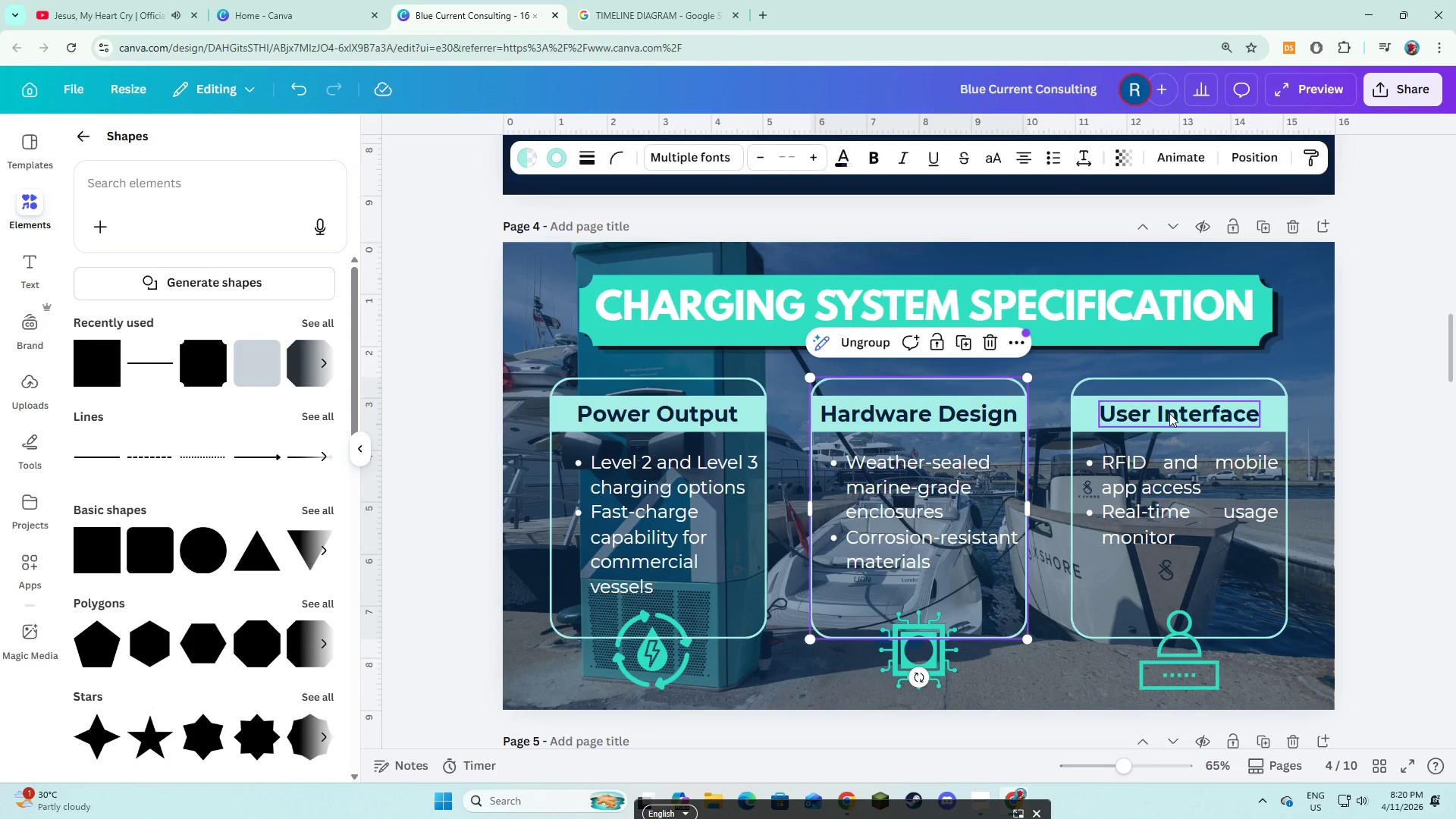 
left_click([1169, 413])
 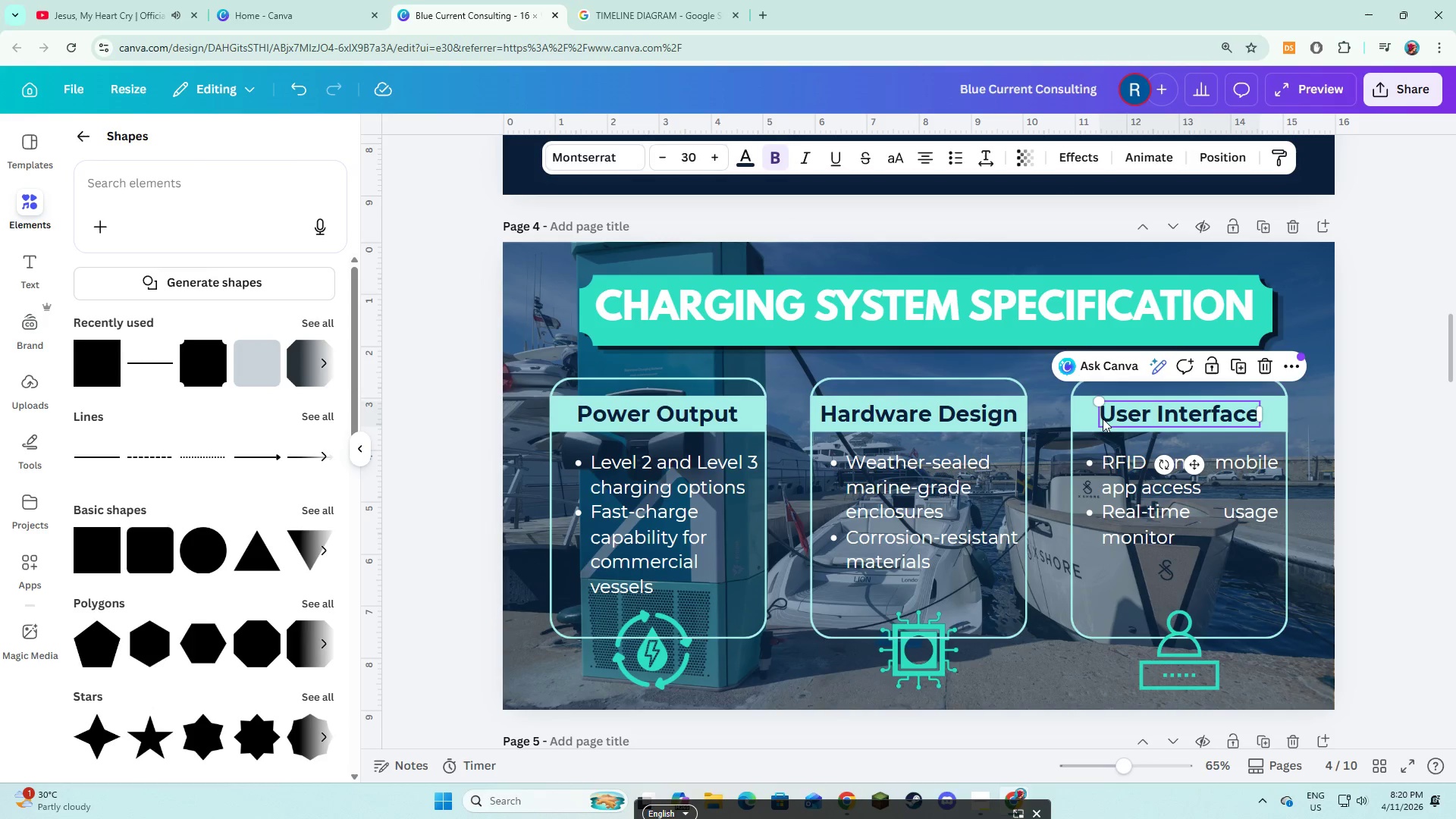 
hold_key(key=ShiftLeft, duration=1.5)
left_click([1078, 422])
 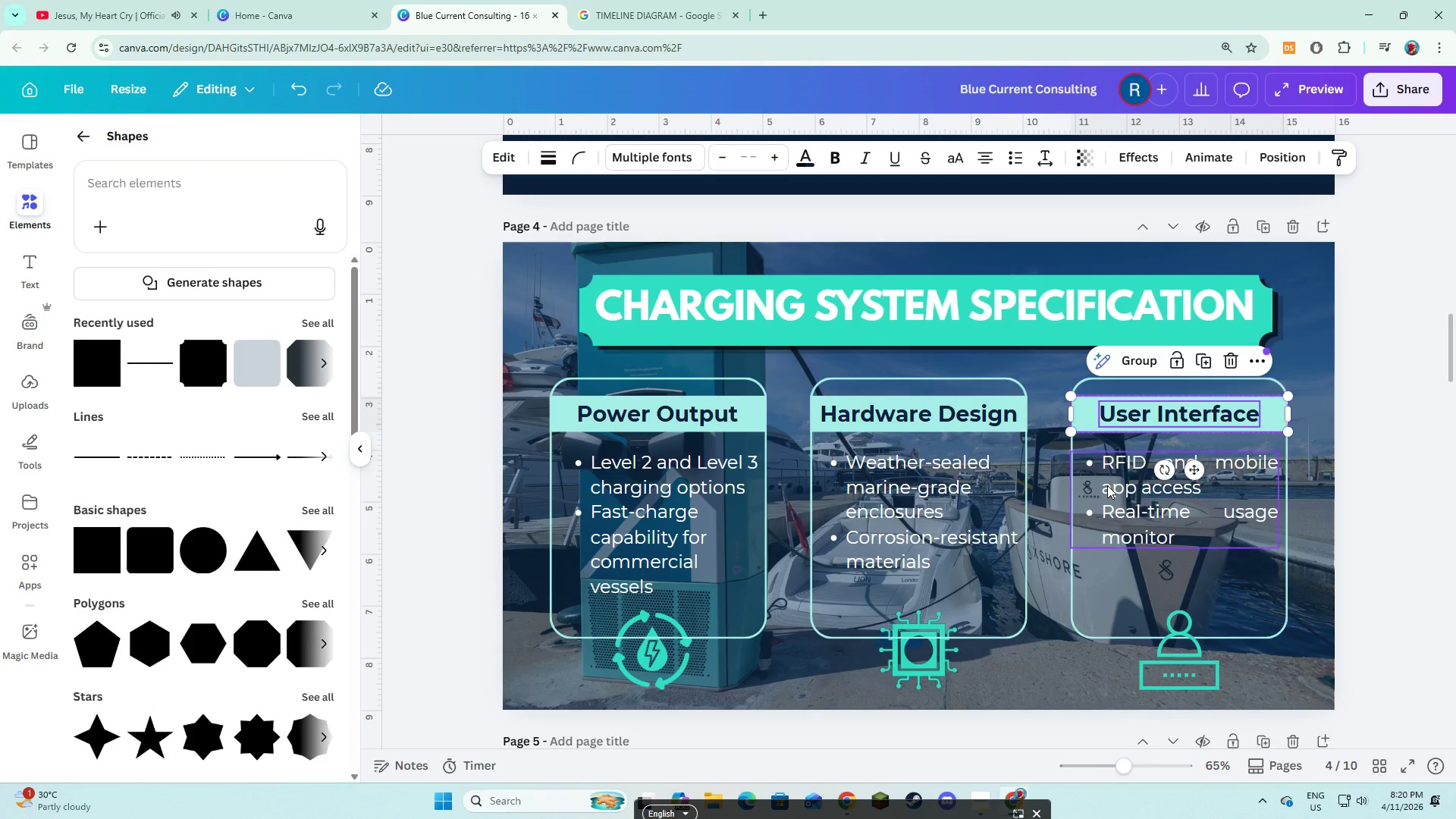 
double_click([1107, 485])
 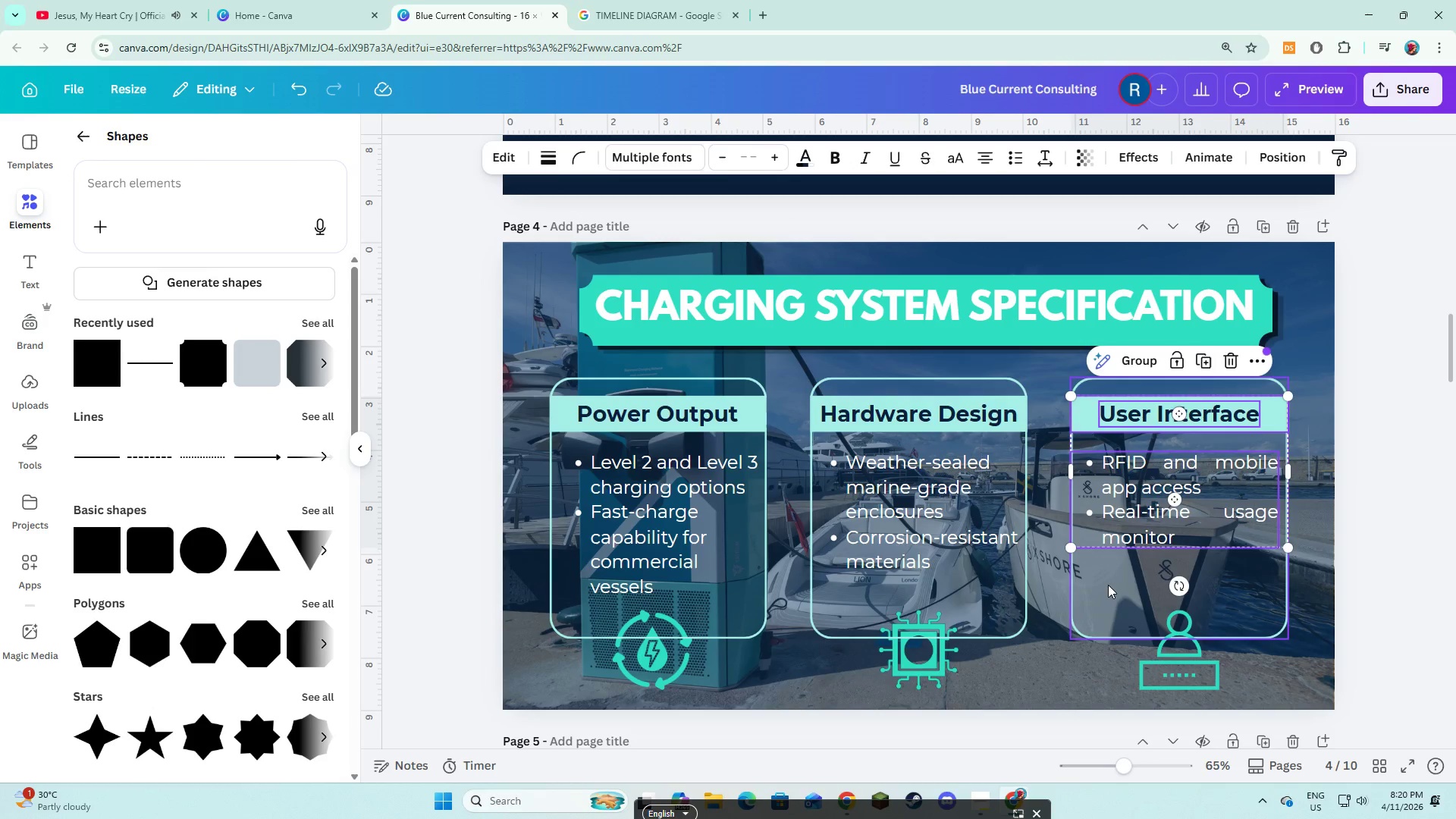 
triple_click([1108, 585])
 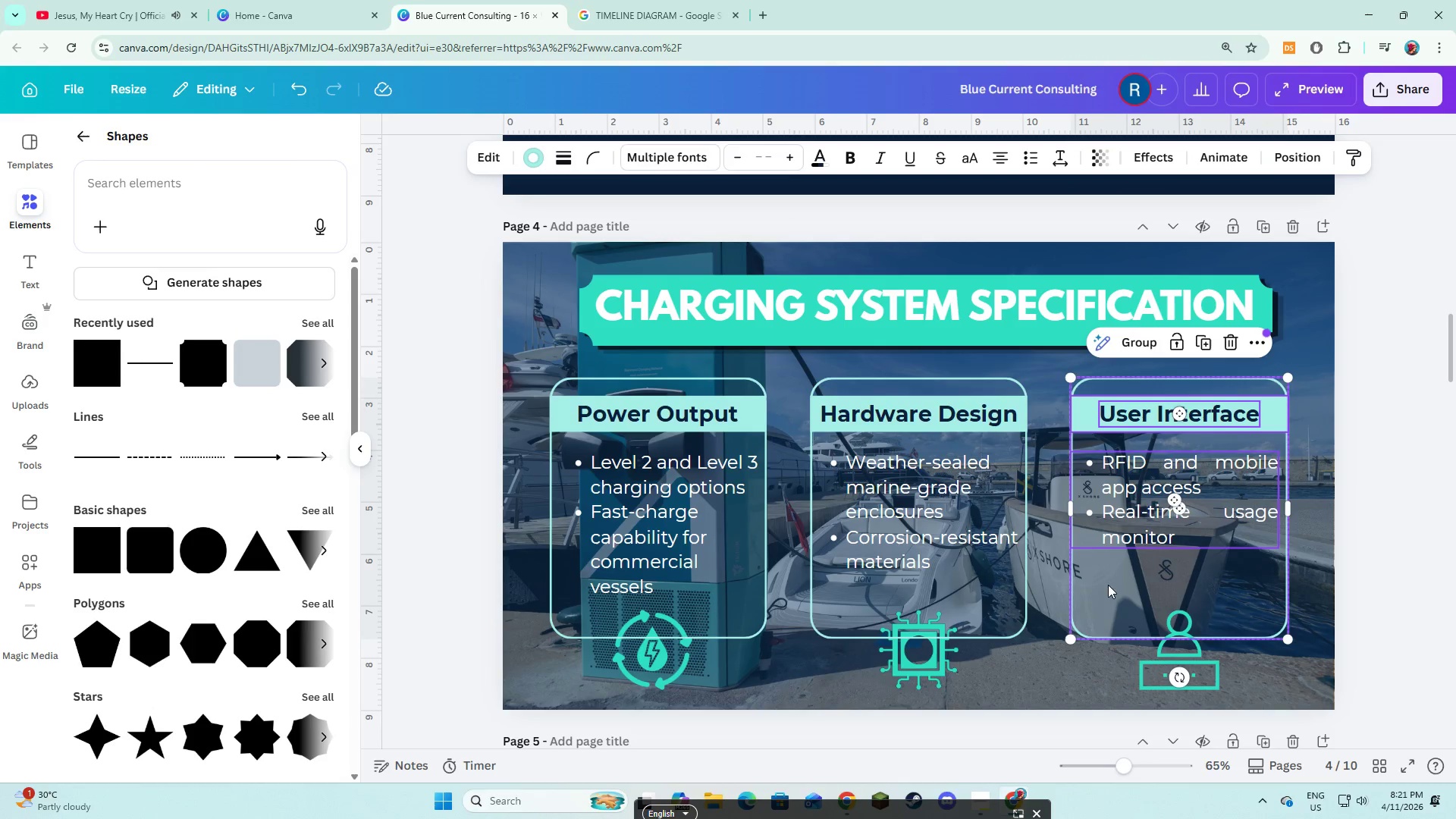 
key(Shift+ShiftLeft)
 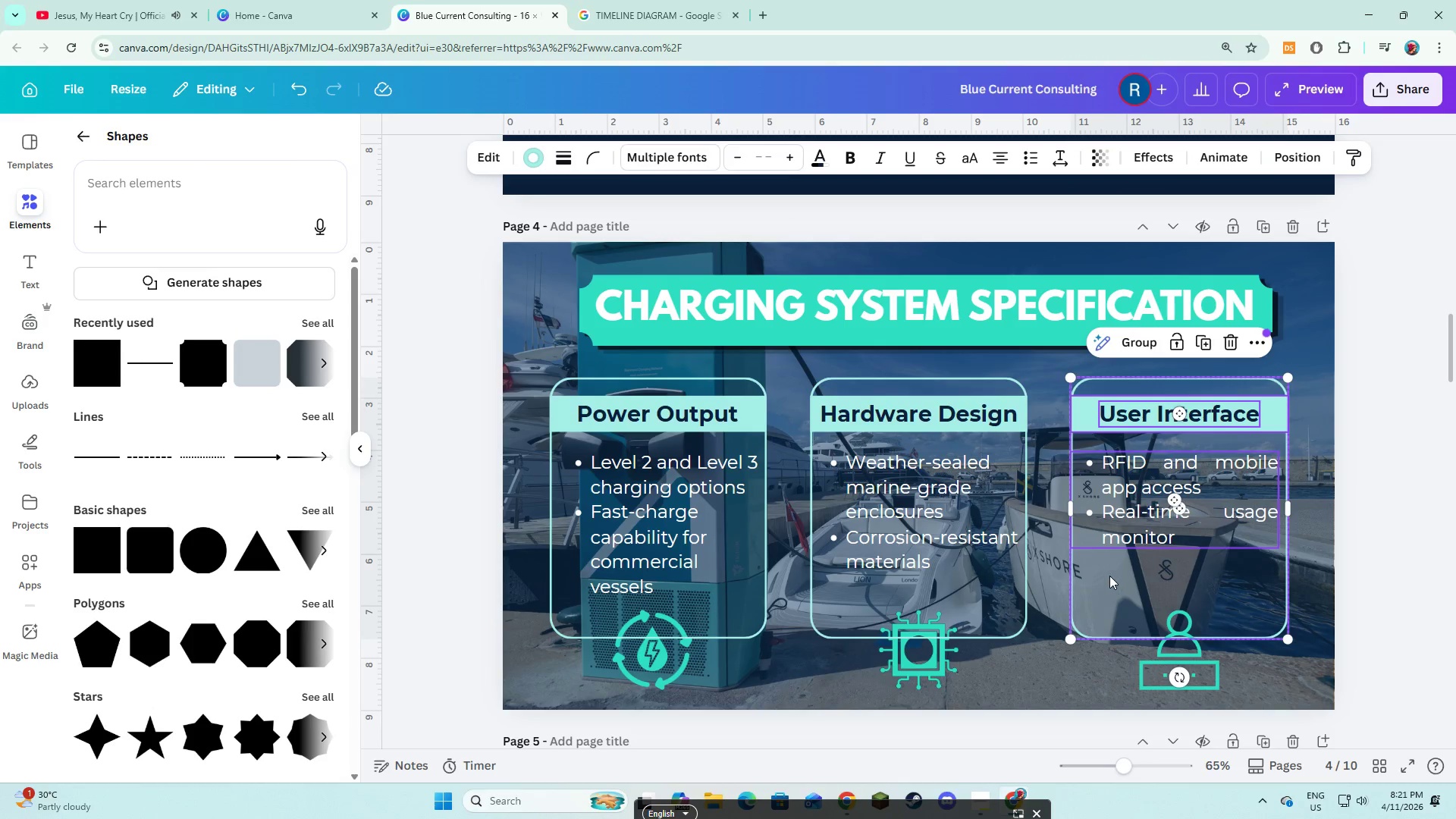 
key(Shift+ShiftLeft)
 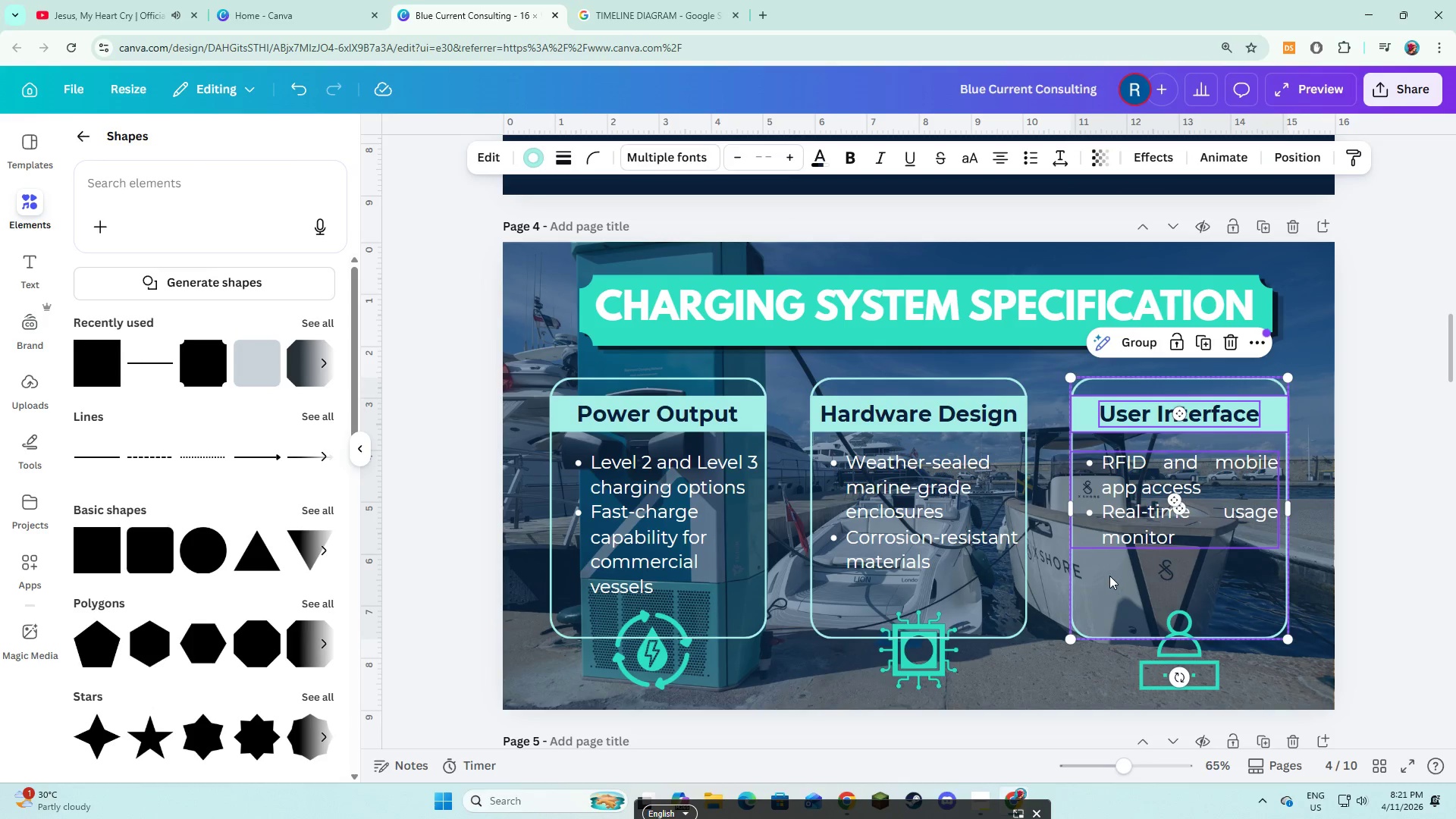 
key(Shift+ShiftLeft)
 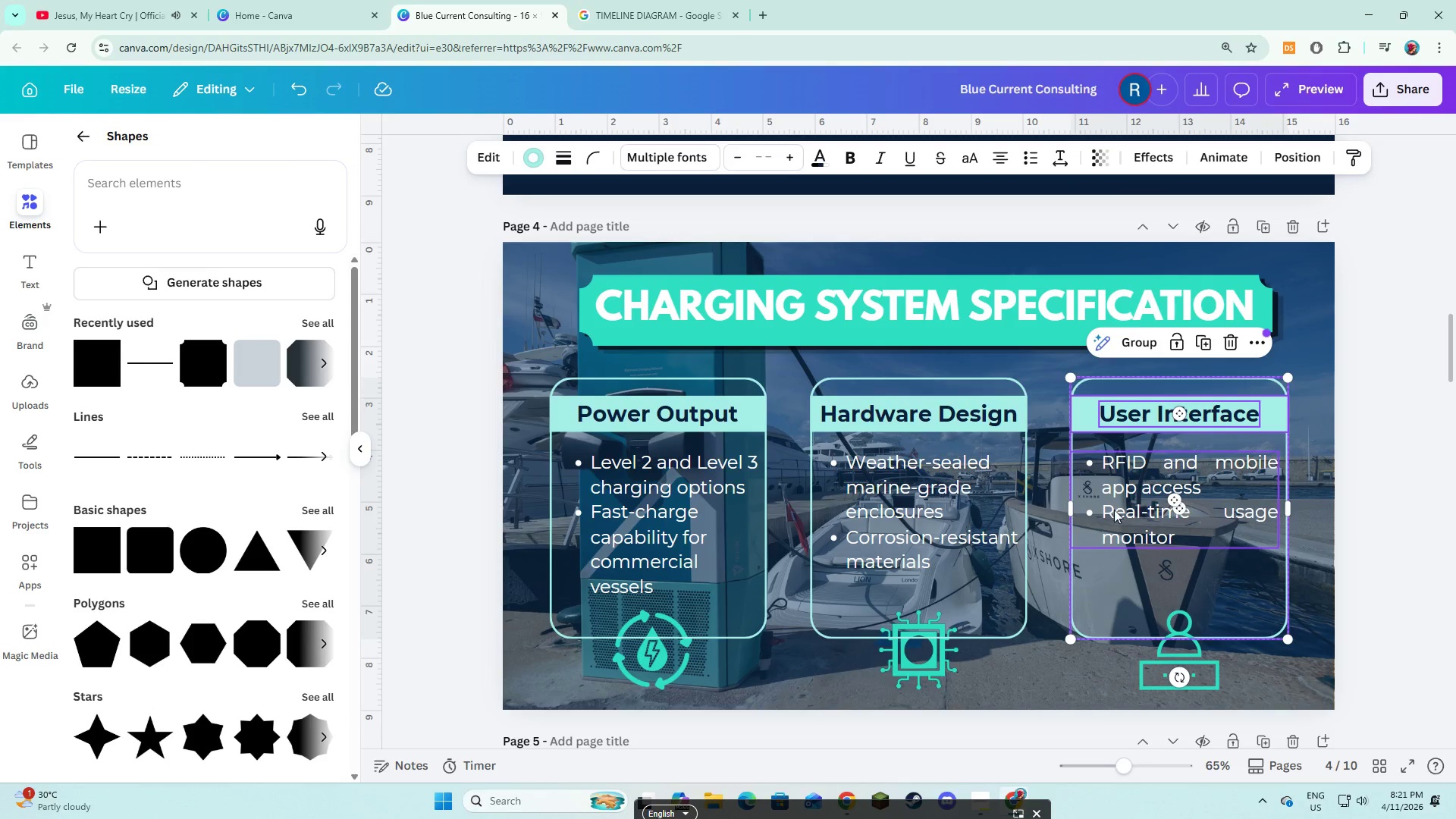 
key(Shift+ShiftLeft)
 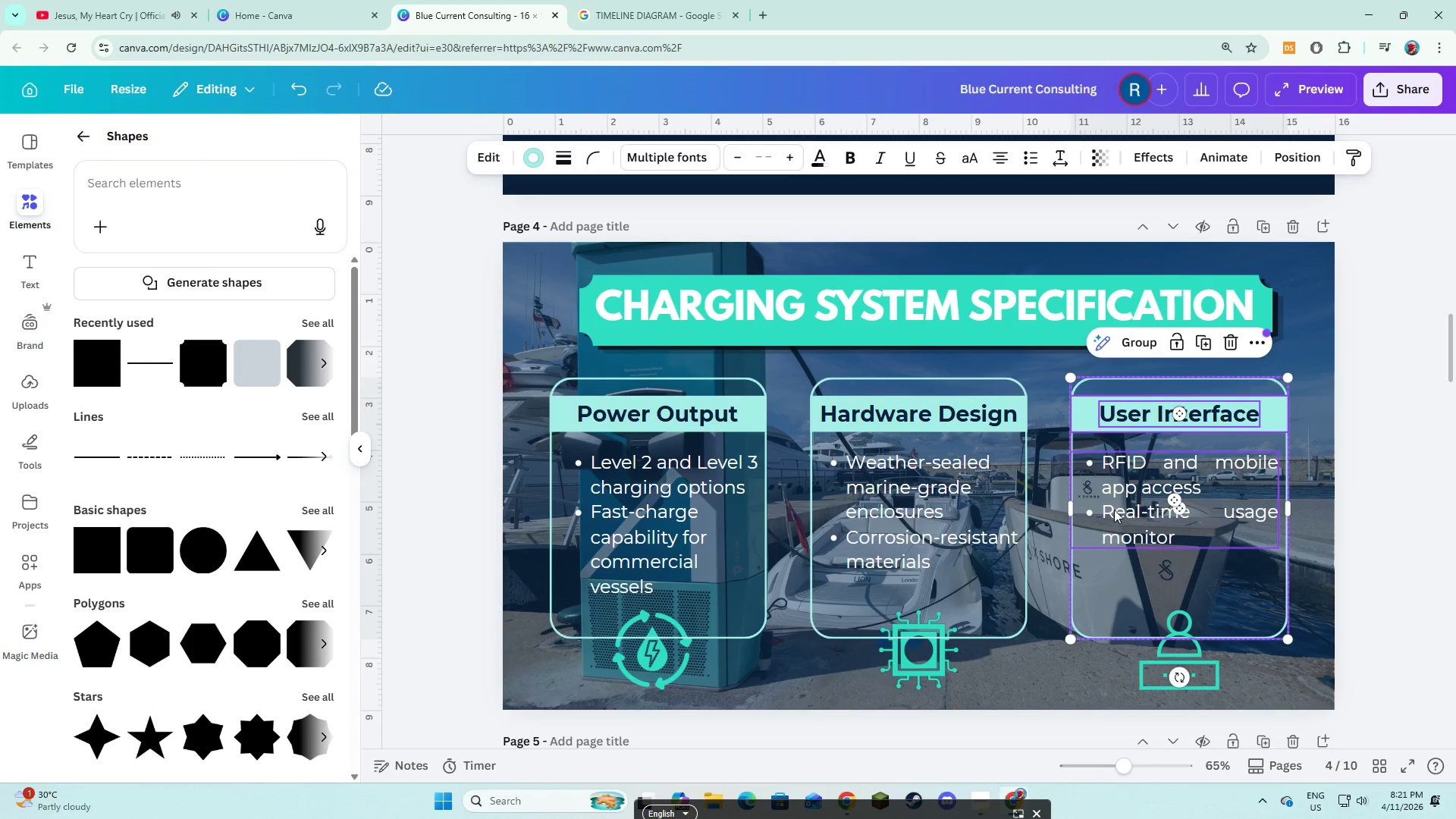 
key(Shift+ShiftLeft)
 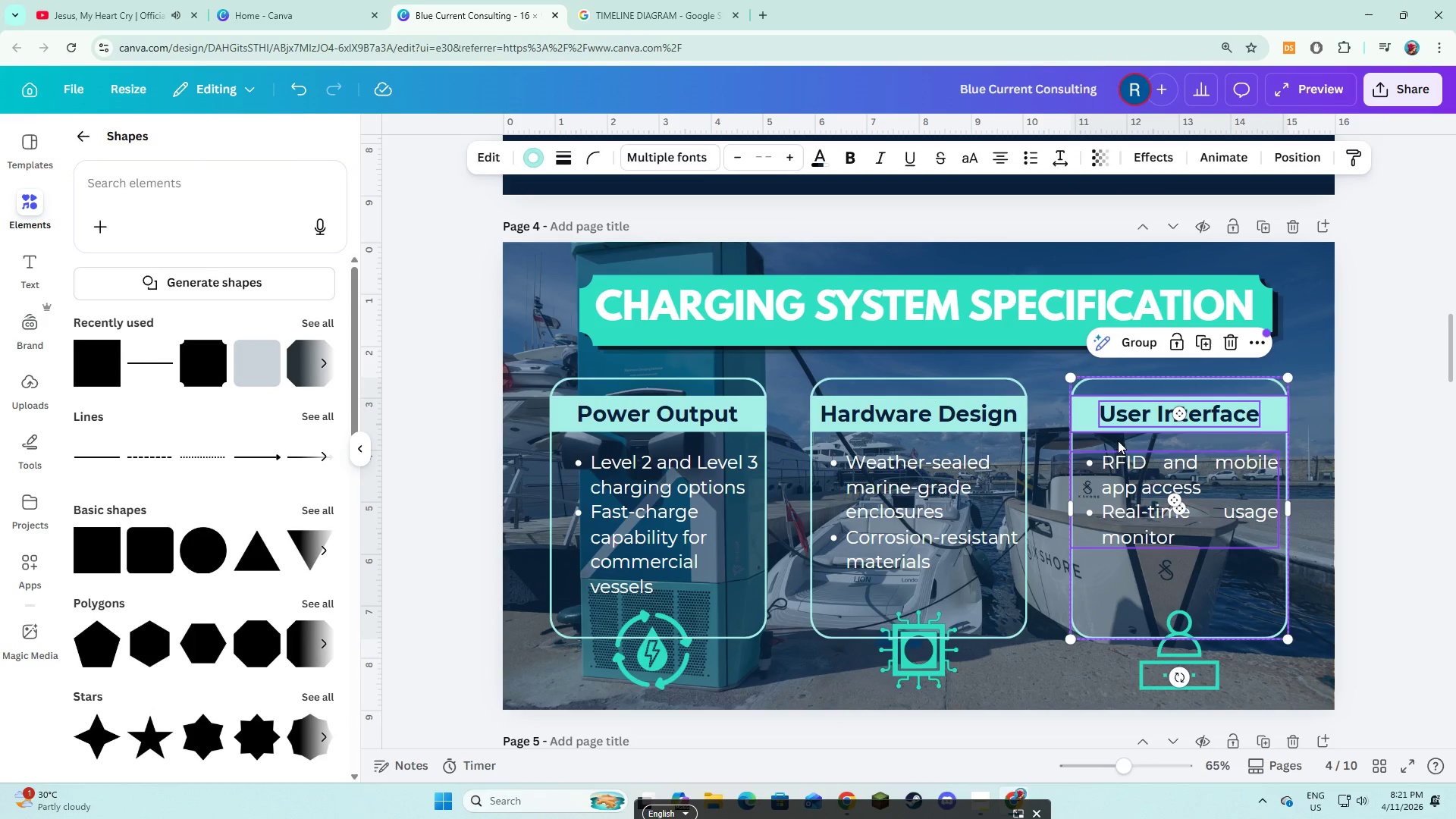 
key(Shift+ShiftLeft)
 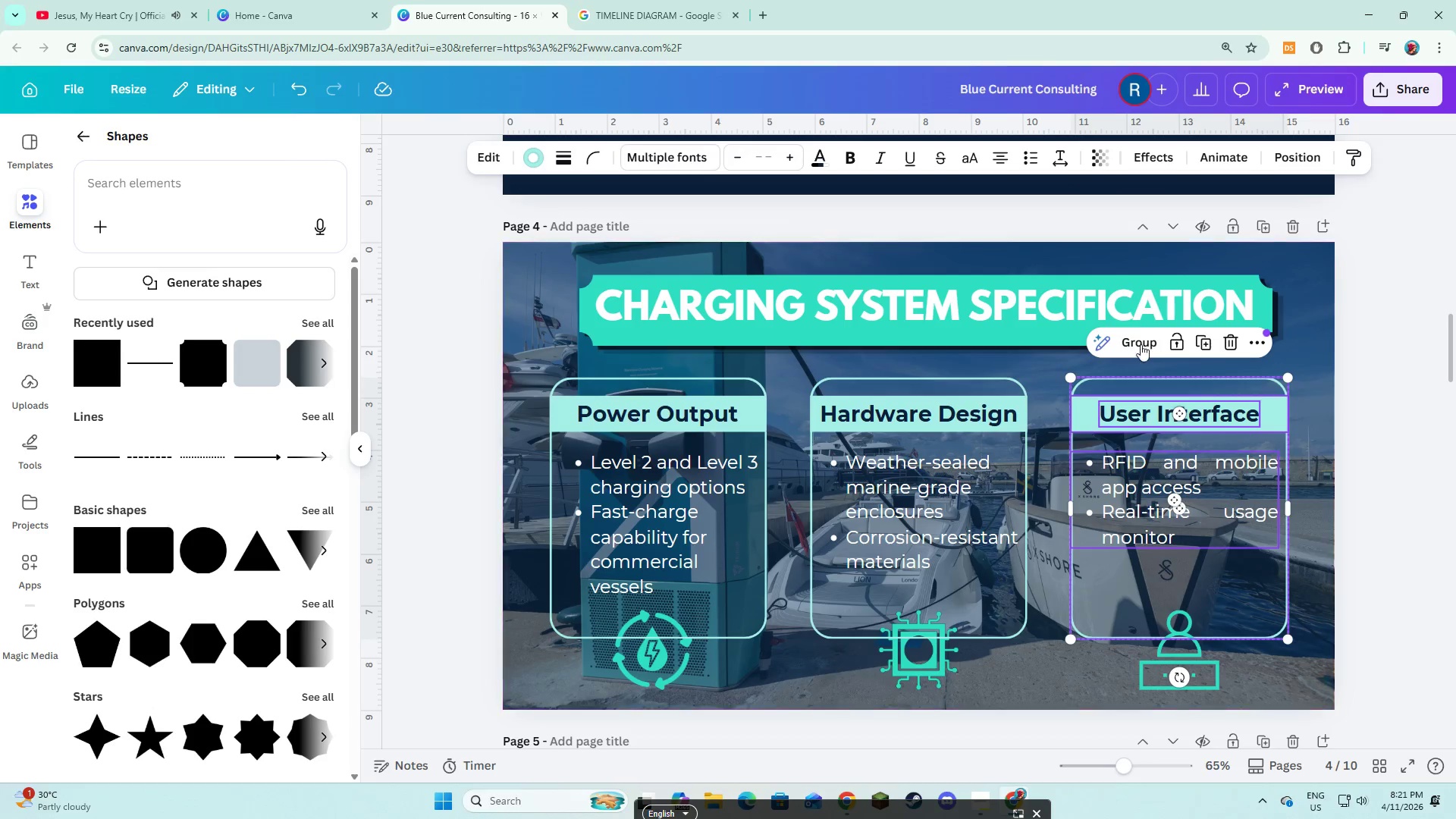 
left_click([1141, 344])
 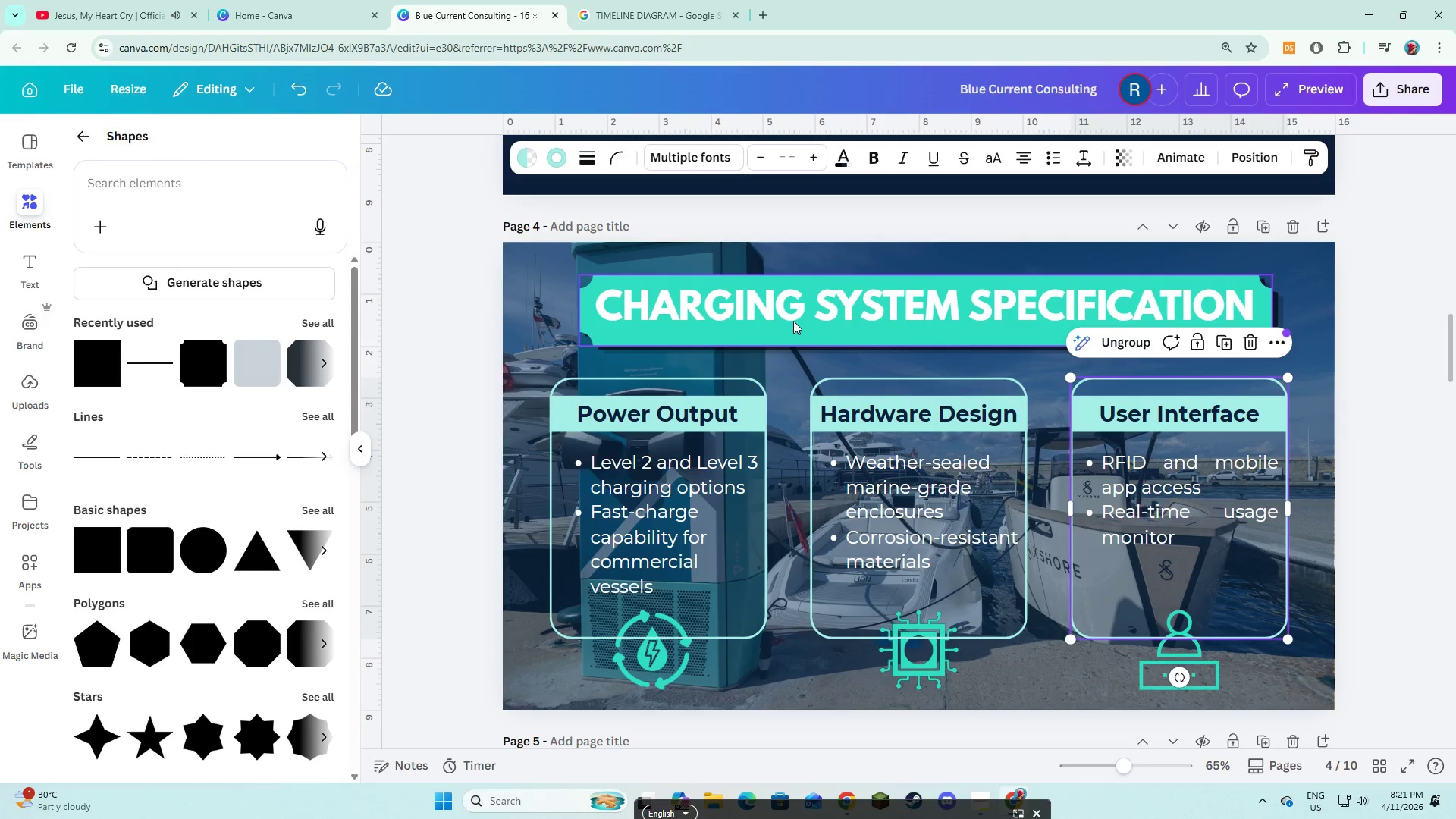 
left_click([778, 320])
 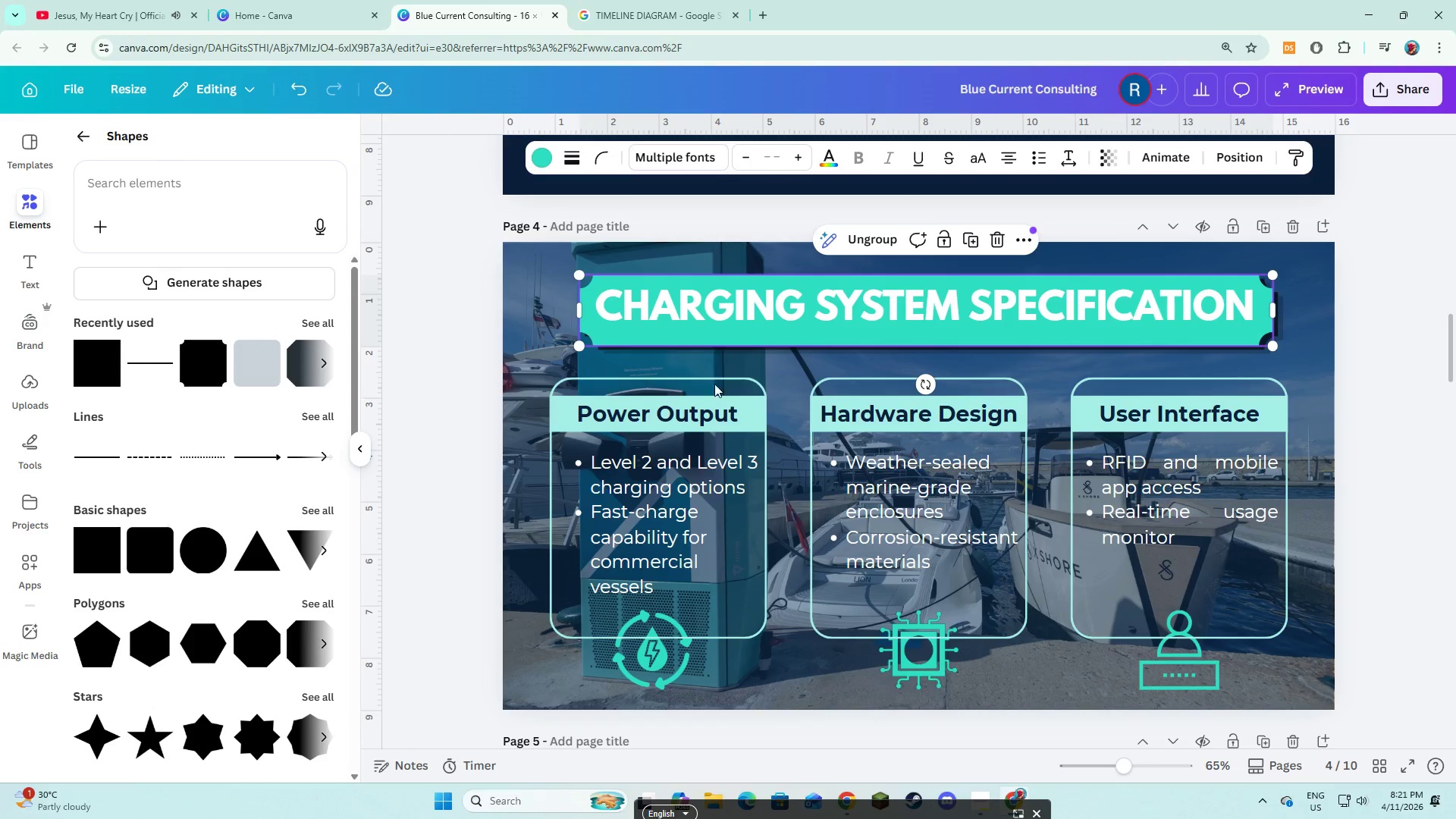 
hold_key(key=ShiftLeft, duration=1.5)
left_click([697, 409])
 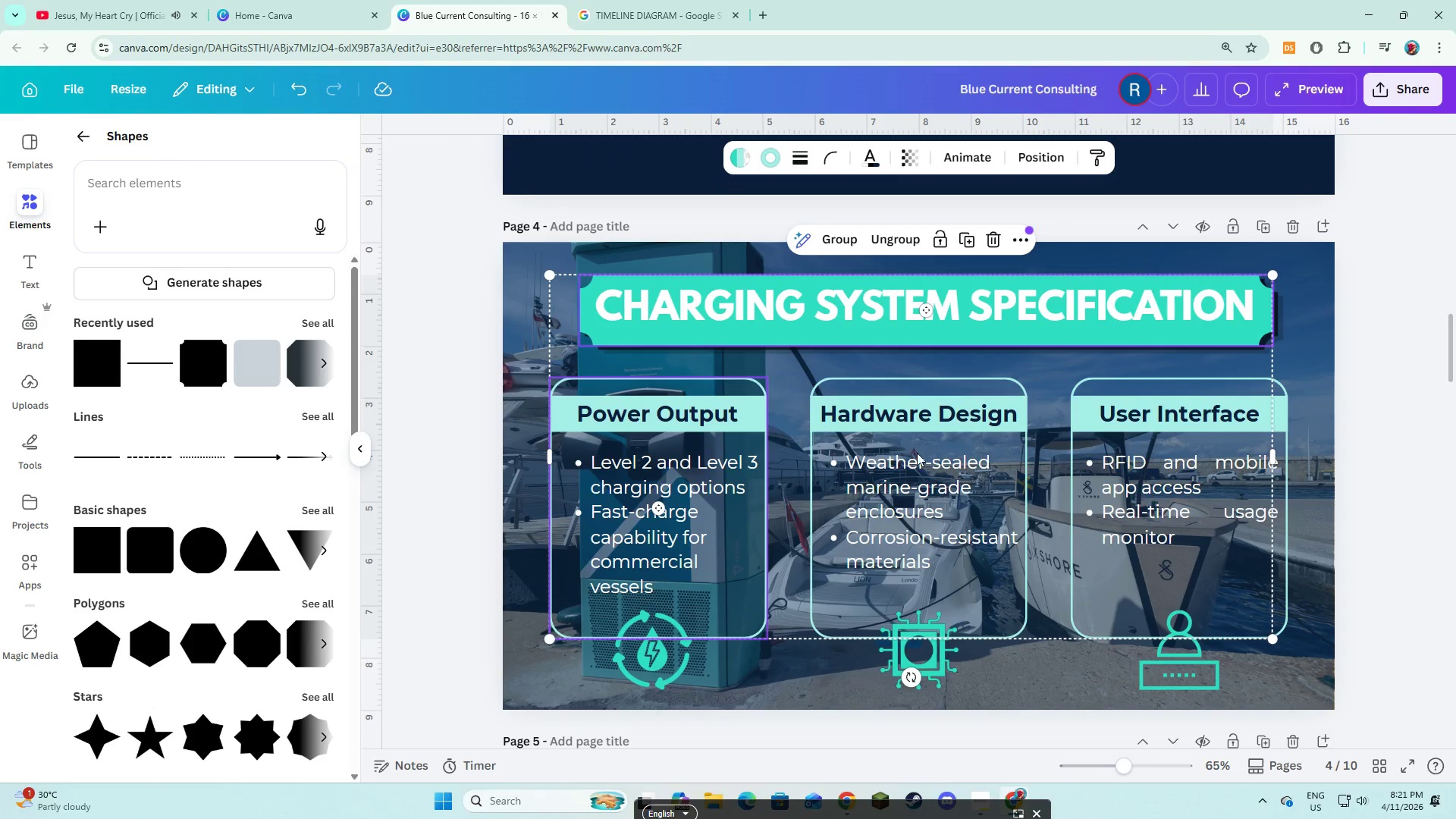 
double_click([921, 455])
 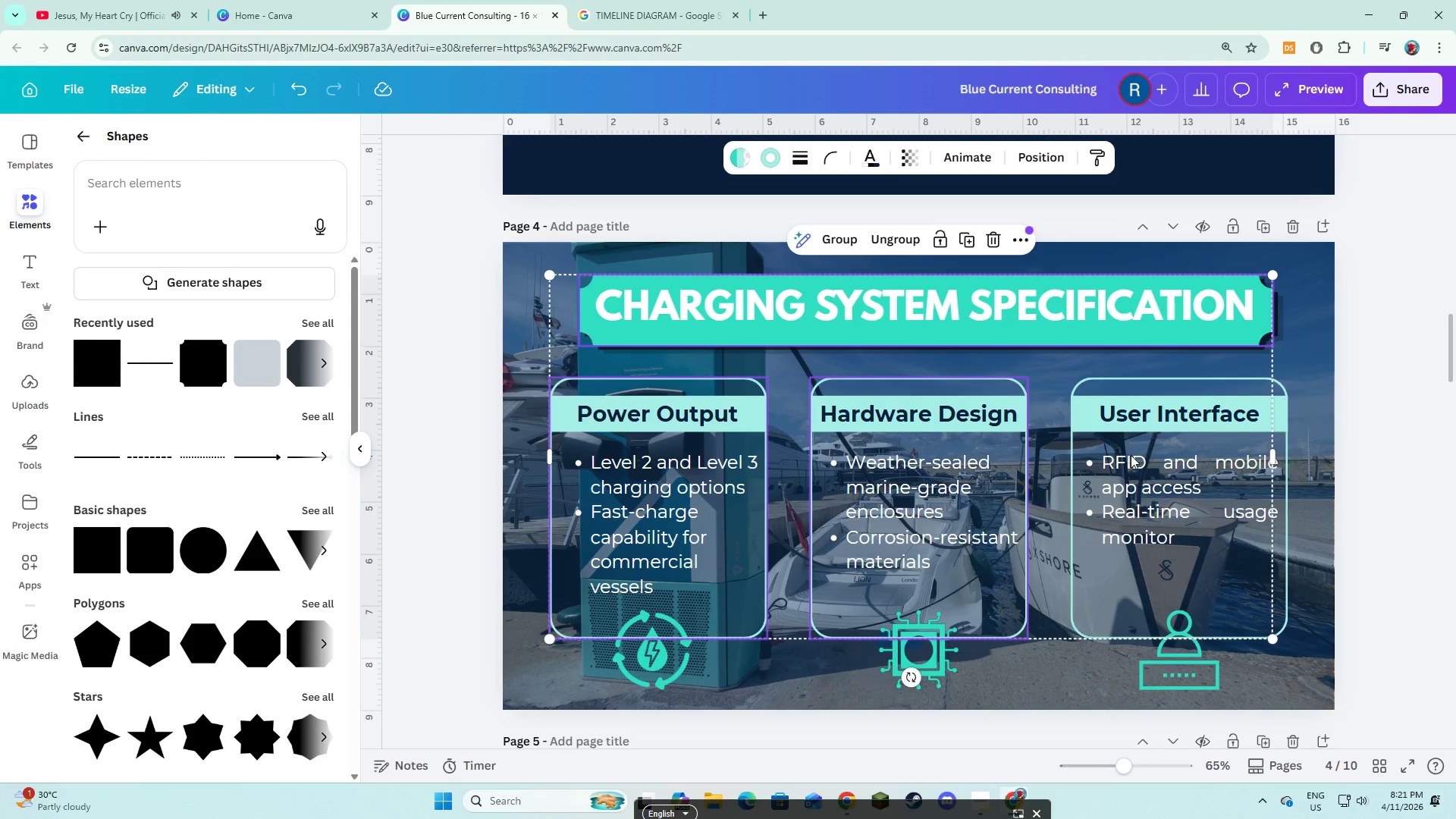 
hold_key(key=ShiftLeft, duration=1.52)
triple_click([1156, 455])
 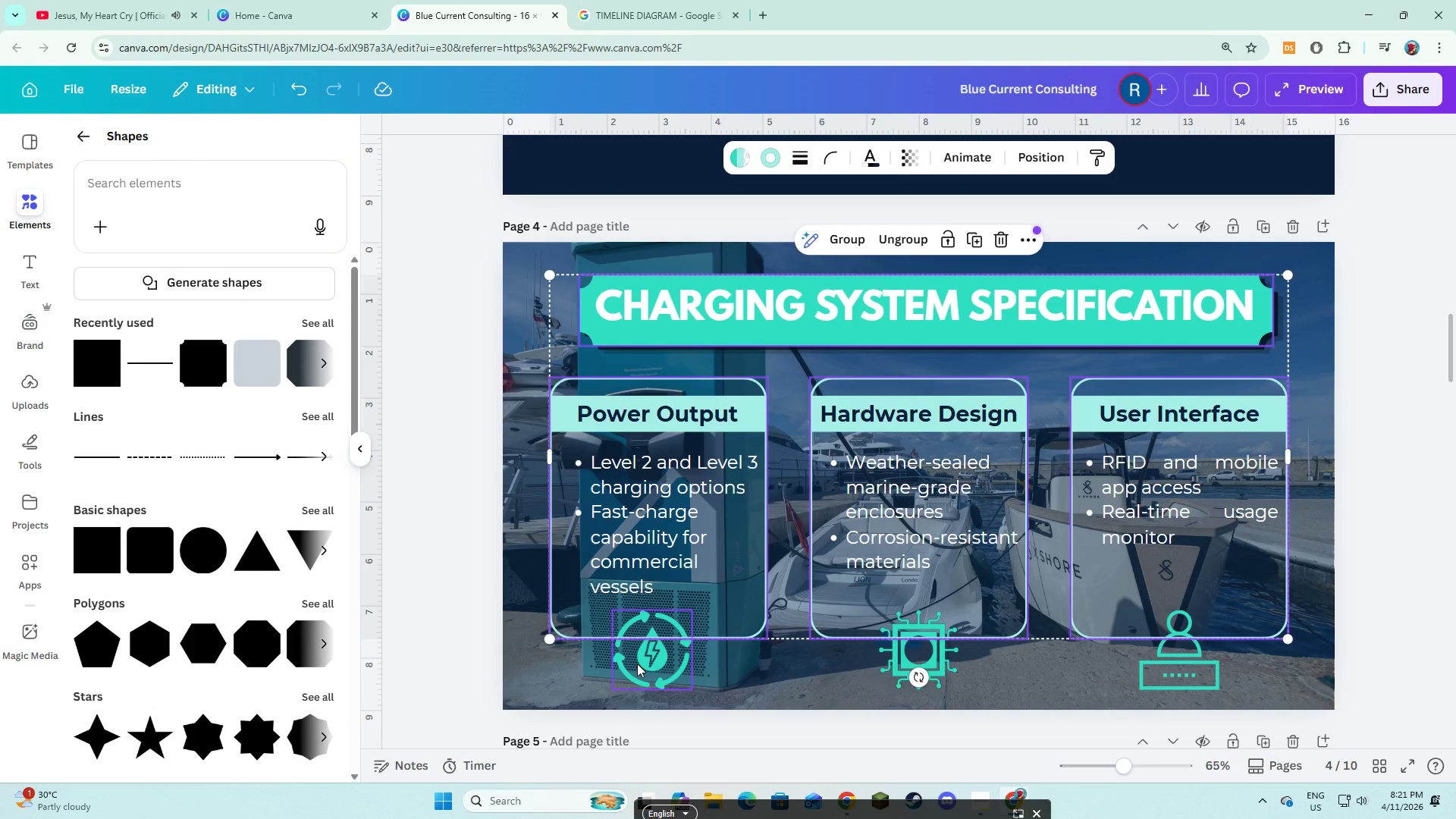 
hold_key(key=ShiftLeft, duration=1.51)
left_click([637, 664])
 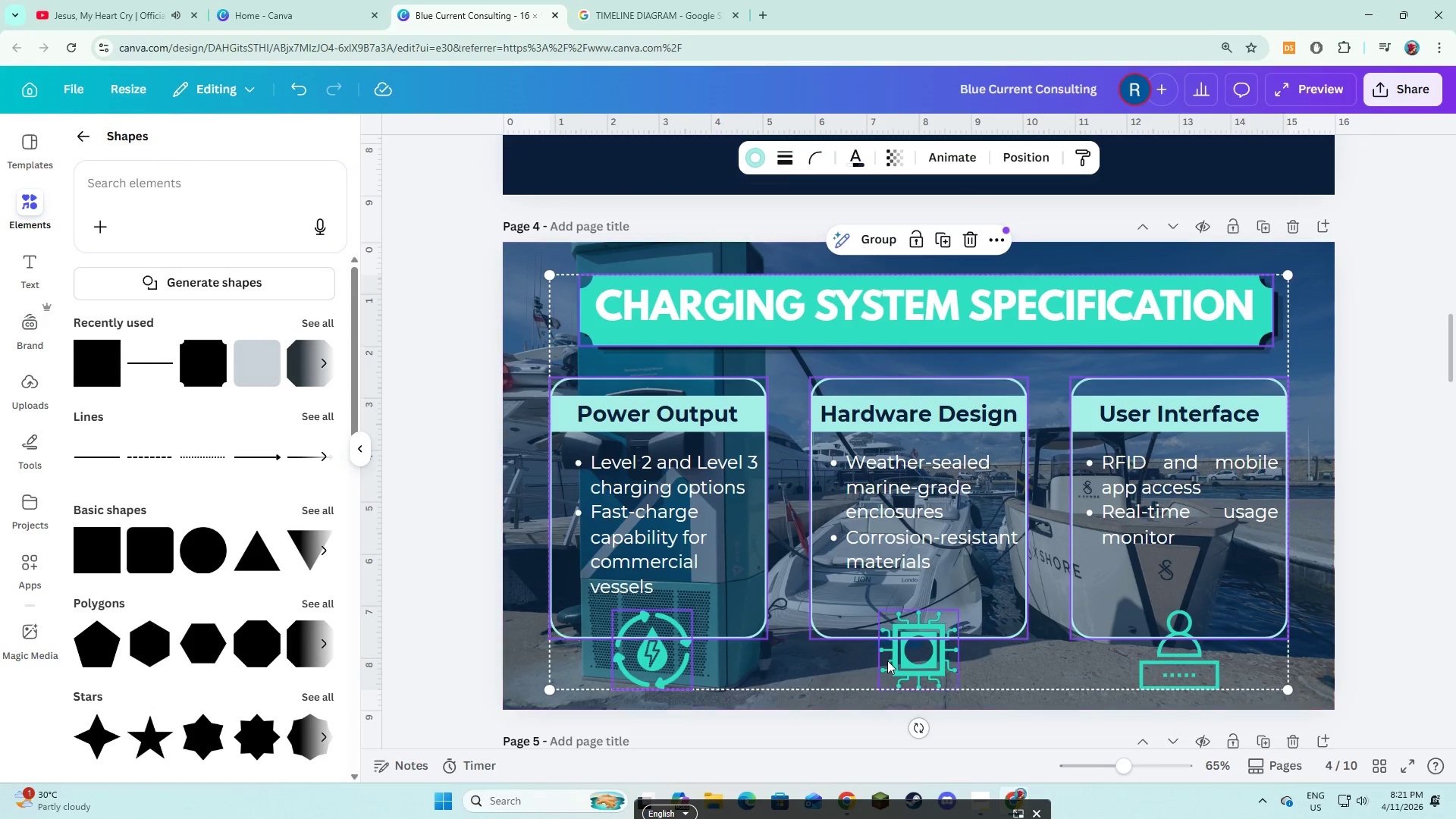 
left_click([890, 661])
 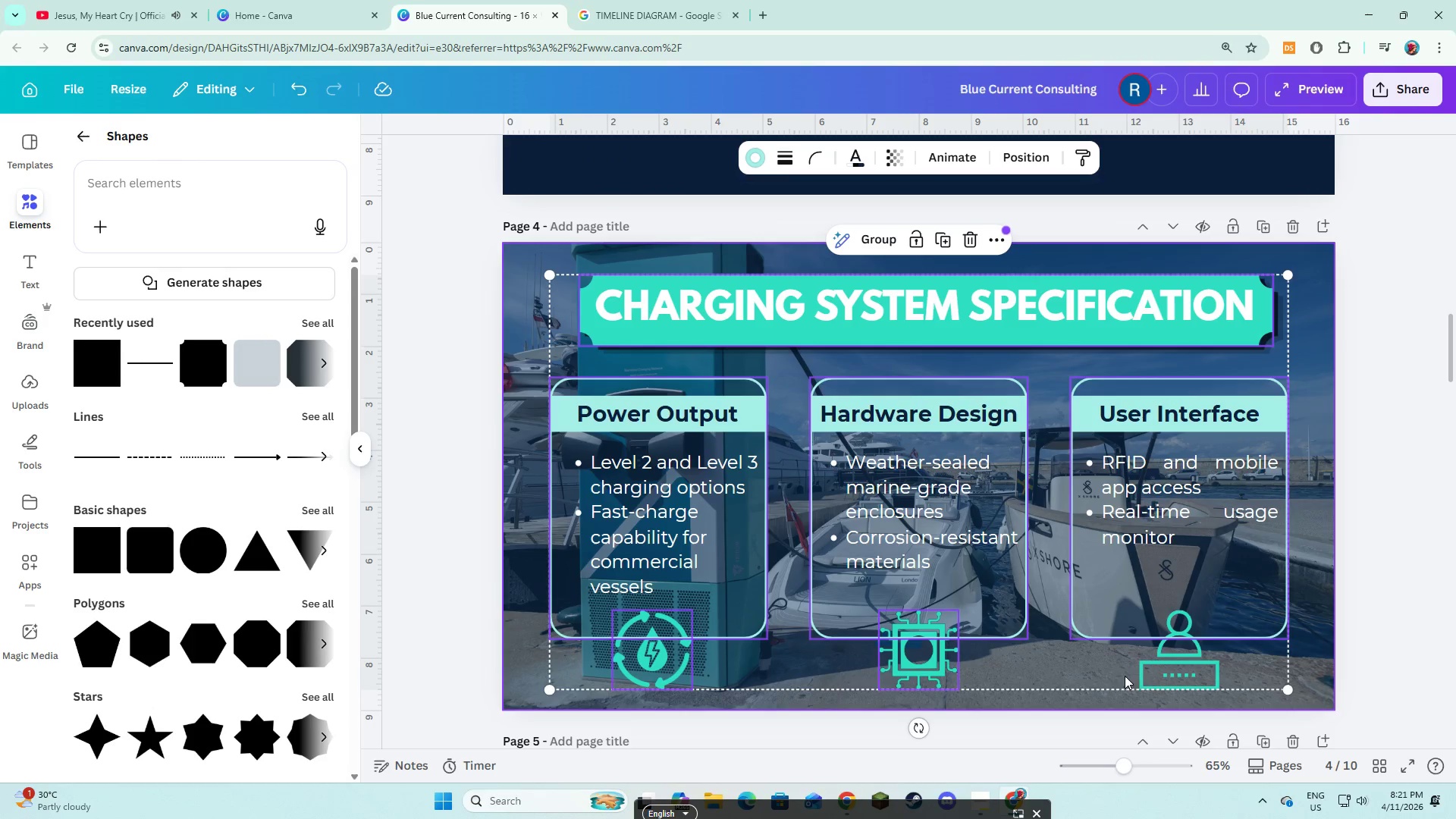 
hold_key(key=ShiftLeft, duration=0.55)
left_click([1160, 672])
 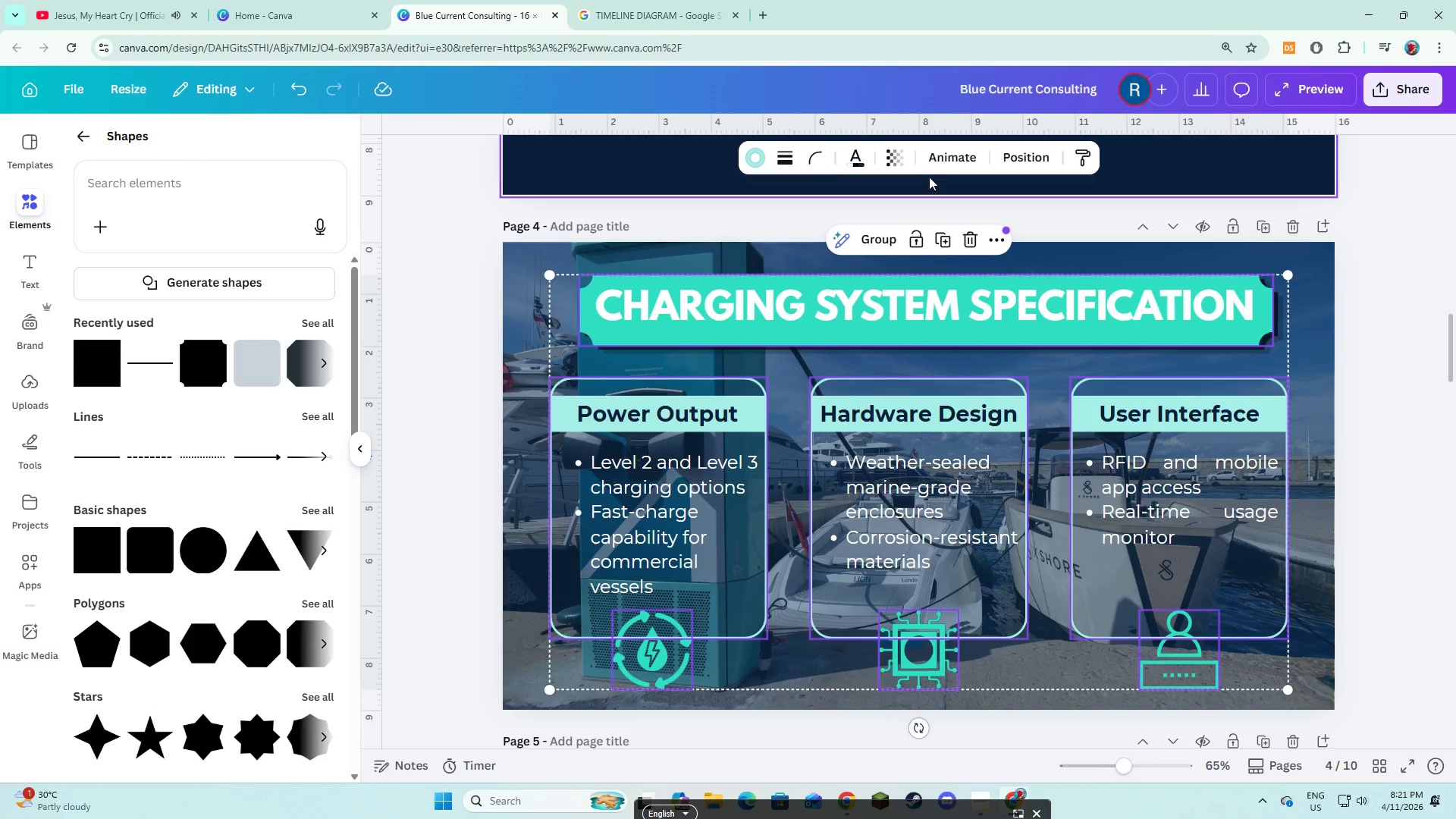 
left_click([945, 165])
 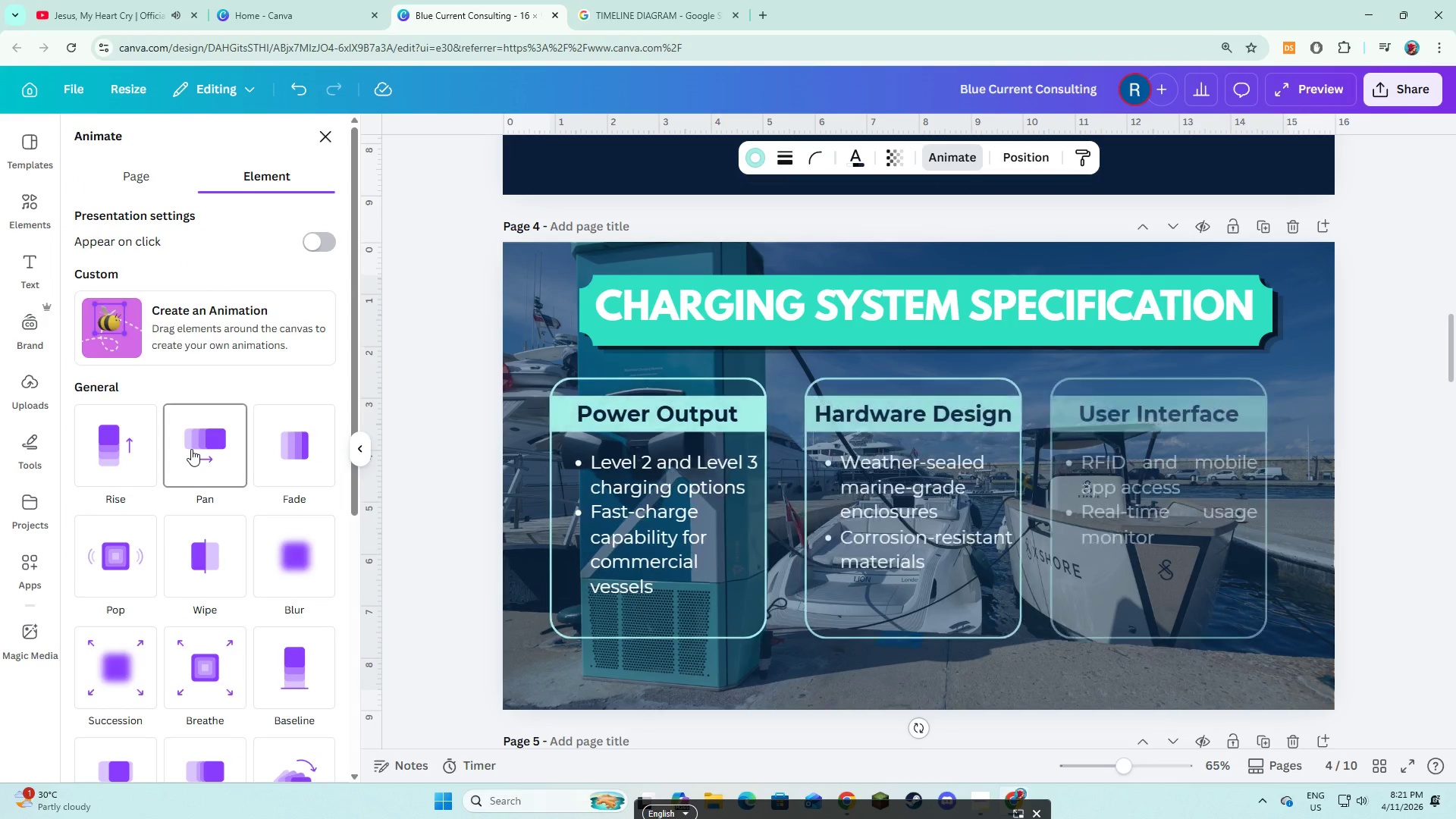 
left_click([191, 449])
 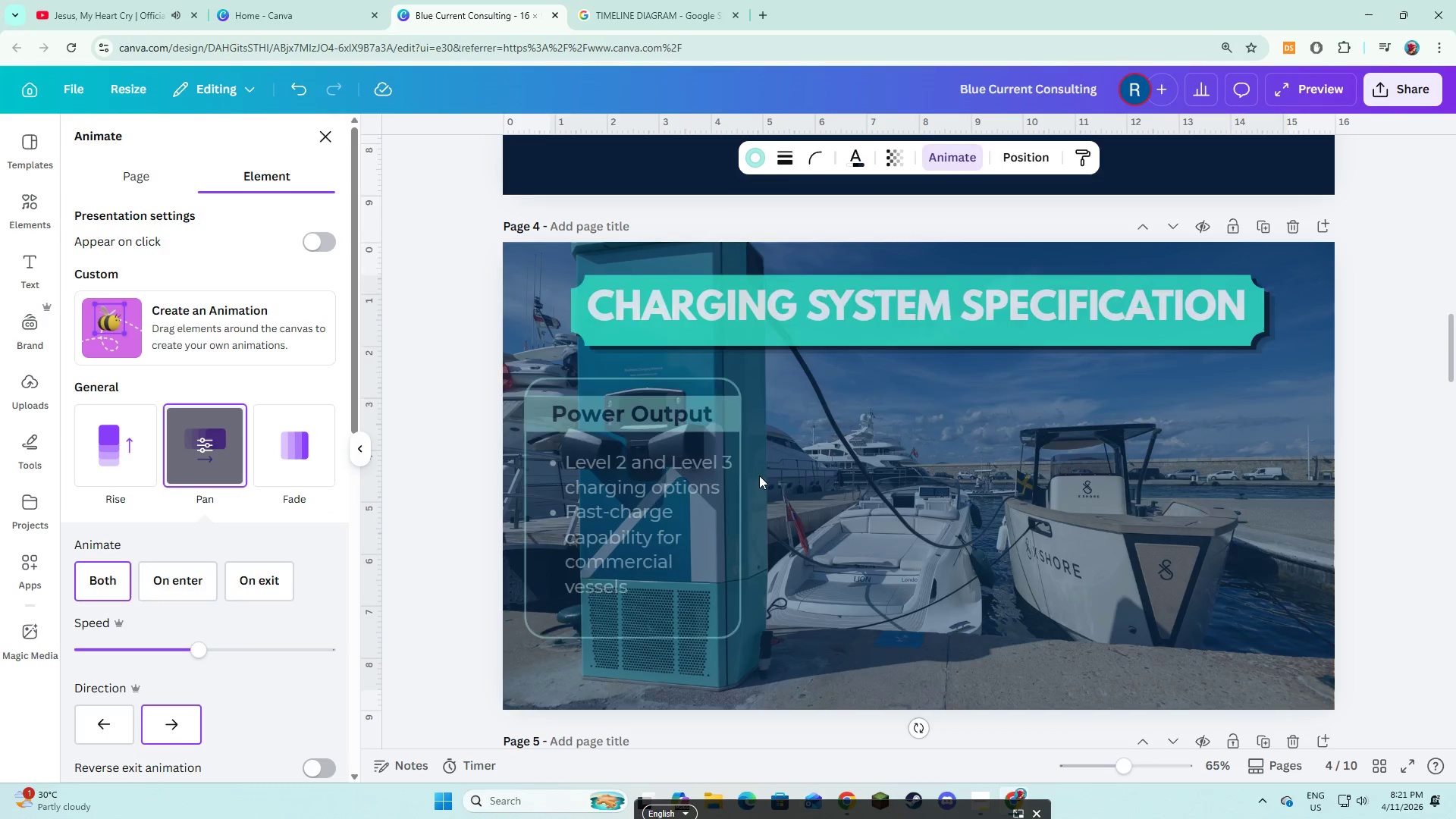 
scroll: coordinate [760, 475], scroll_direction: down, amount: 3.0
 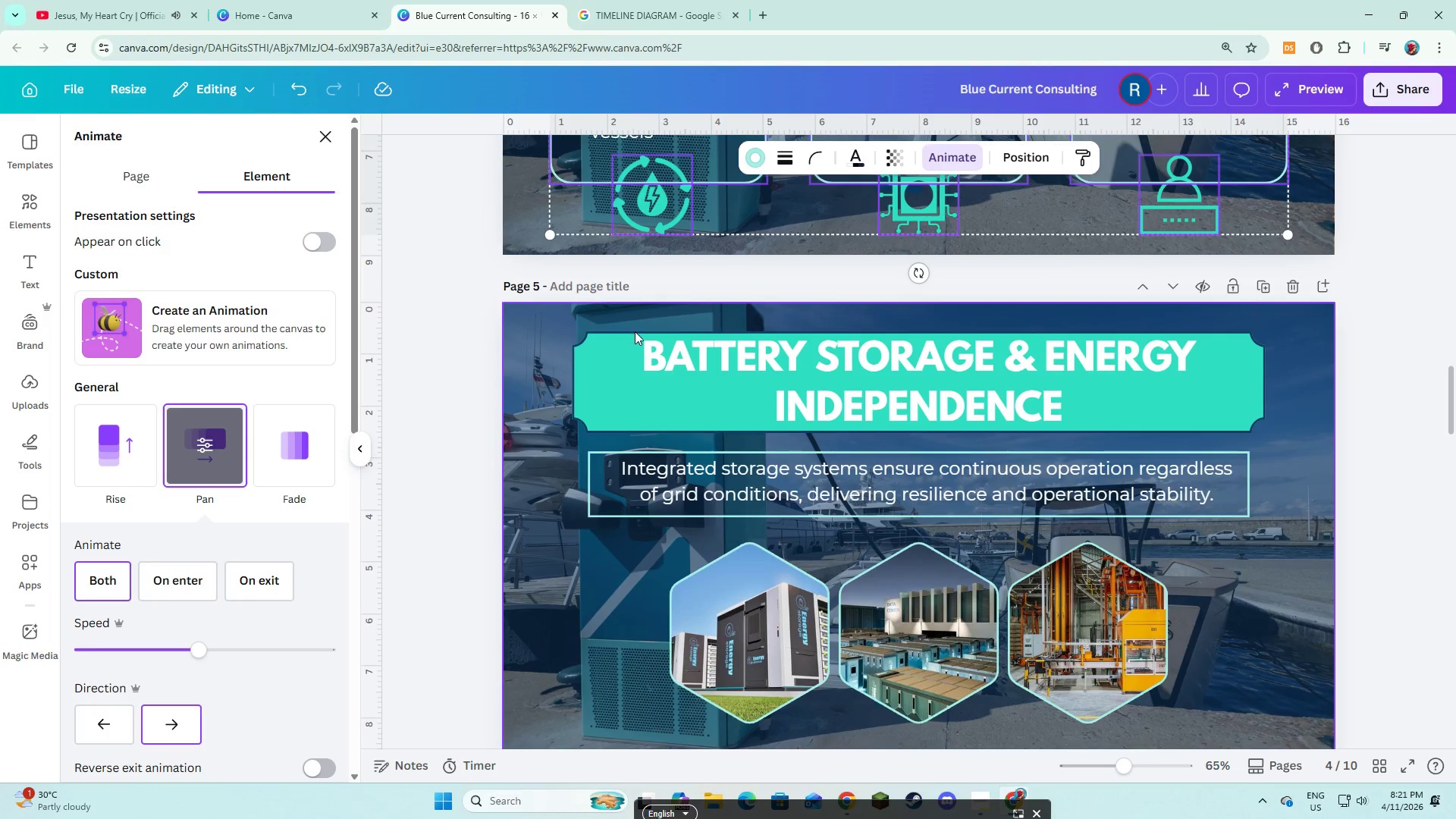 
left_click([632, 337])
 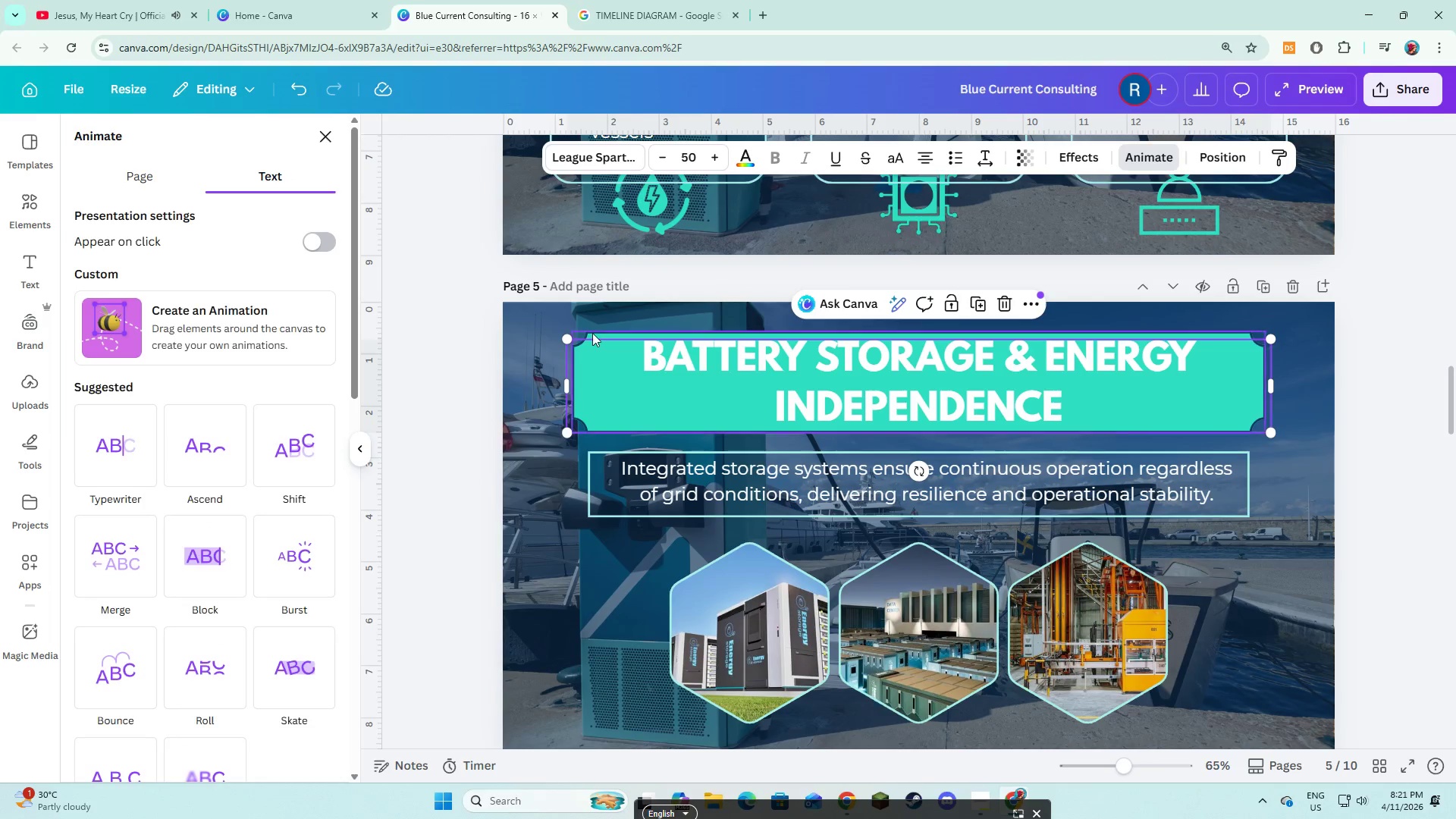 
left_click([592, 333])
 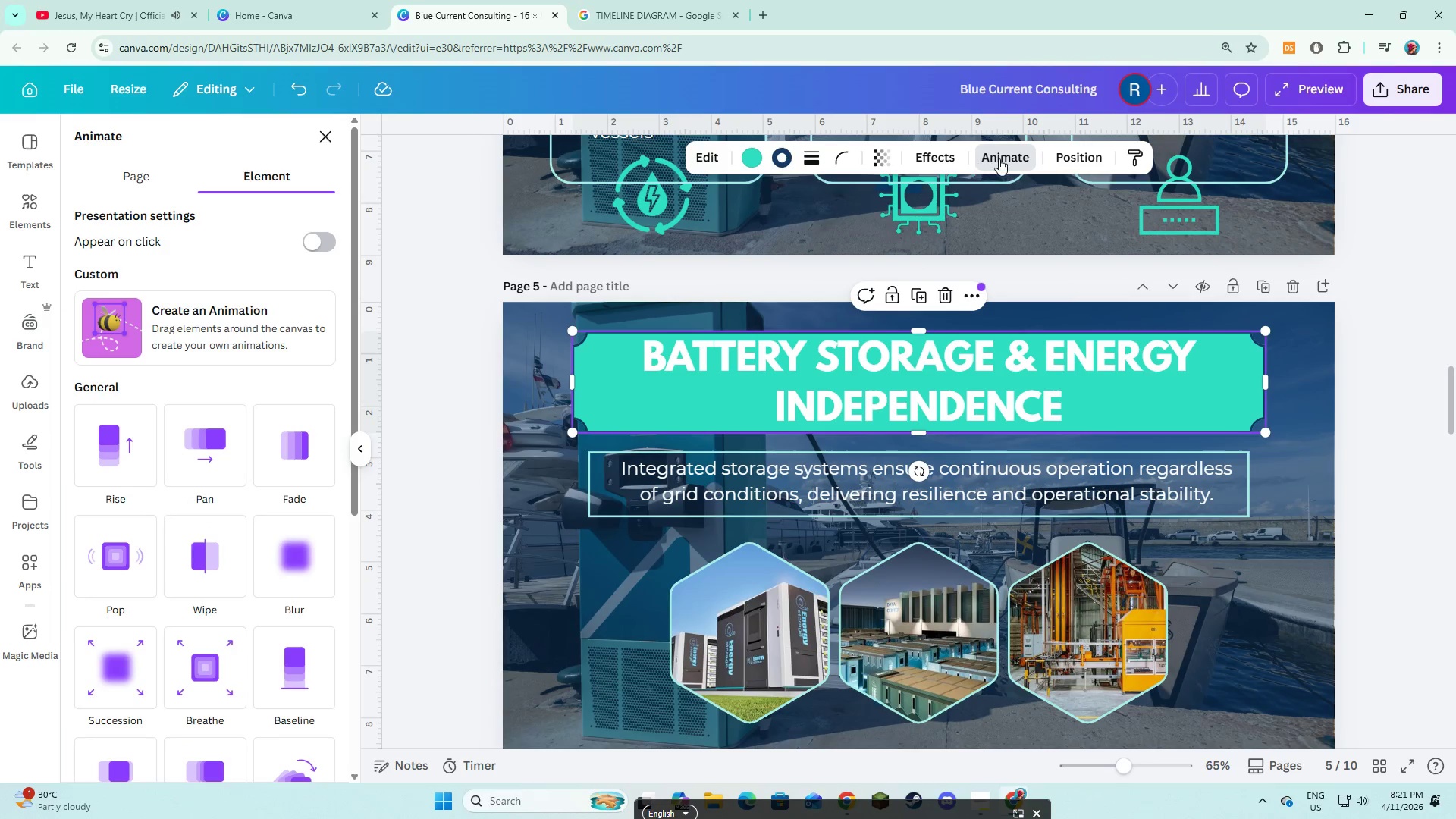 
left_click([937, 158])
 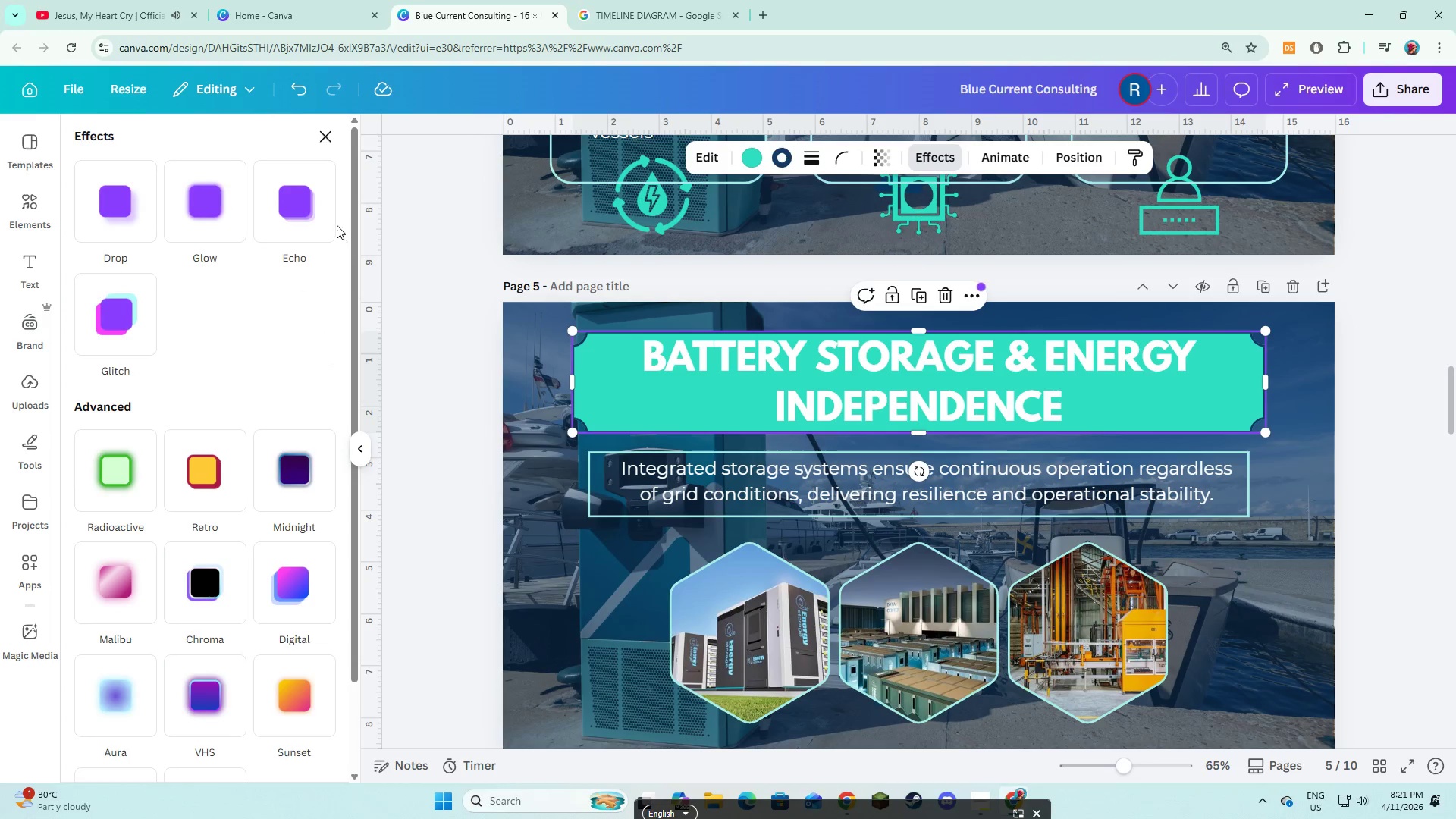 
left_click([331, 218])
 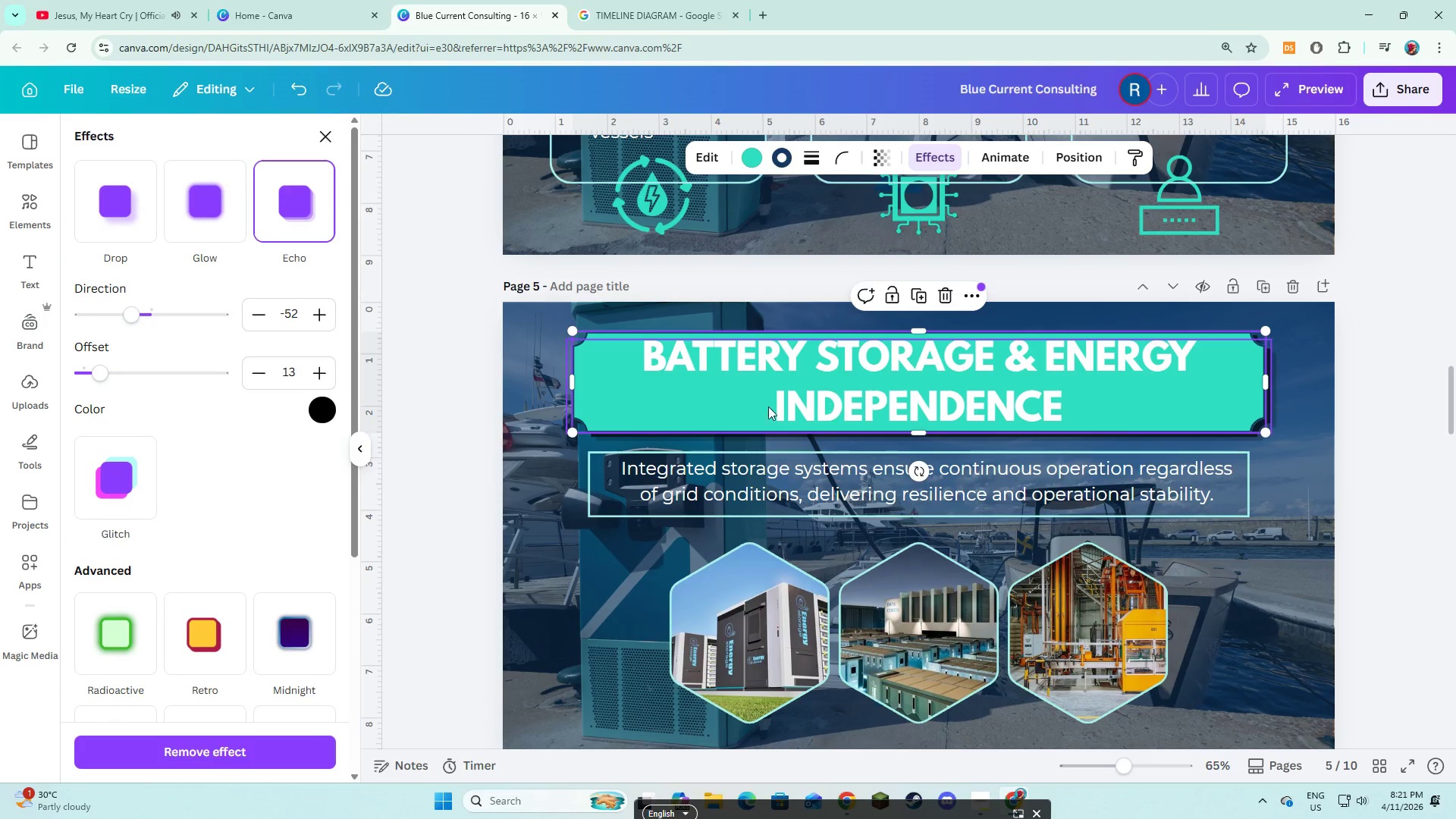 
hold_key(key=ShiftLeft, duration=1.5)
left_click([741, 401])
 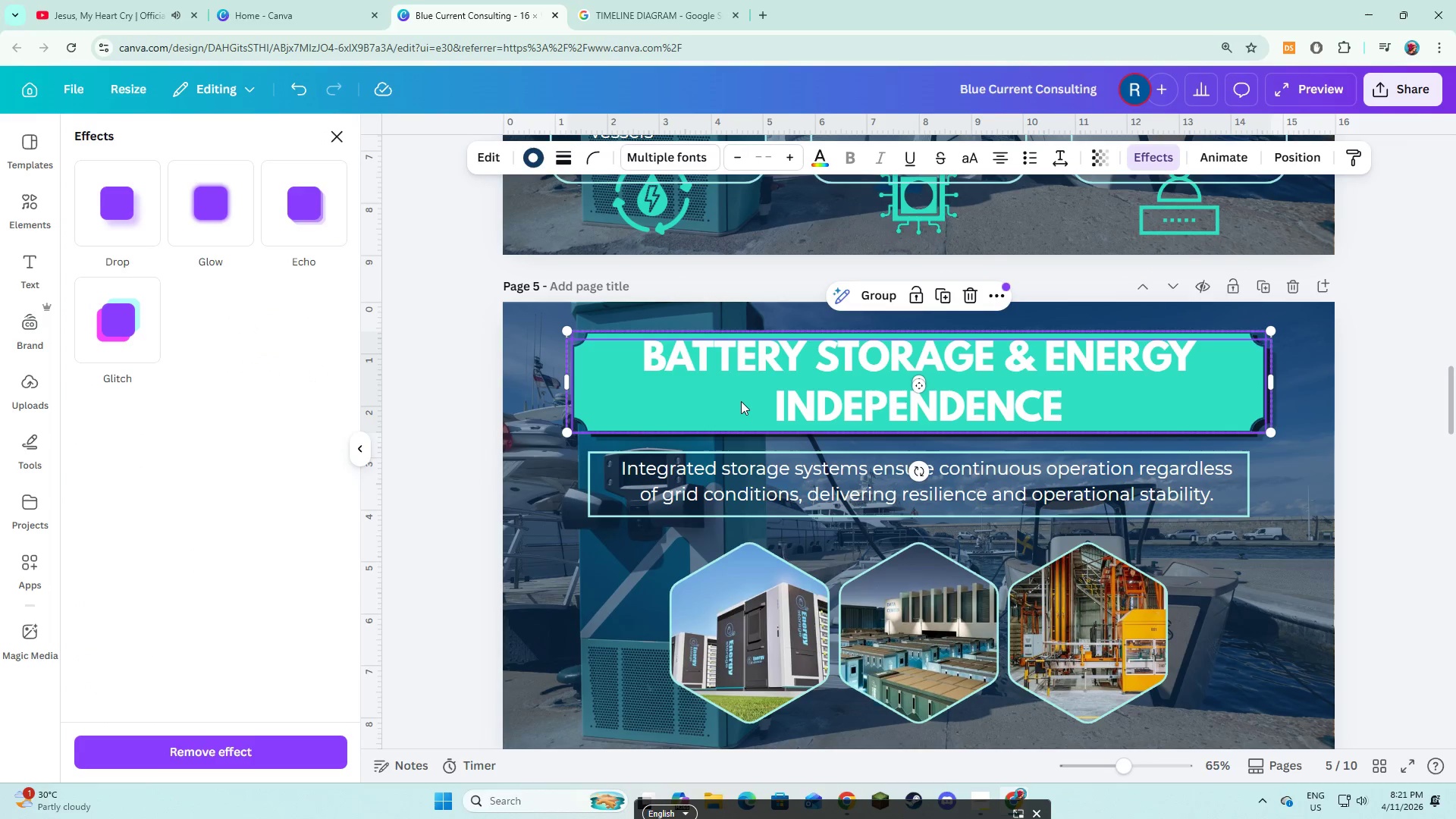 
key(Shift+ShiftLeft)
 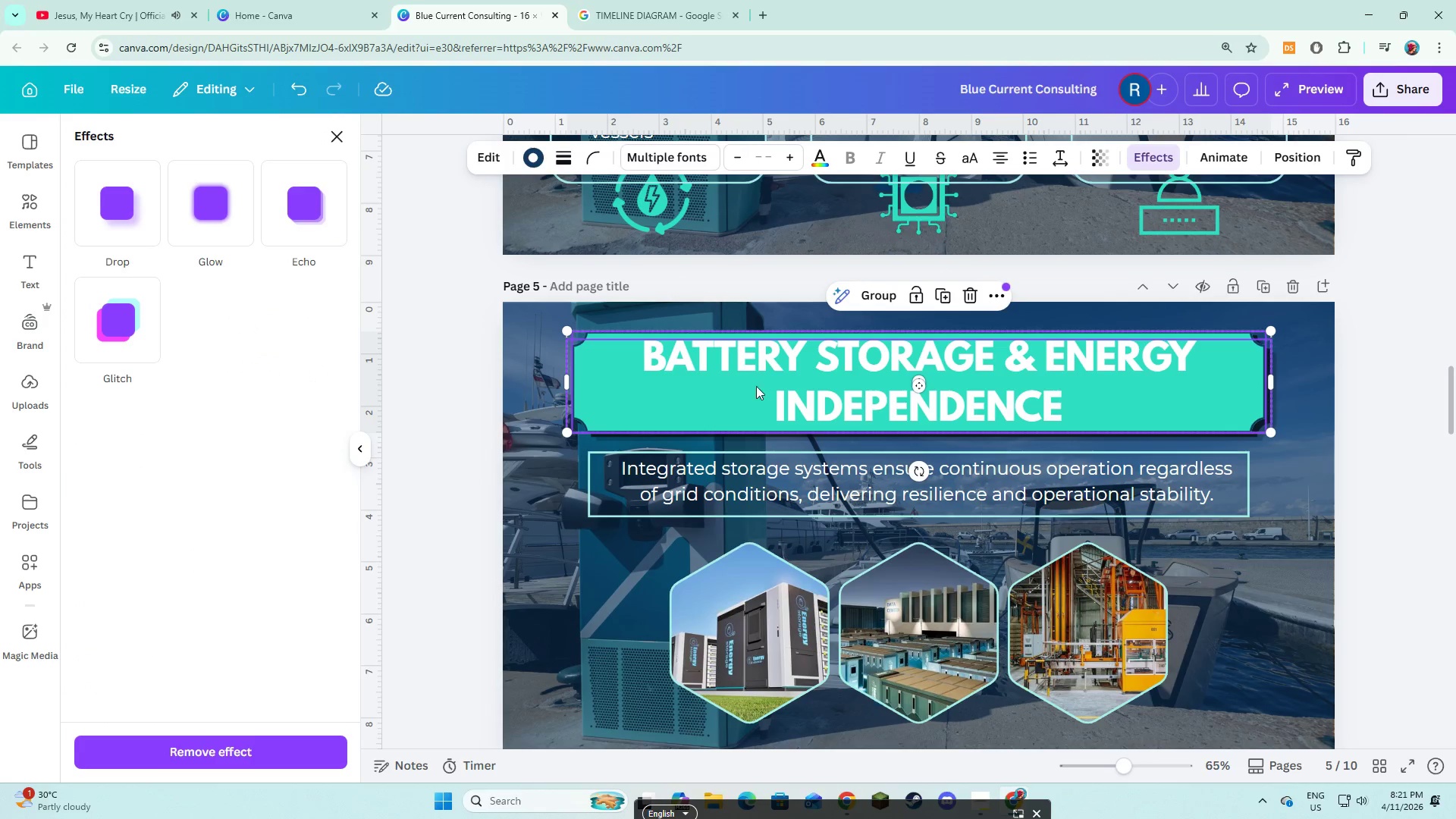 
key(Shift+ShiftLeft)
 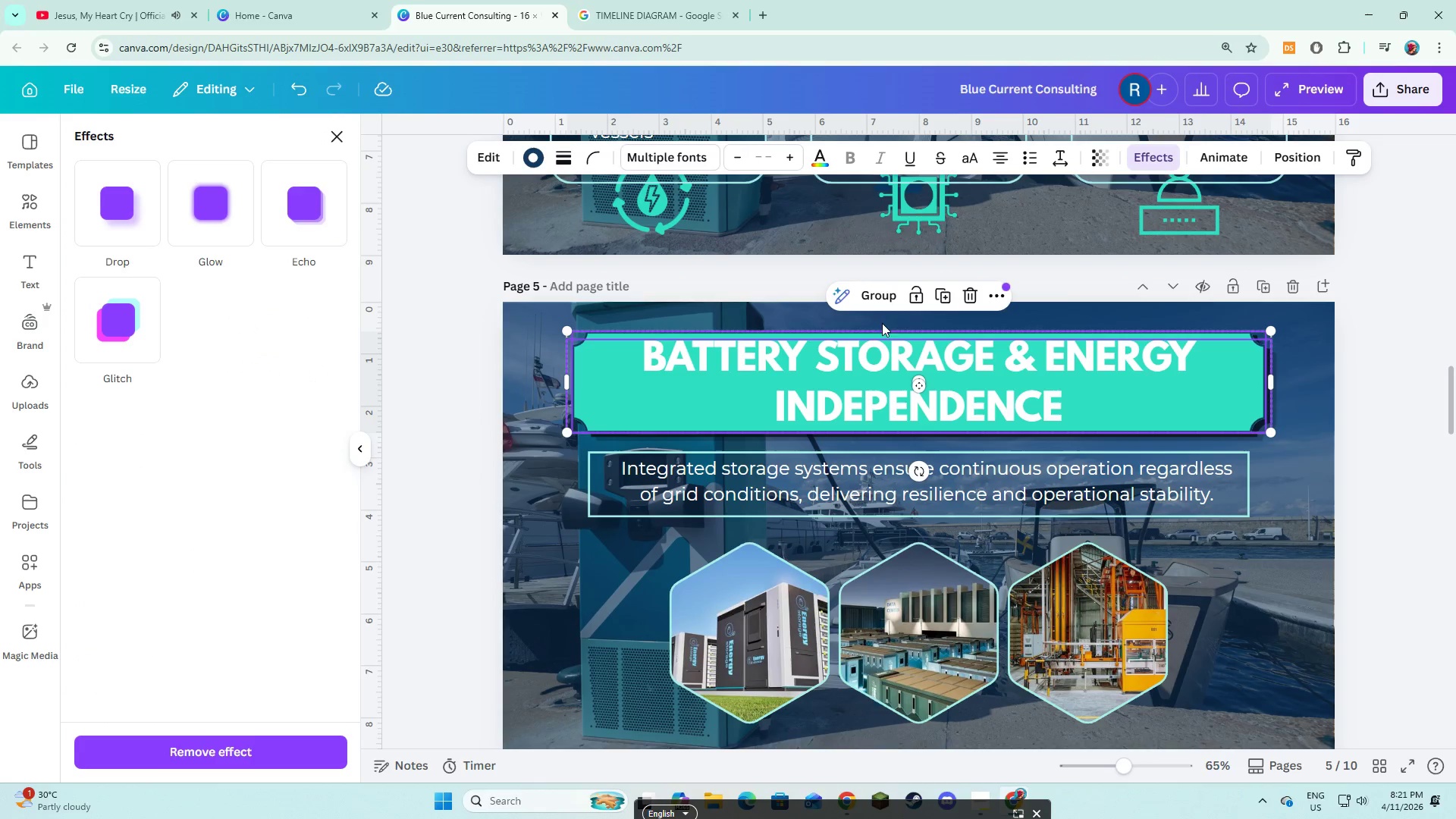 
key(Shift+ShiftLeft)
 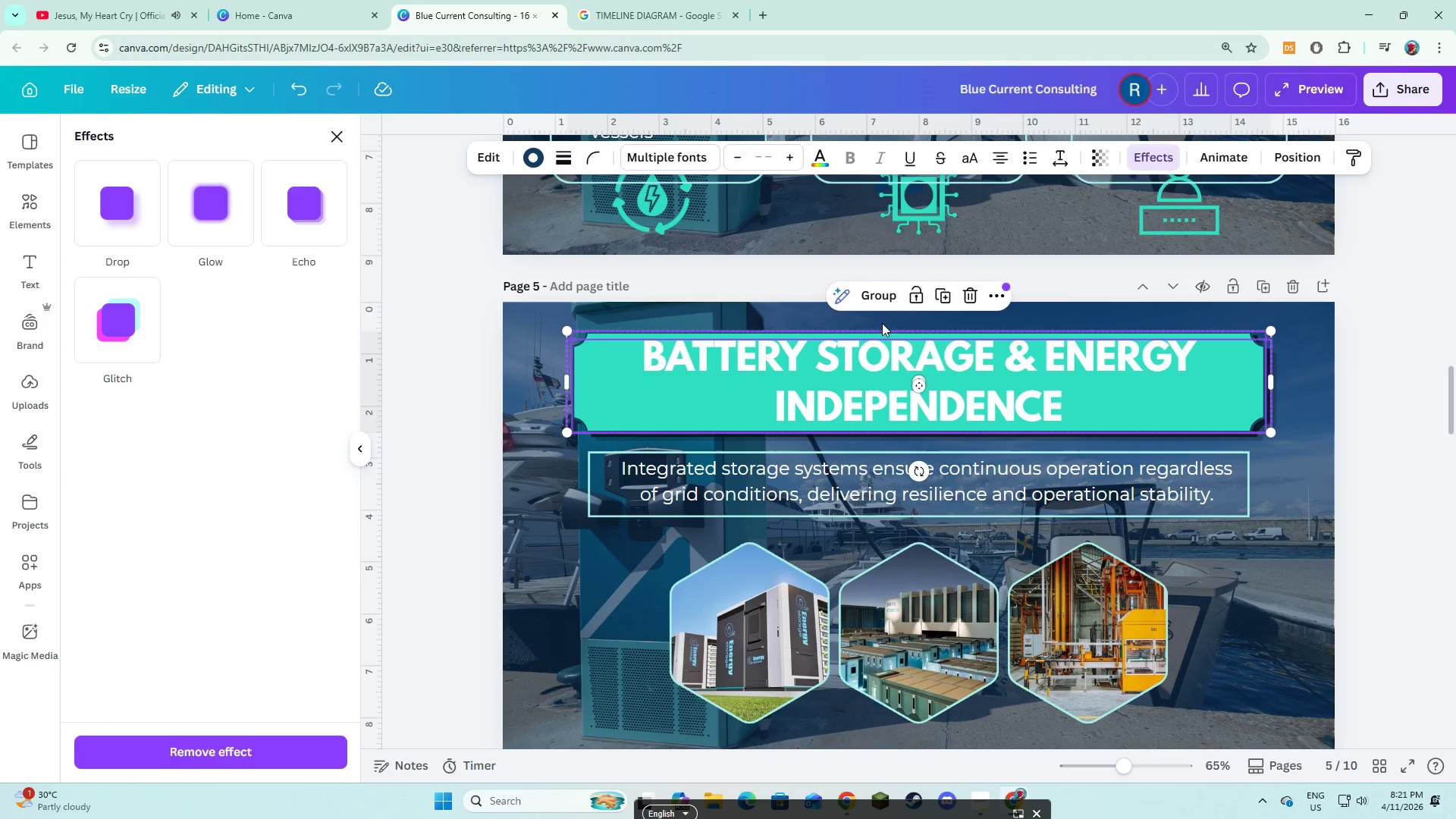 
key(Shift+ShiftLeft)
 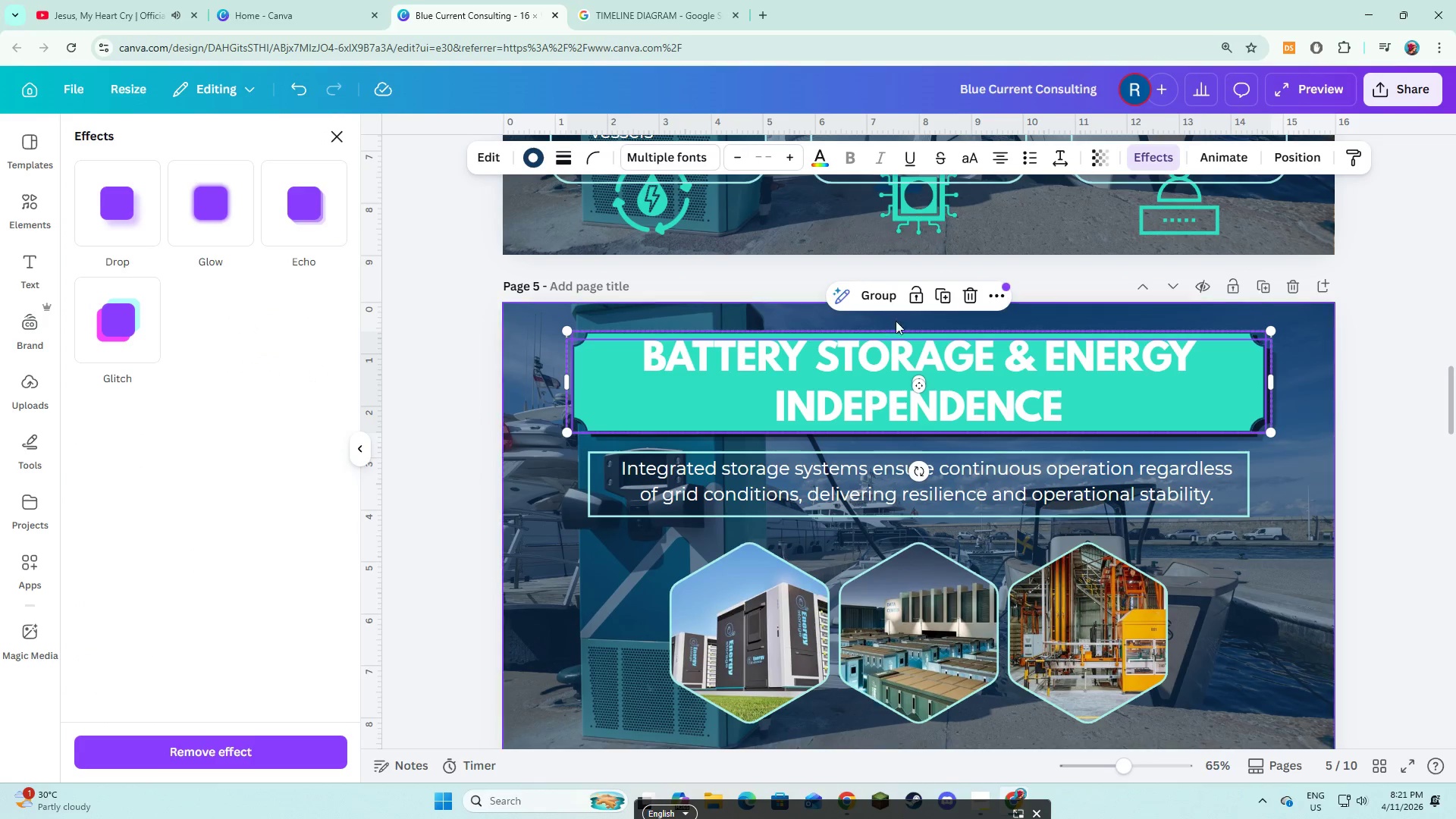 
key(Shift+ShiftLeft)
 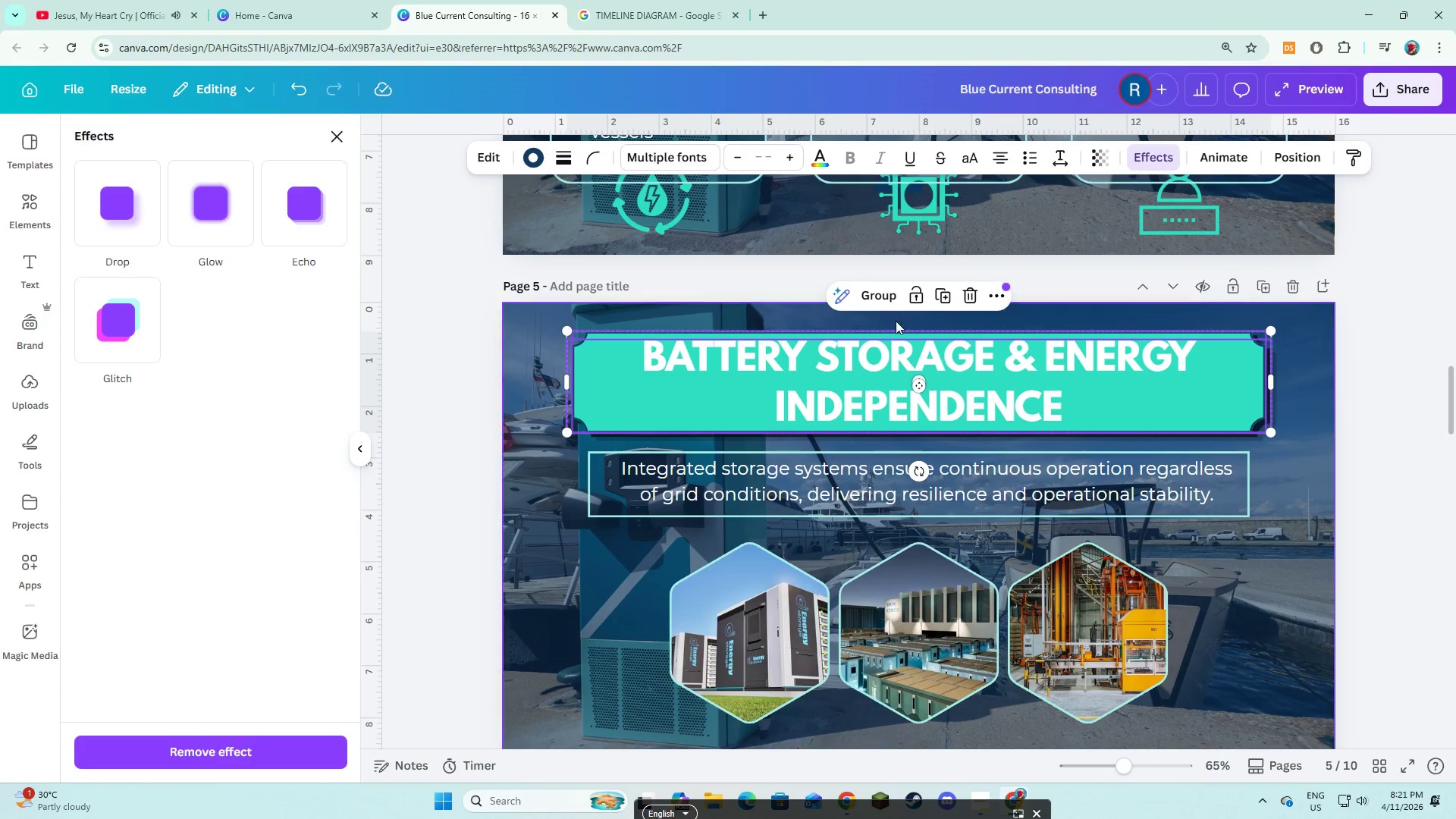 
key(Shift+ShiftLeft)
 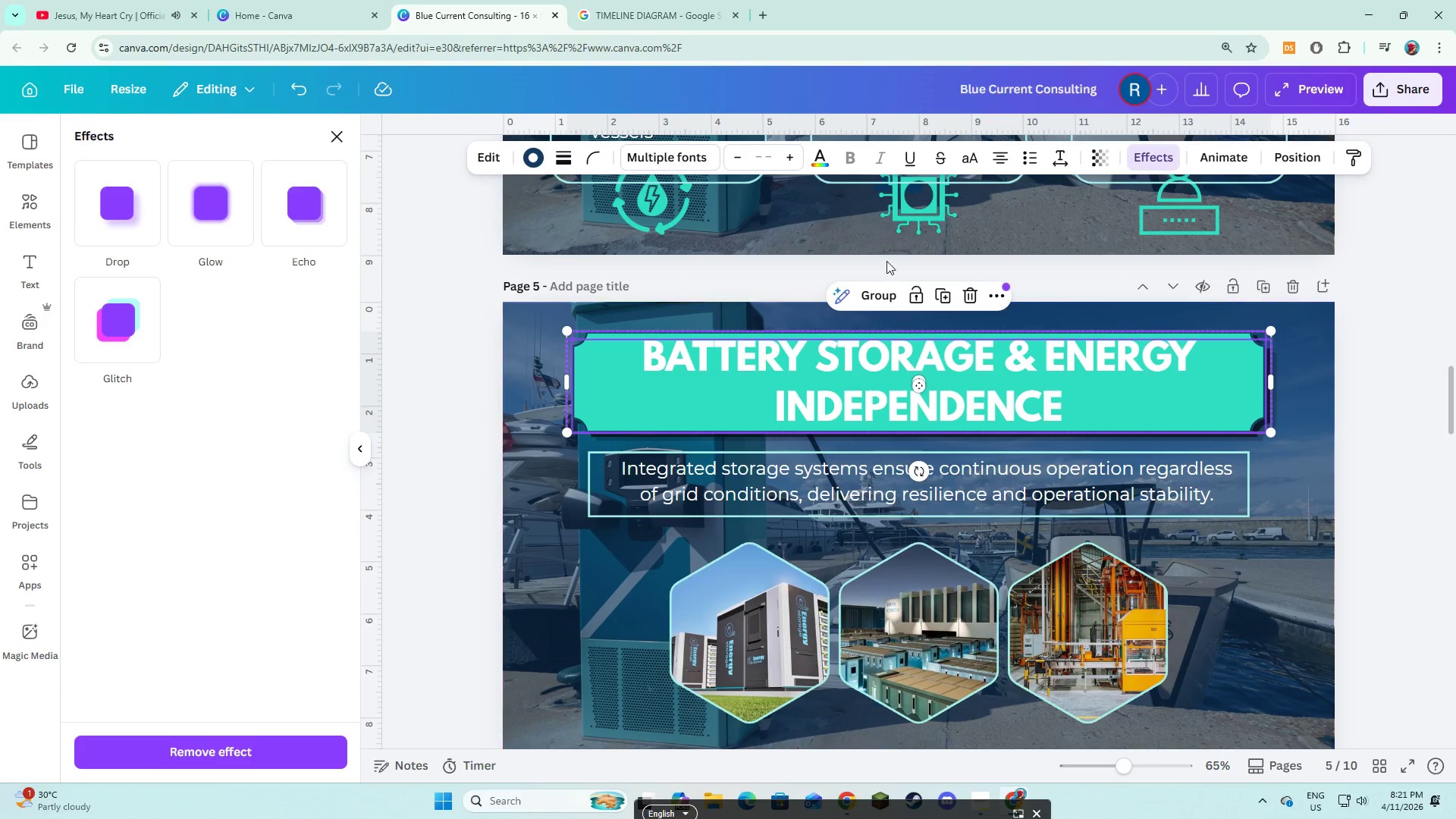 
key(Shift+ShiftLeft)
 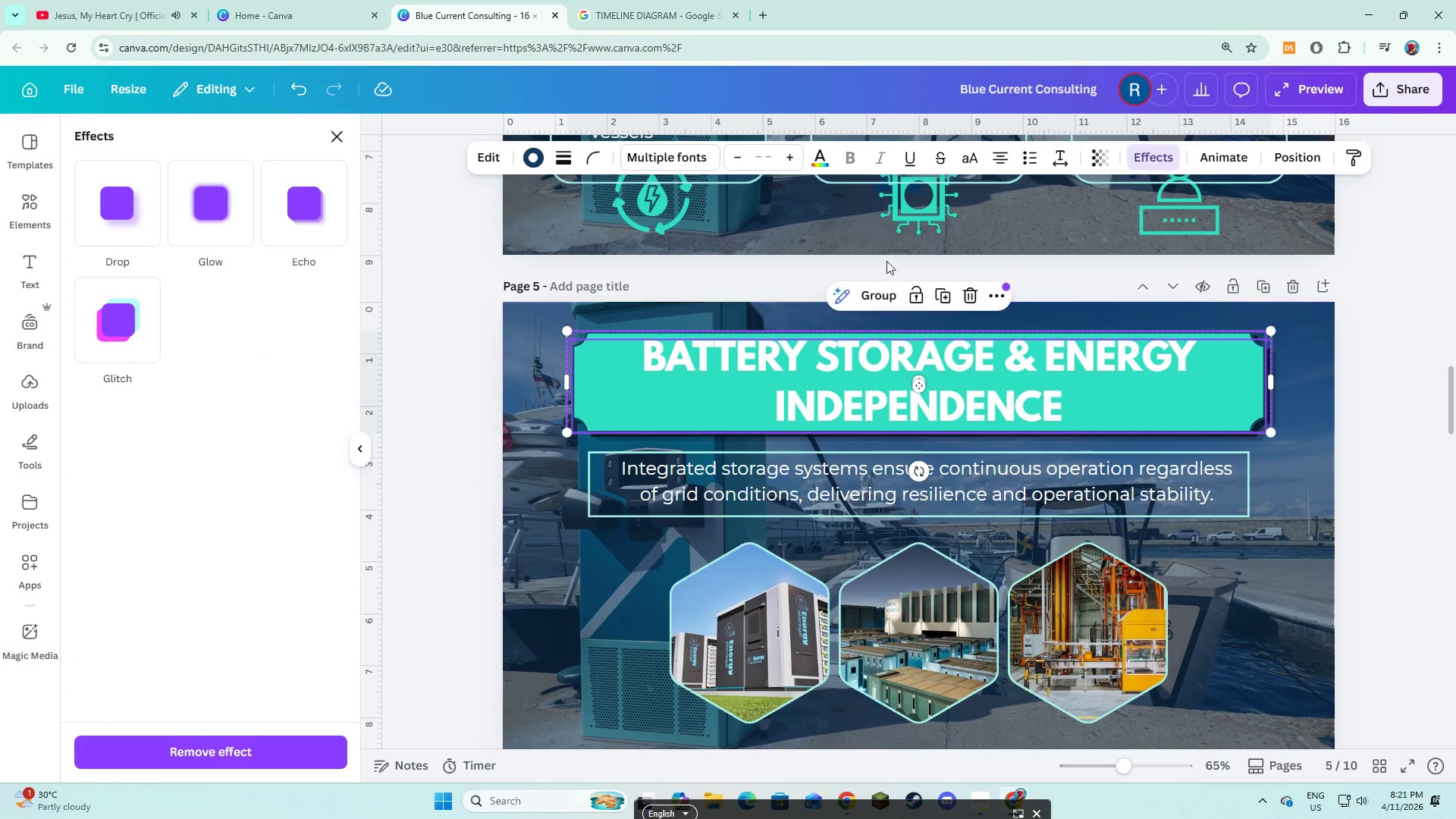 
key(Shift+ShiftLeft)
 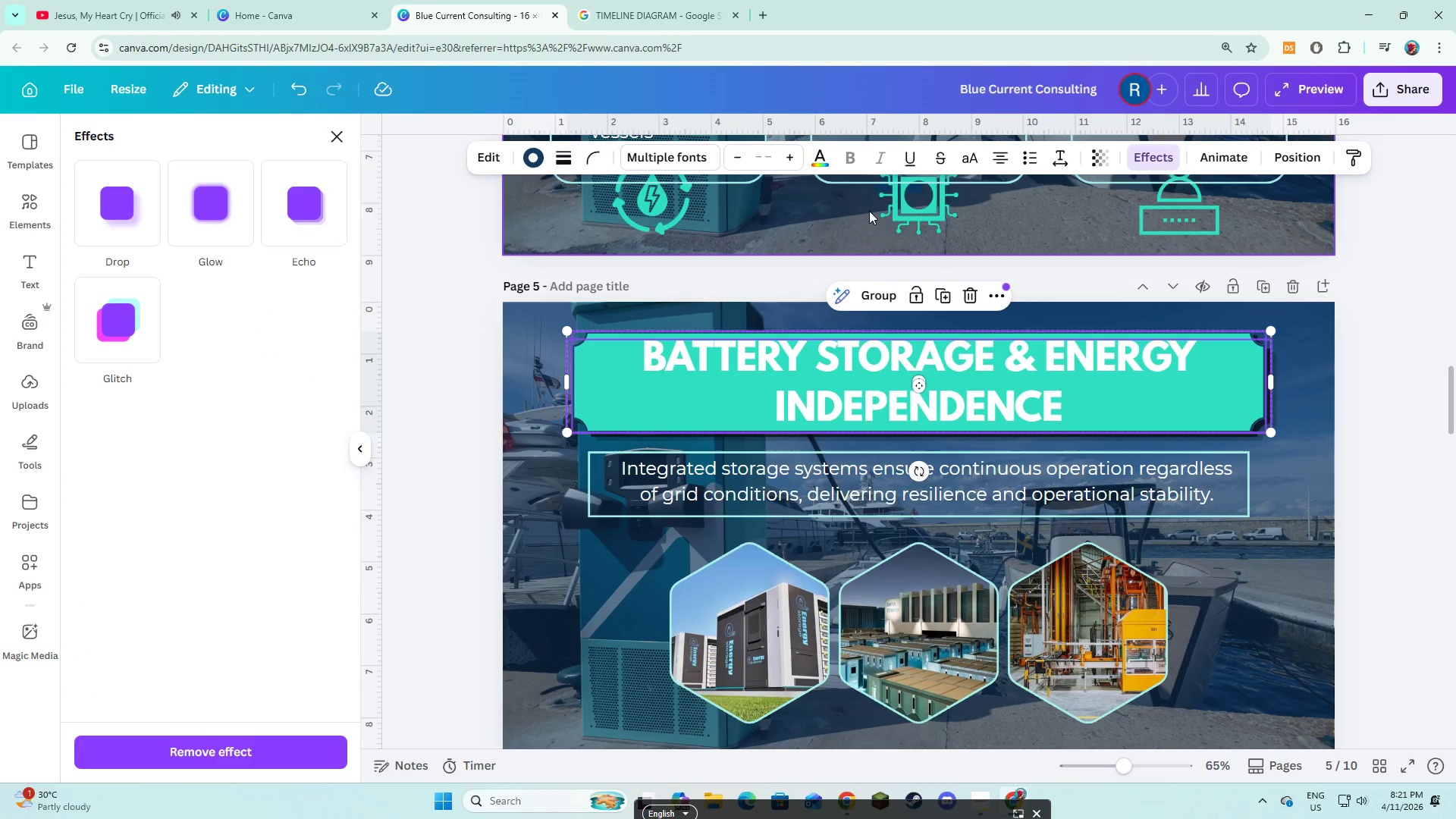 
key(Shift+ShiftLeft)
 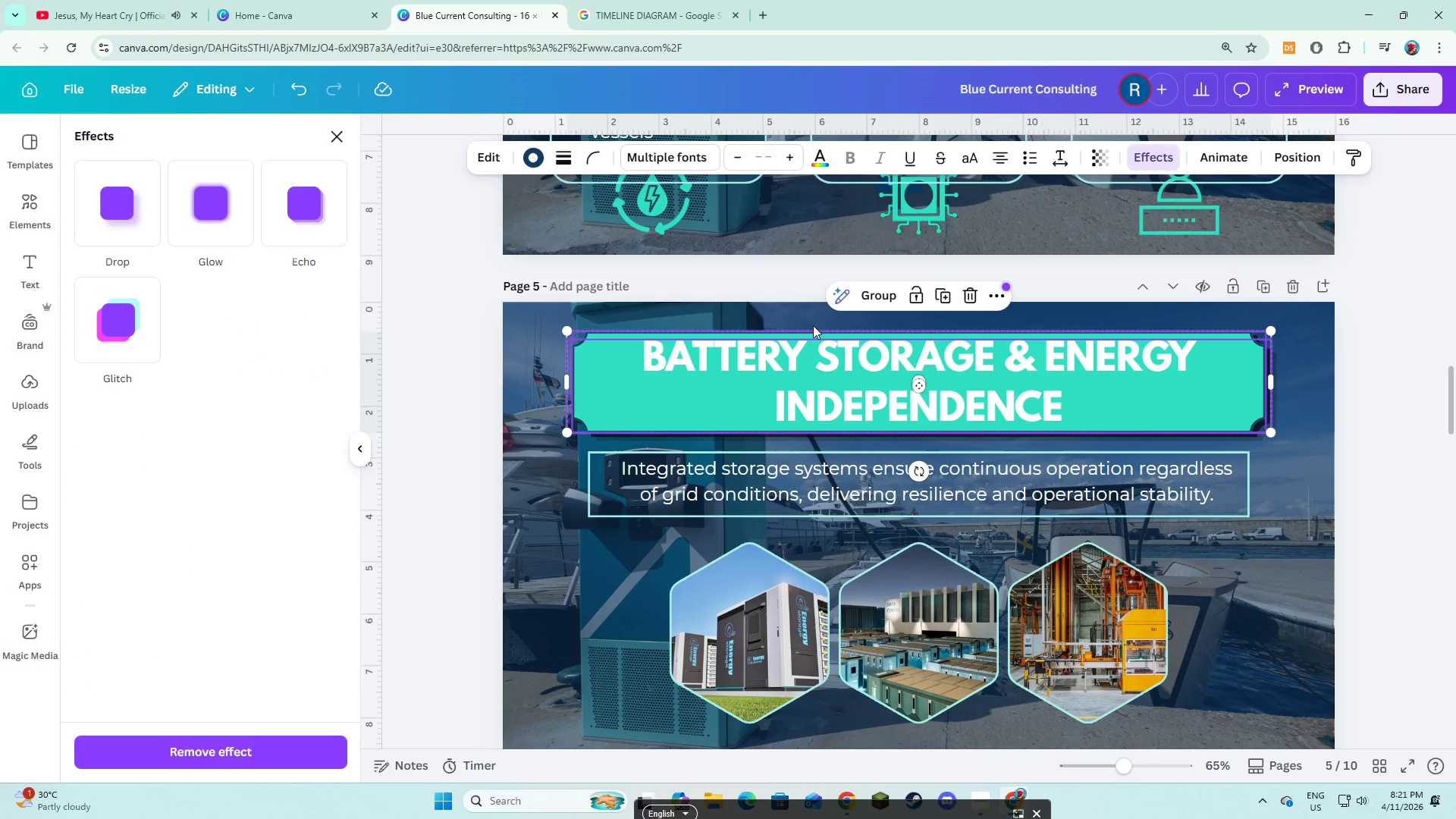 
left_click([875, 295])
 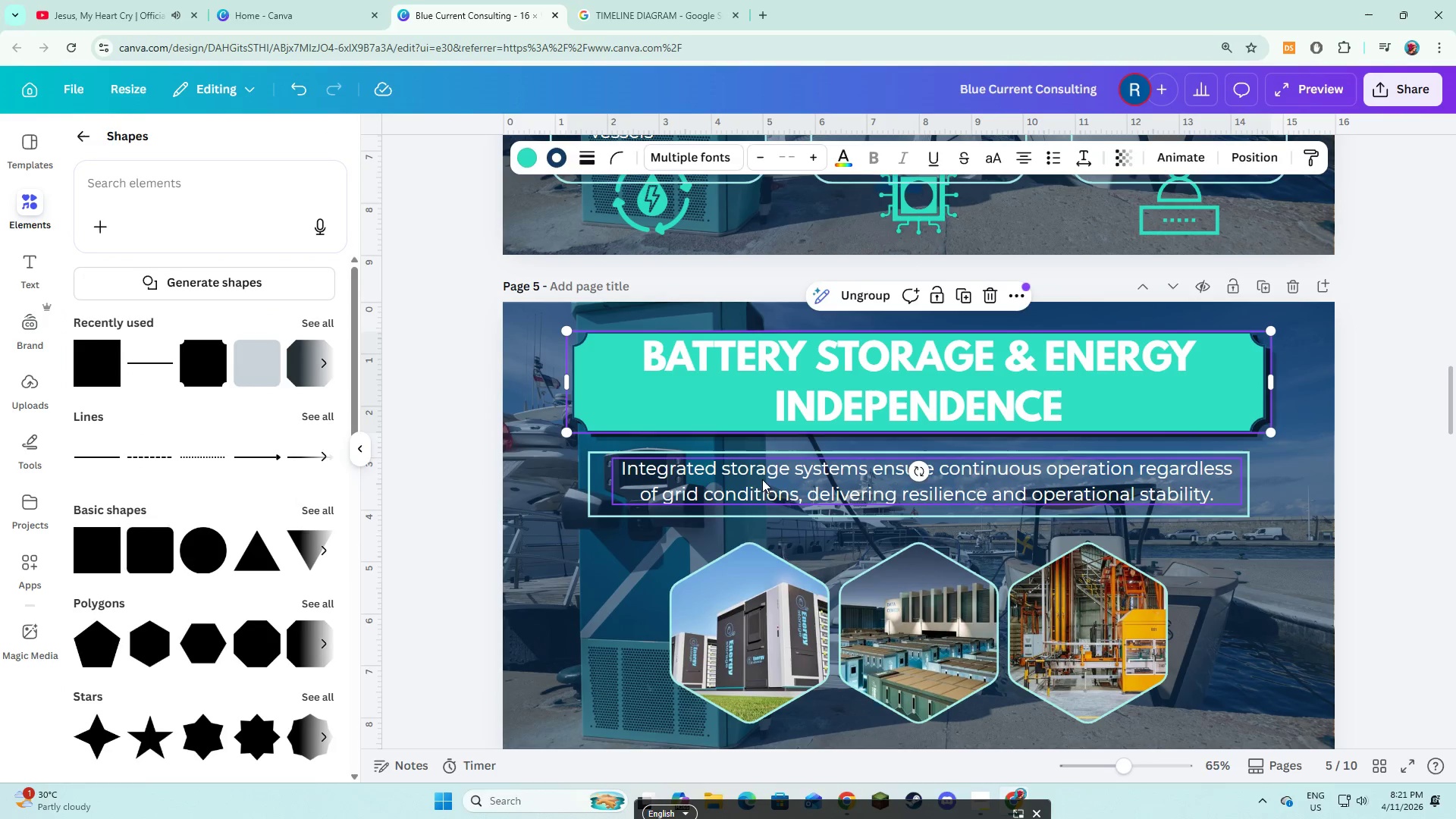 
left_click([762, 479])
 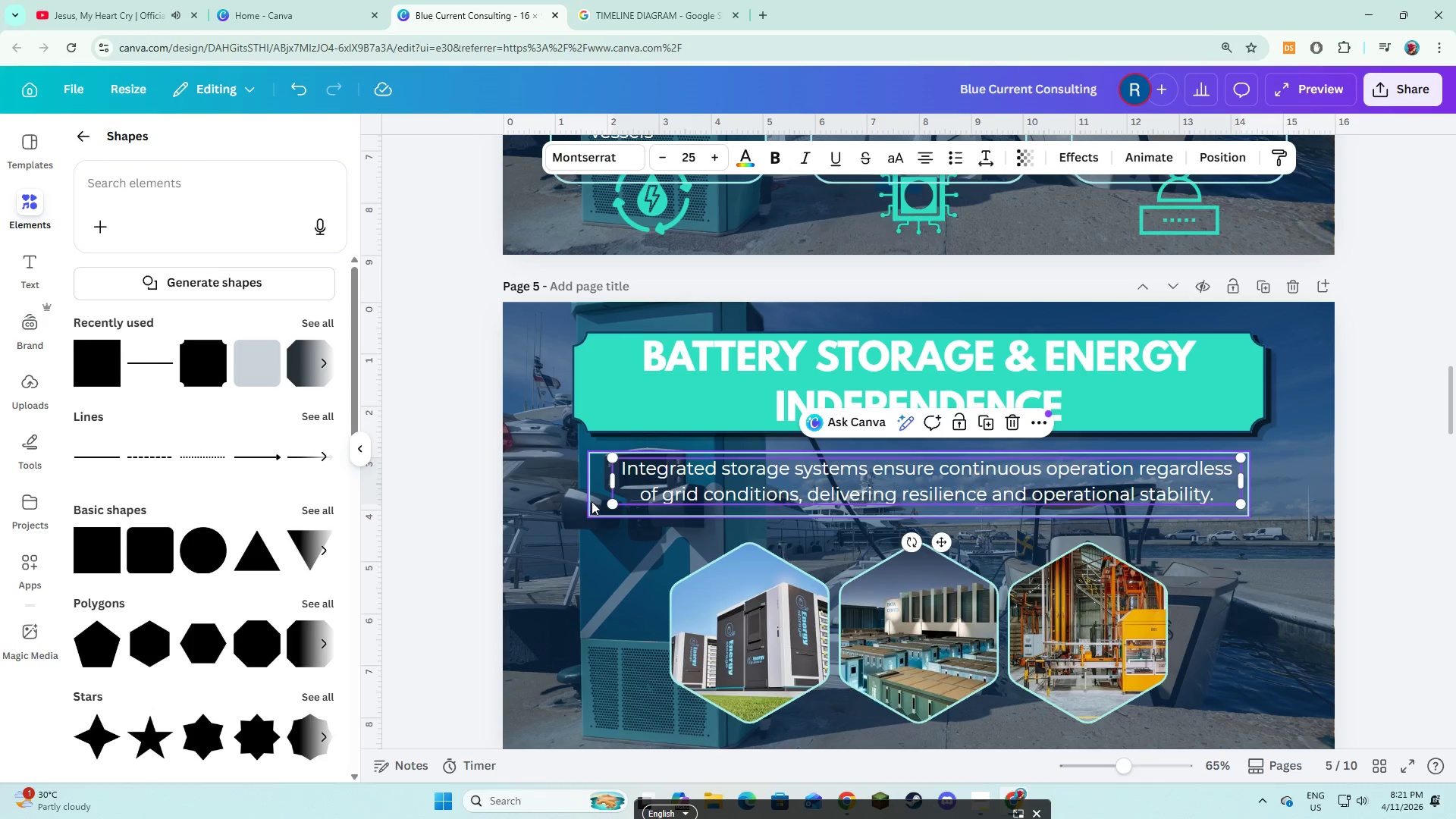 
hold_key(key=ShiftLeft, duration=0.59)
left_click([592, 501])
 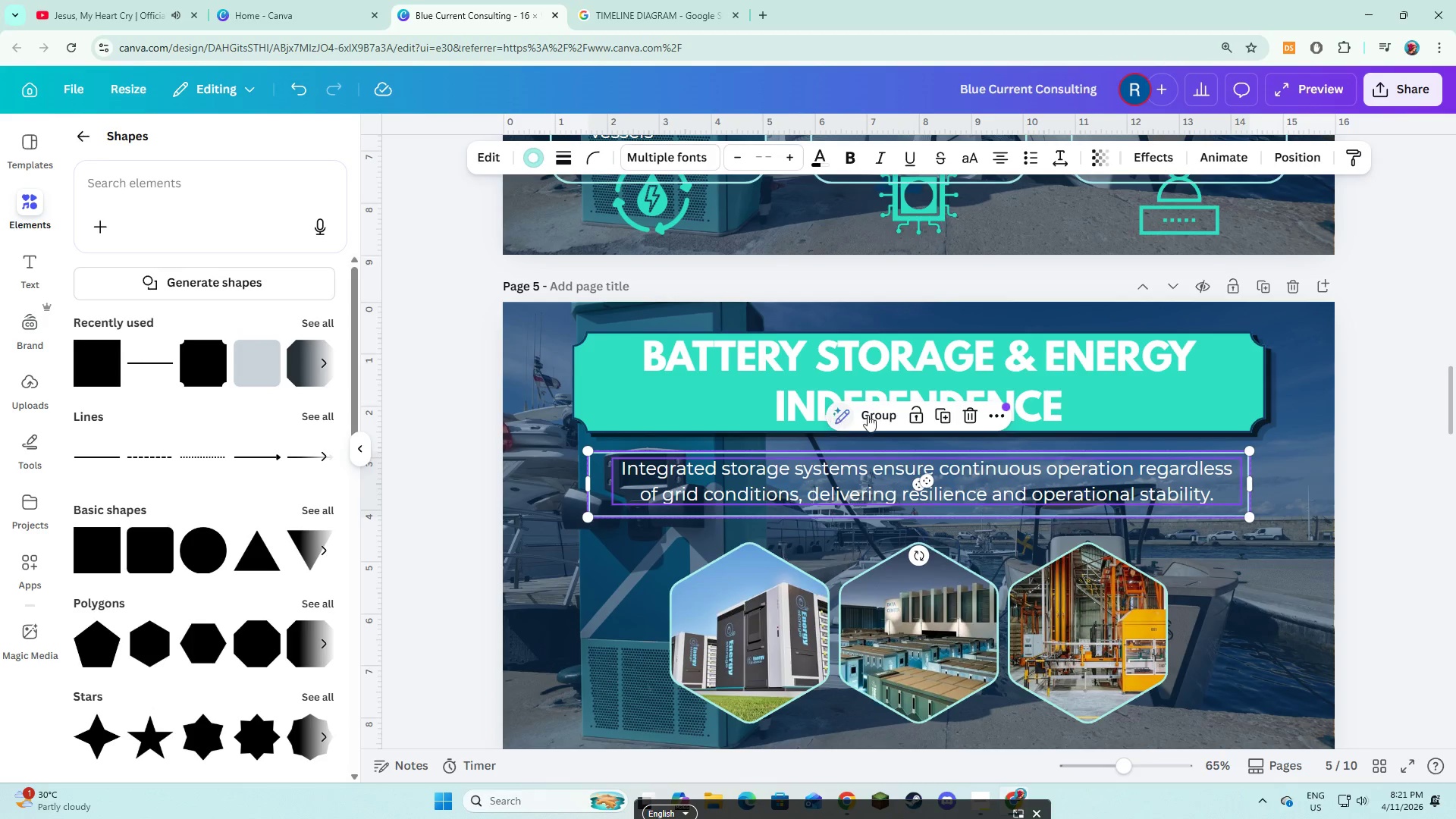 
left_click([883, 415])
 